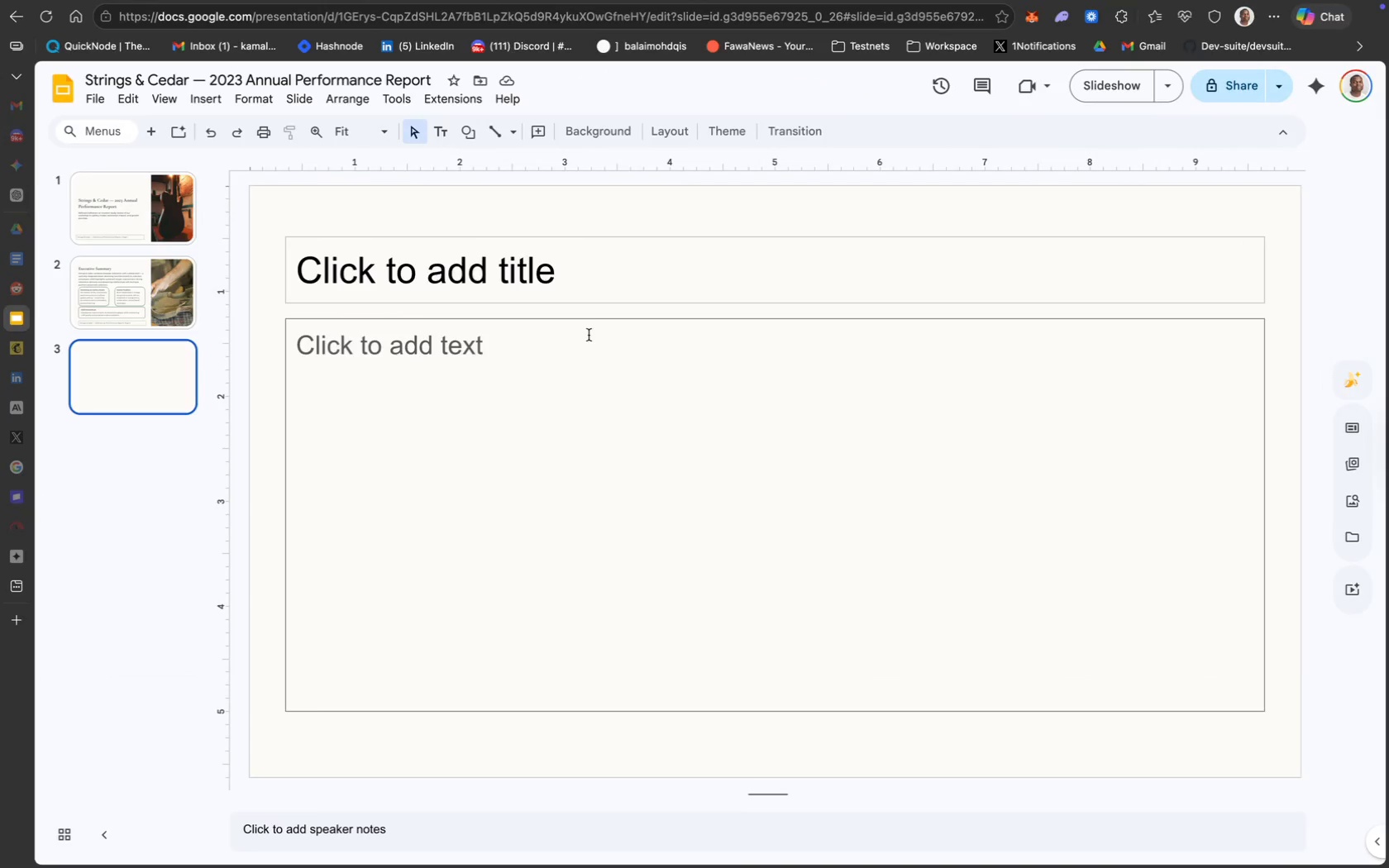 
mouse_move([591, 322])
 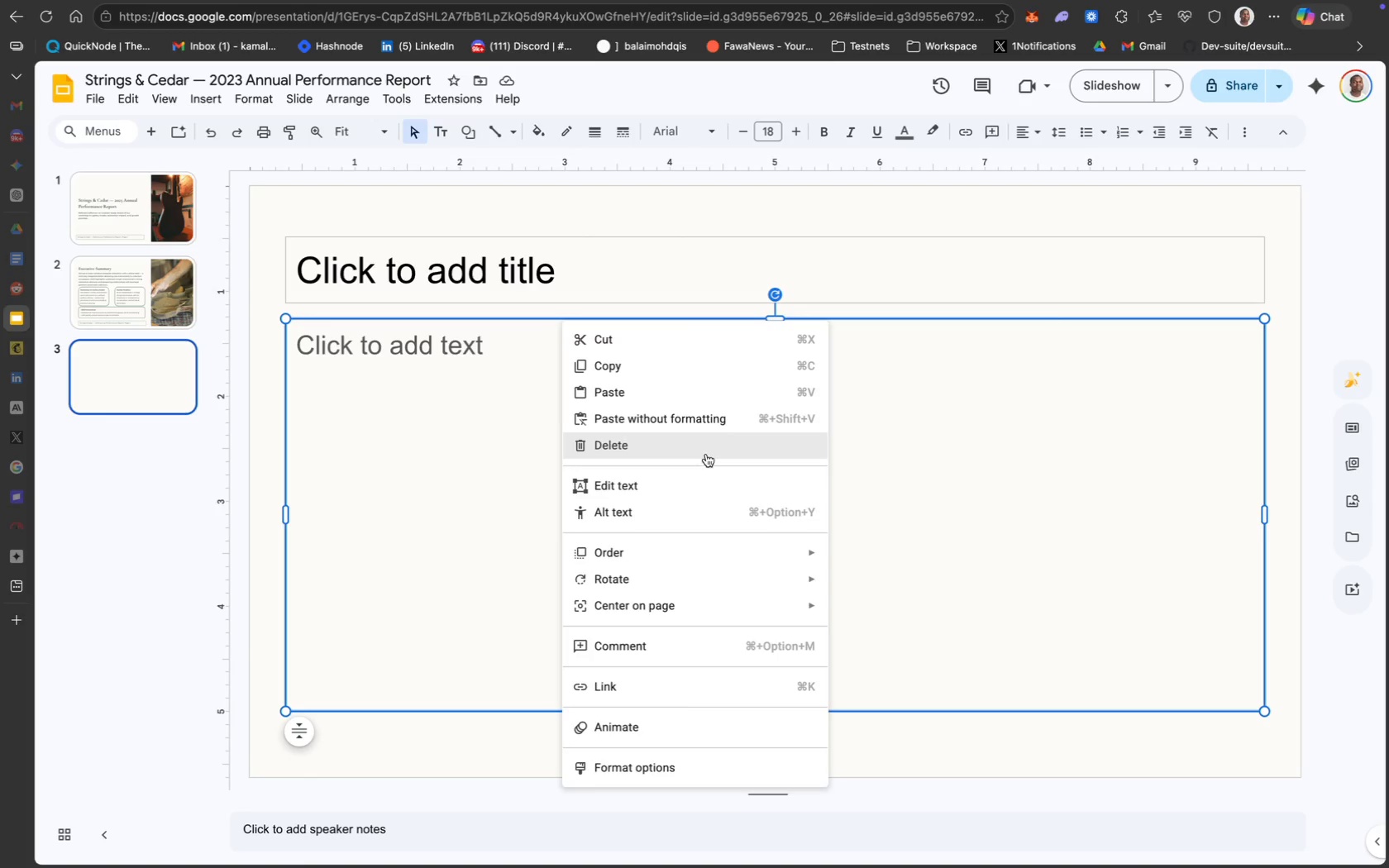 
left_click([706, 454])
 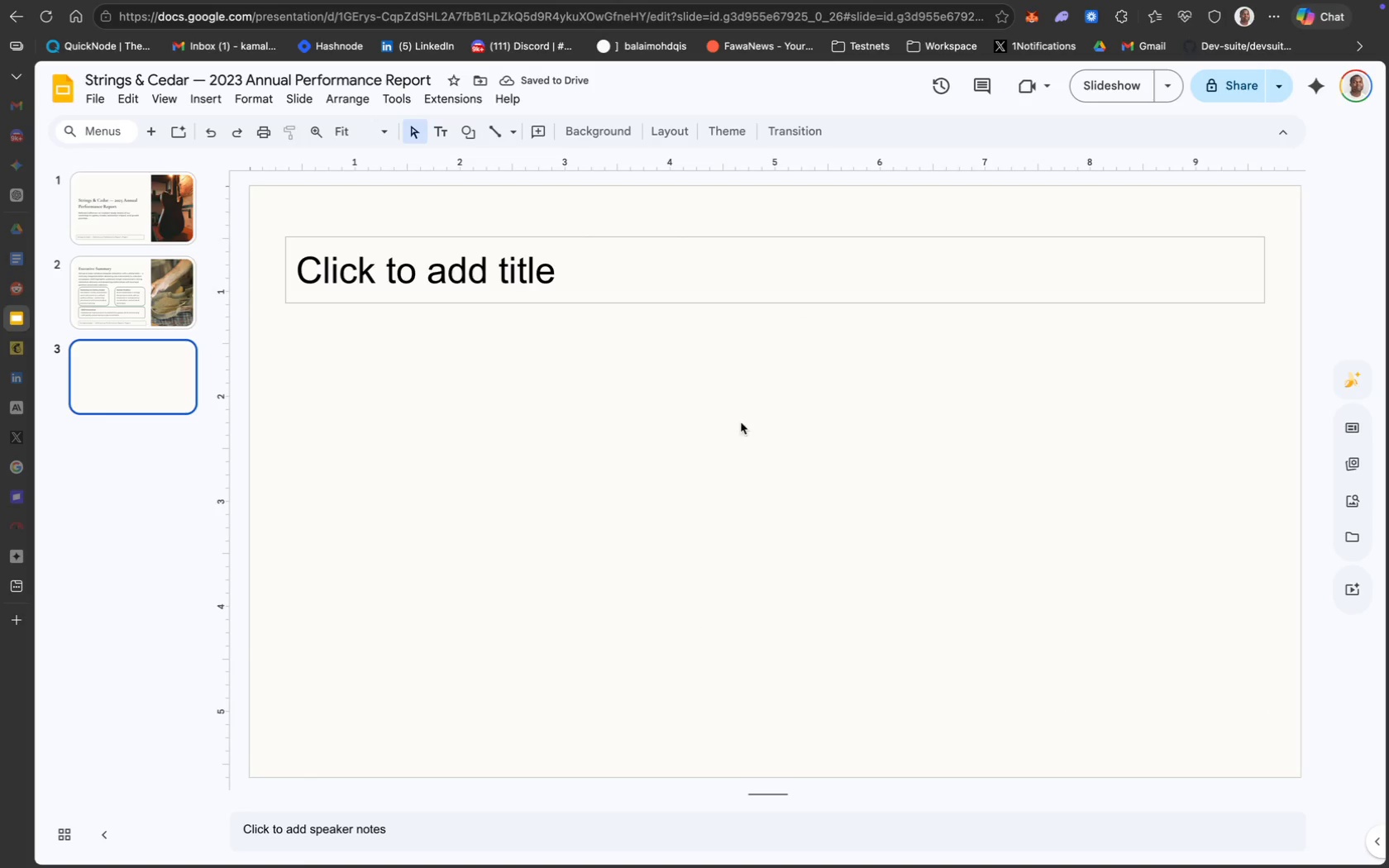 
wait(5.74)
 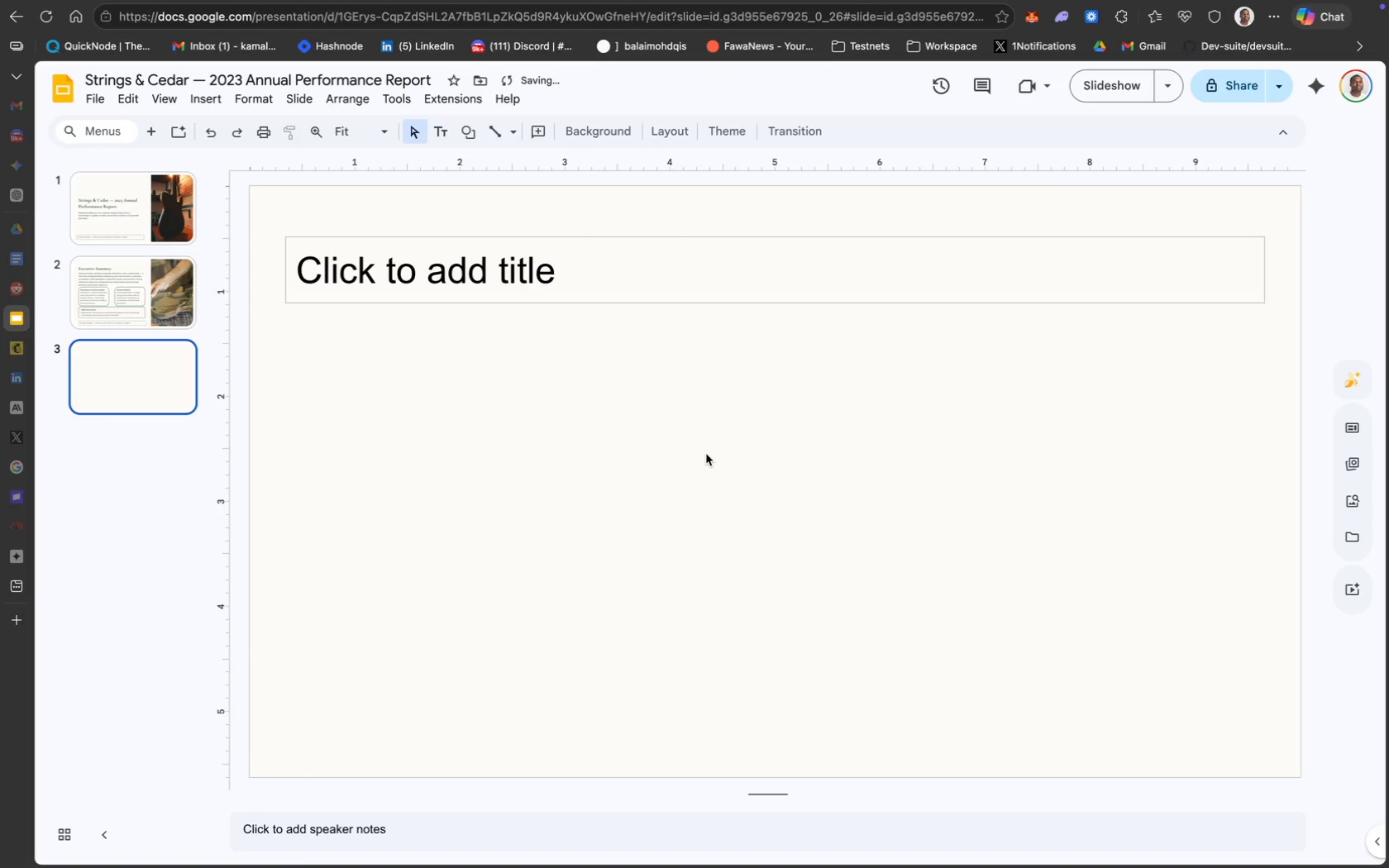 
right_click([702, 302])
 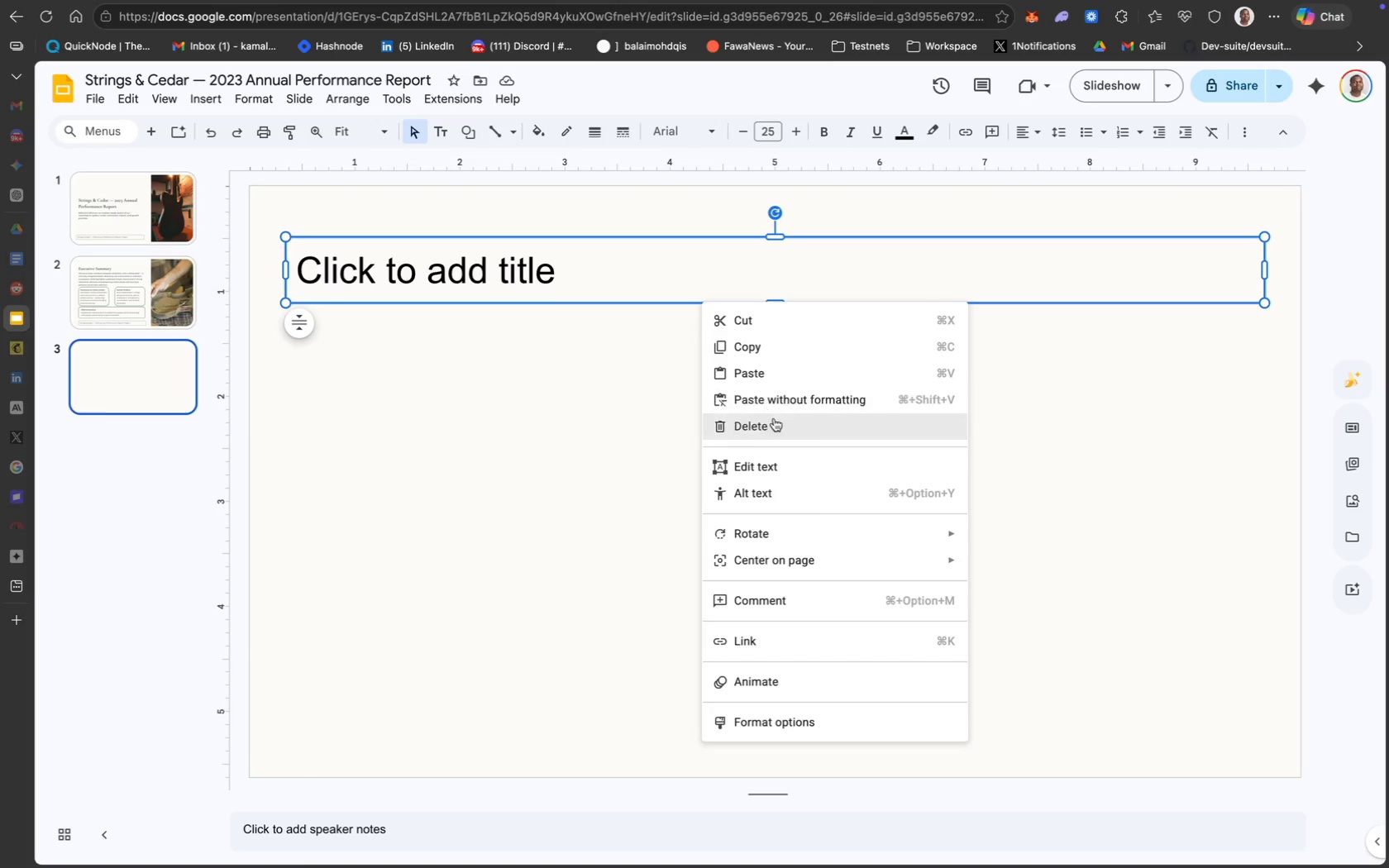 
left_click([775, 420])
 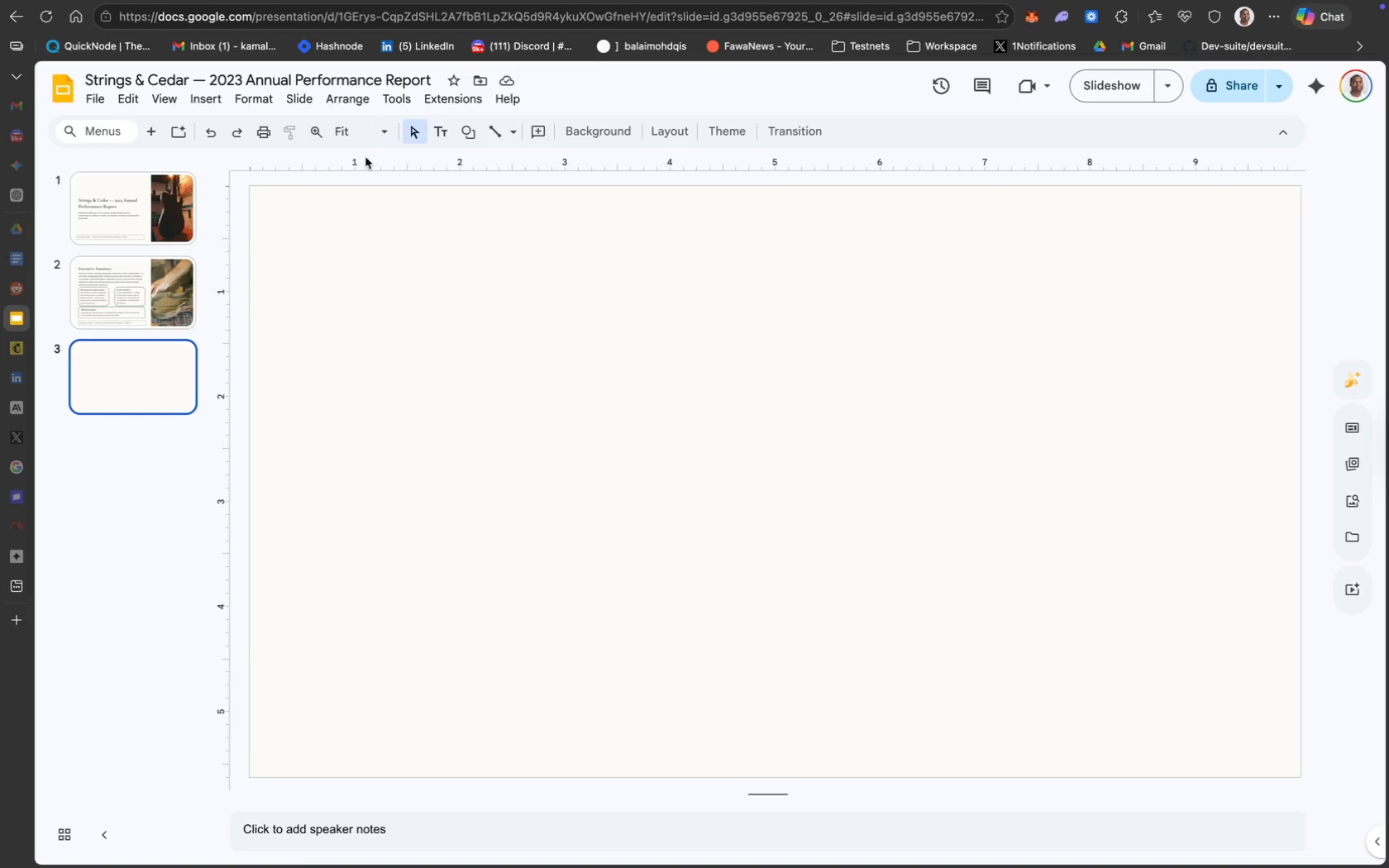 
wait(25.14)
 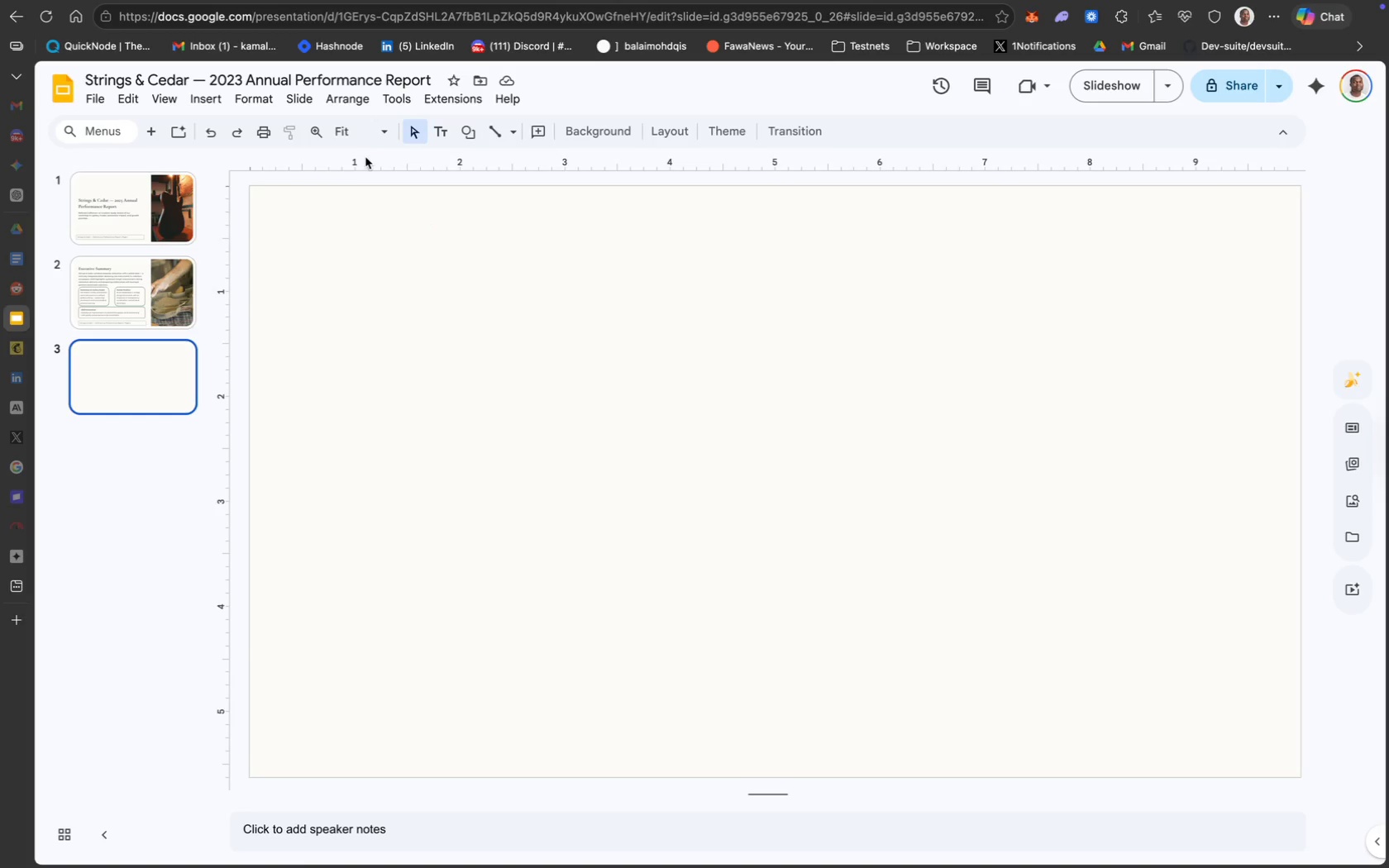 
left_click([529, 240])
 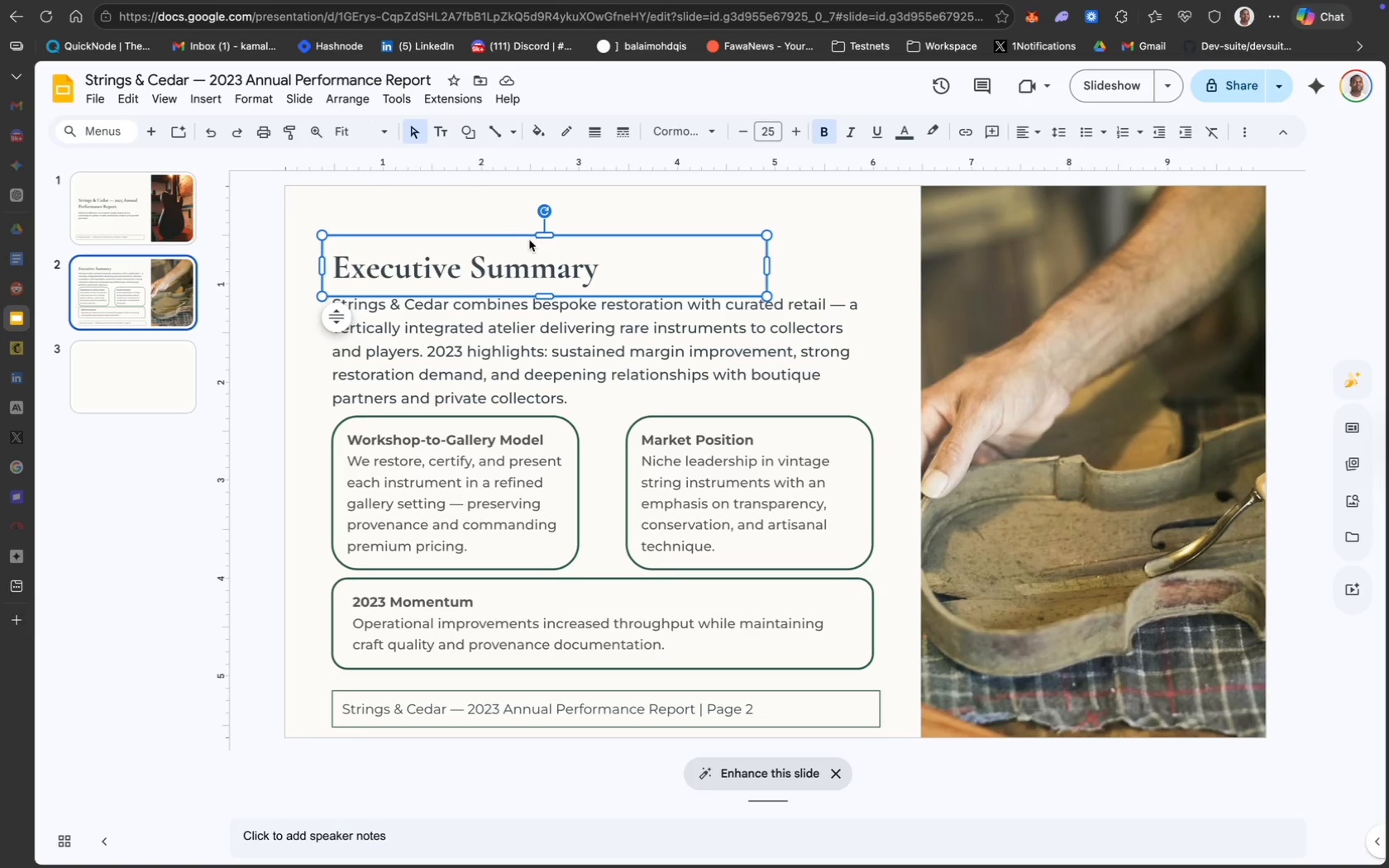 
key(Meta+CommandLeft)
 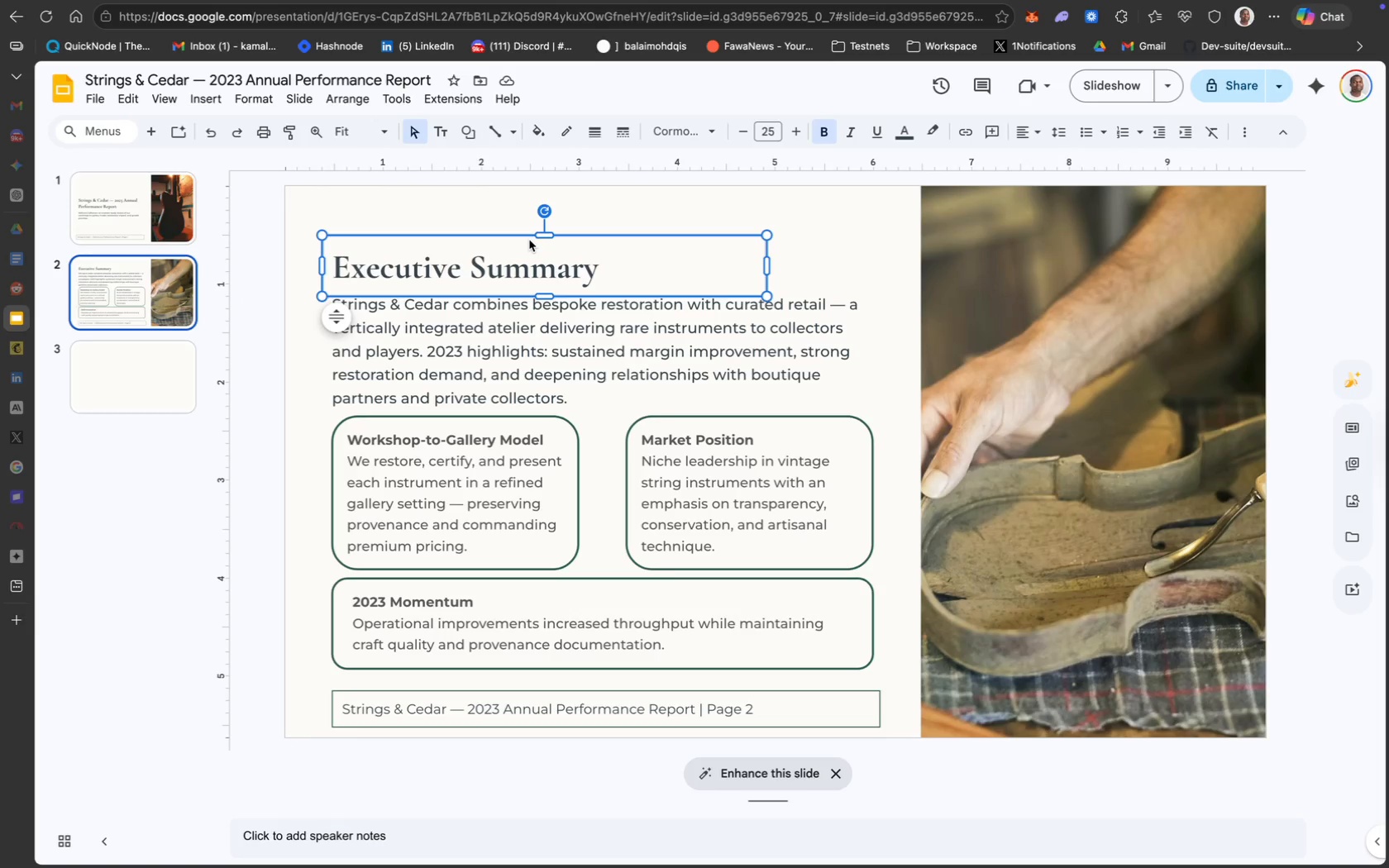 
key(Meta+C)
 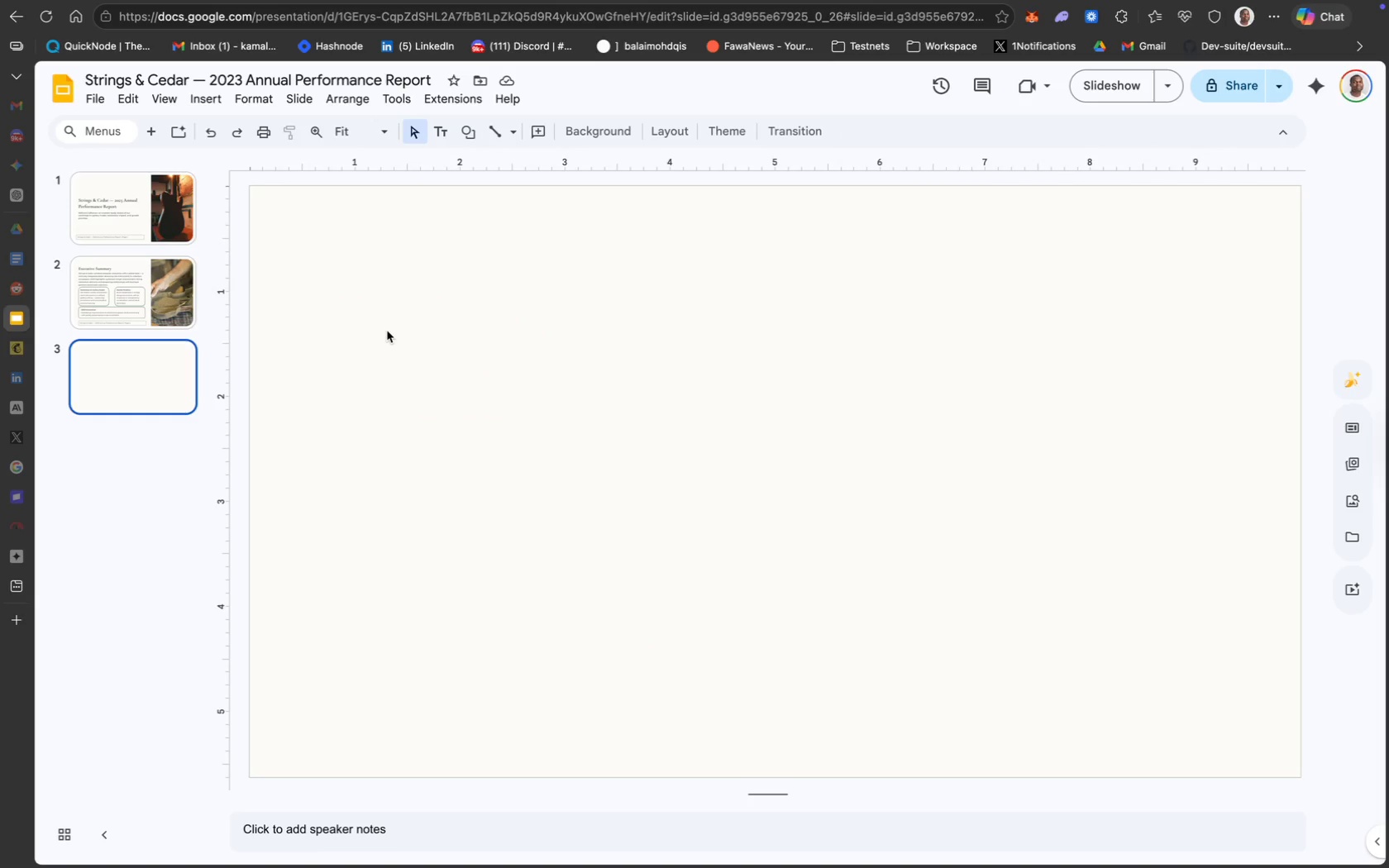 
left_click([388, 331])
 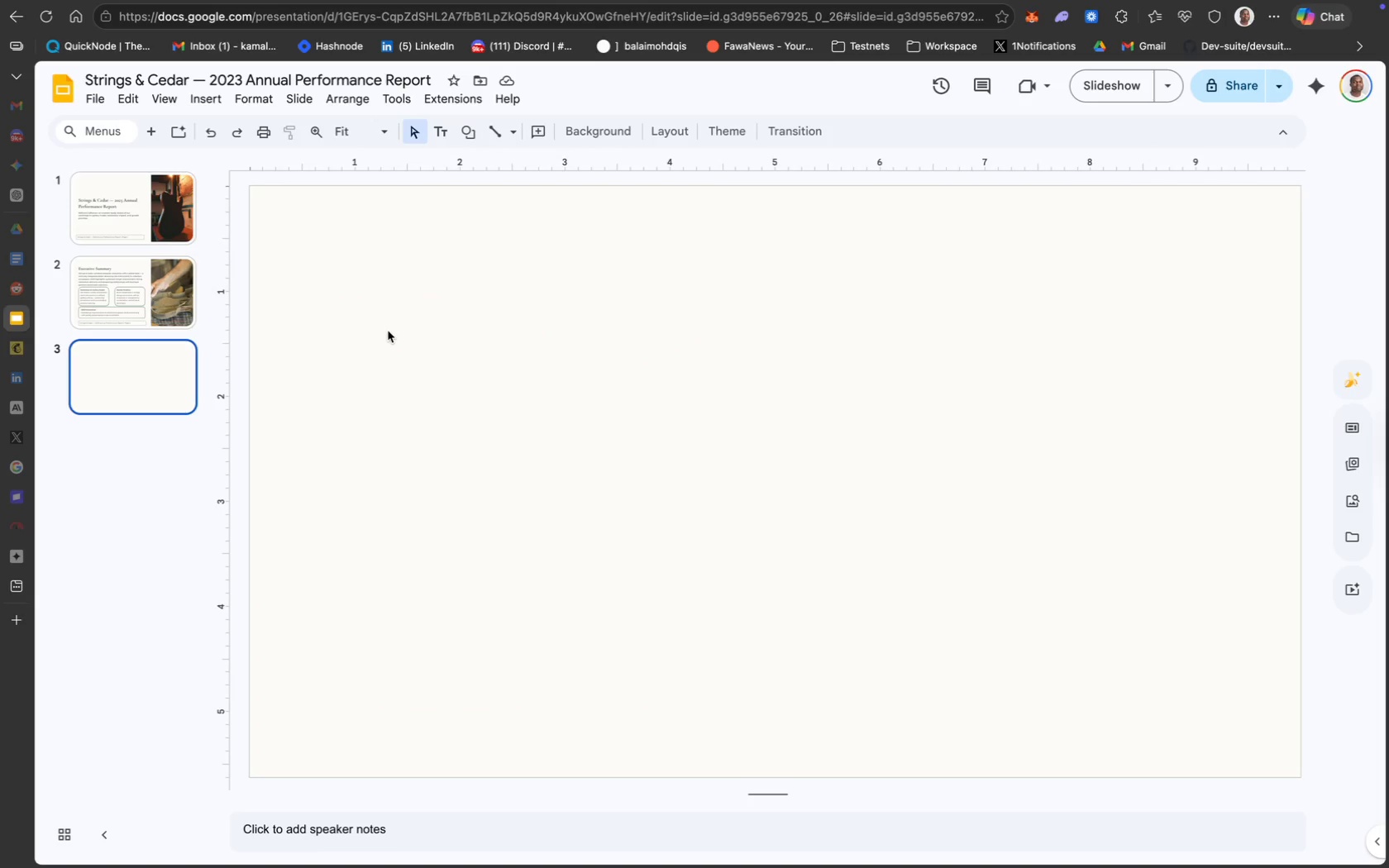 
key(Meta+CommandLeft)
 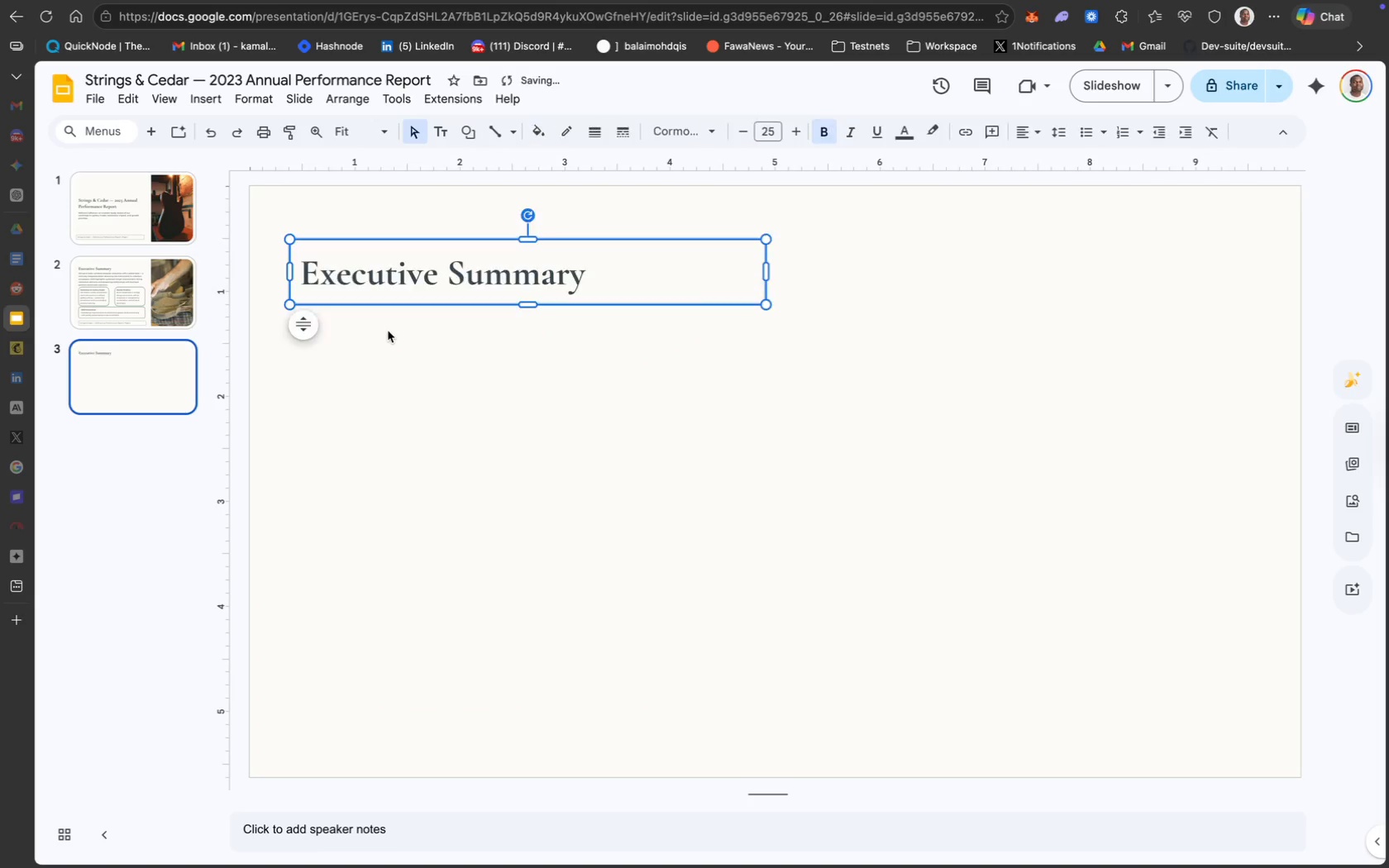 
key(Meta+V)
 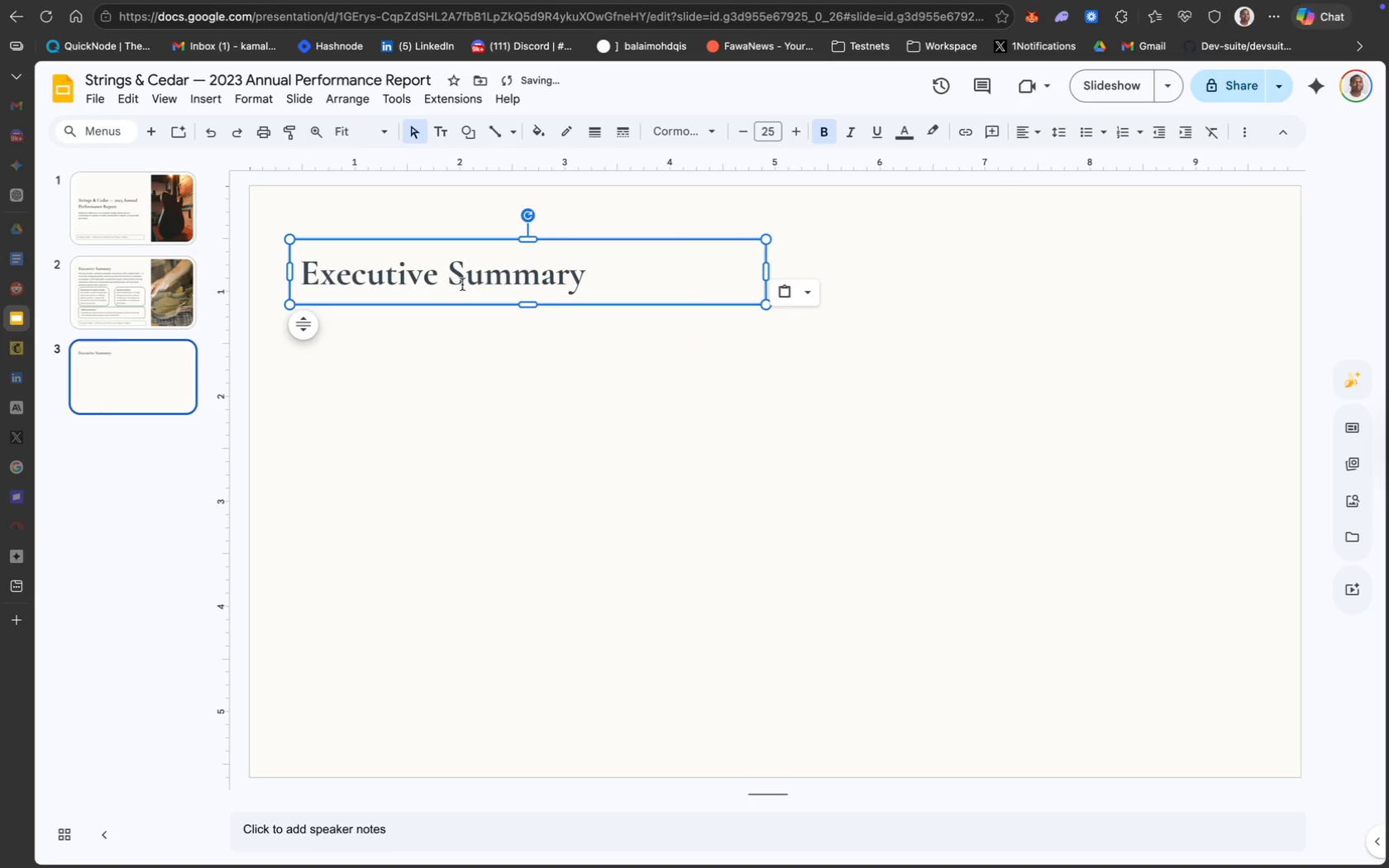 
left_click([462, 279])
 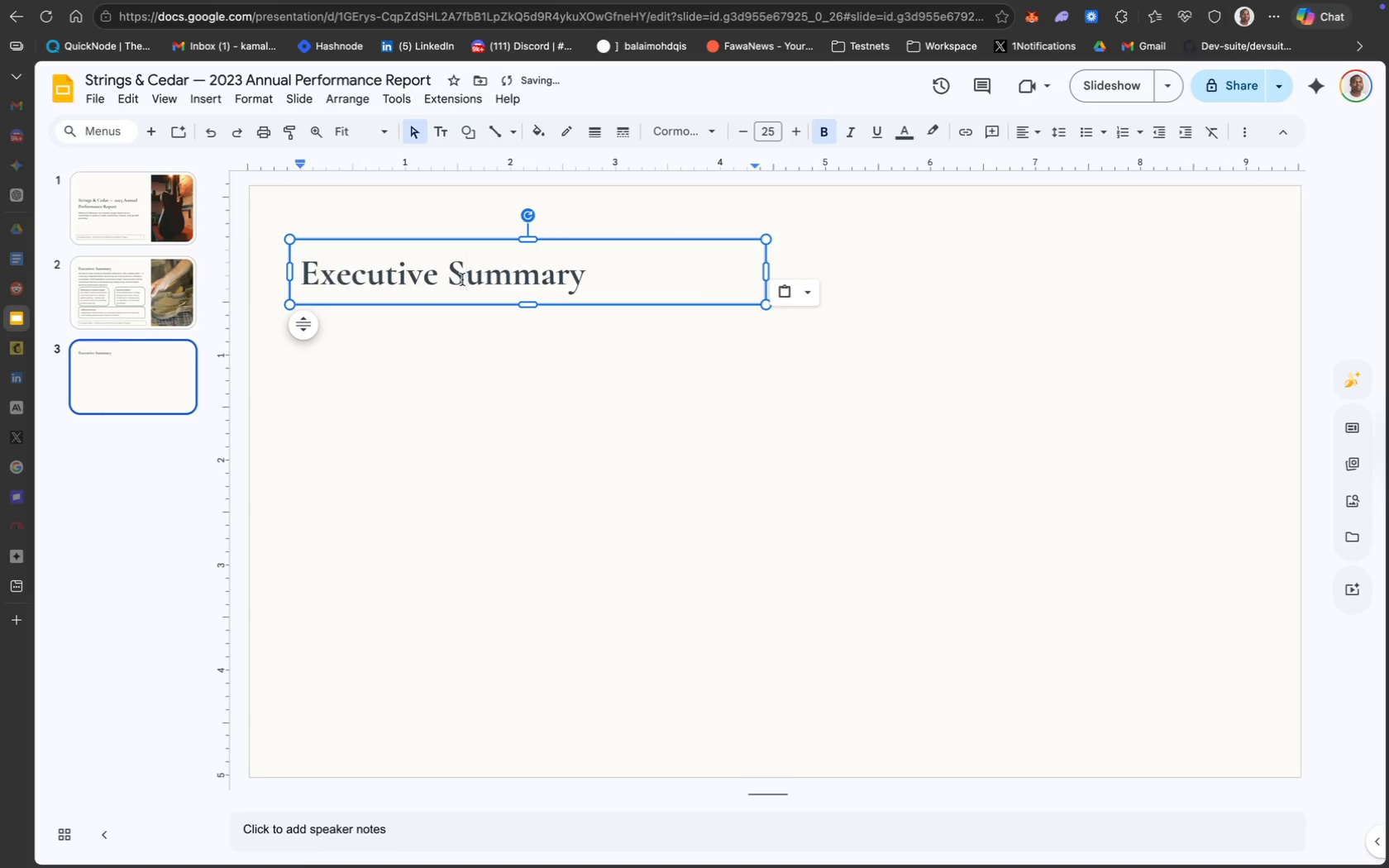 
key(Meta+CommandLeft)
 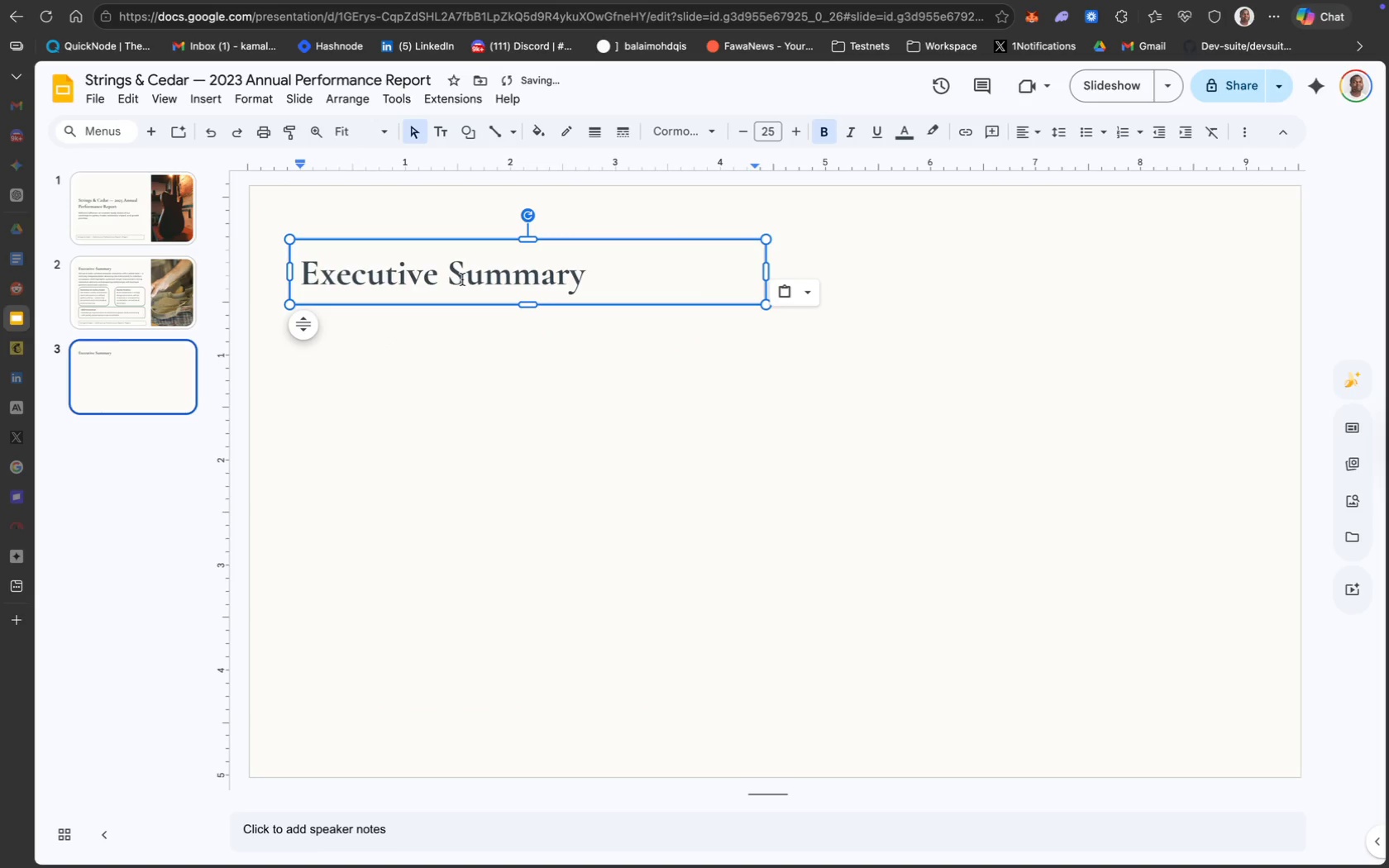 
key(Meta+A)
 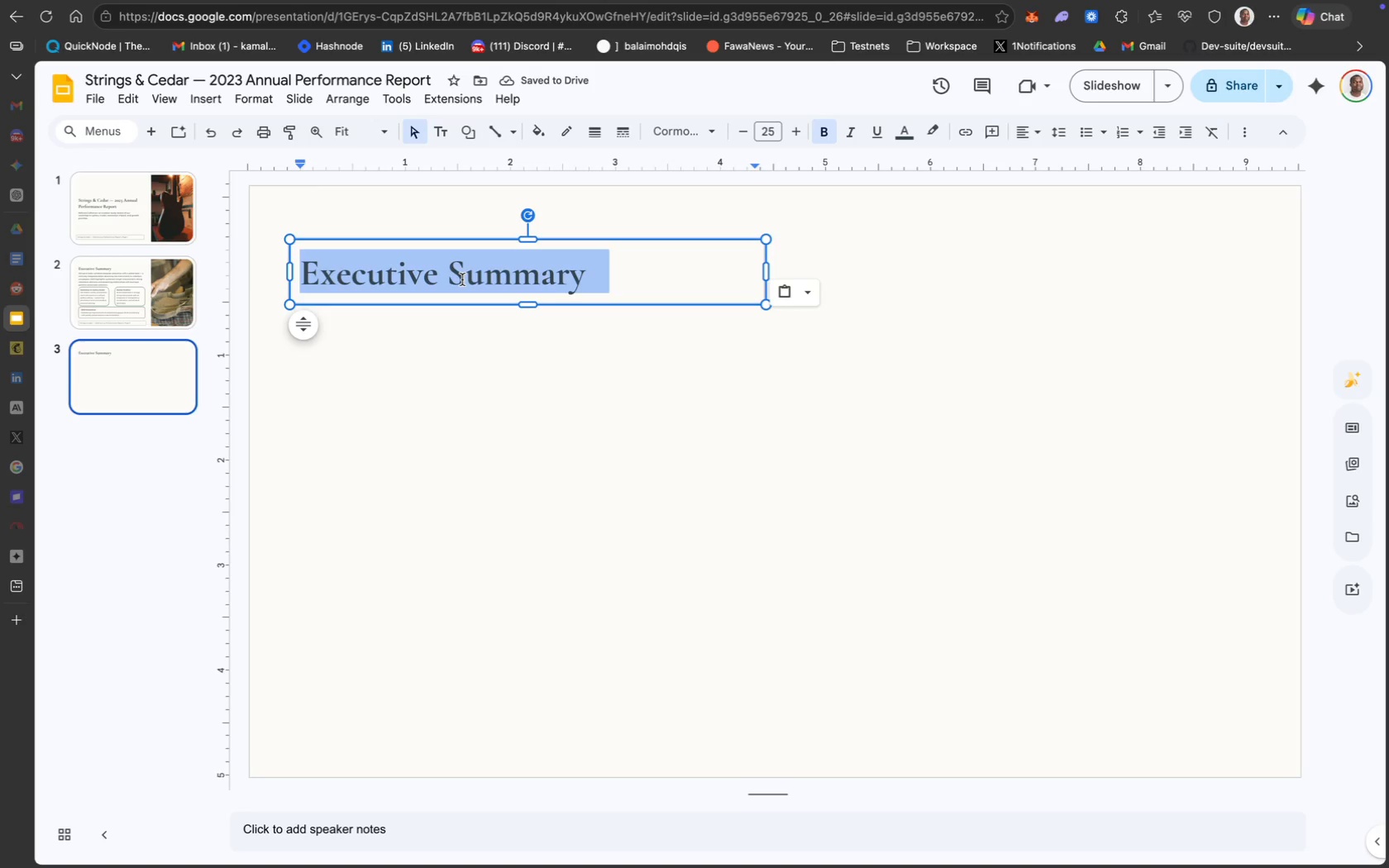 
type(Revenue Split -- Prodyct)
key(Backspace)
key(Backspace)
key(Backspace)
type(uct Mix)
 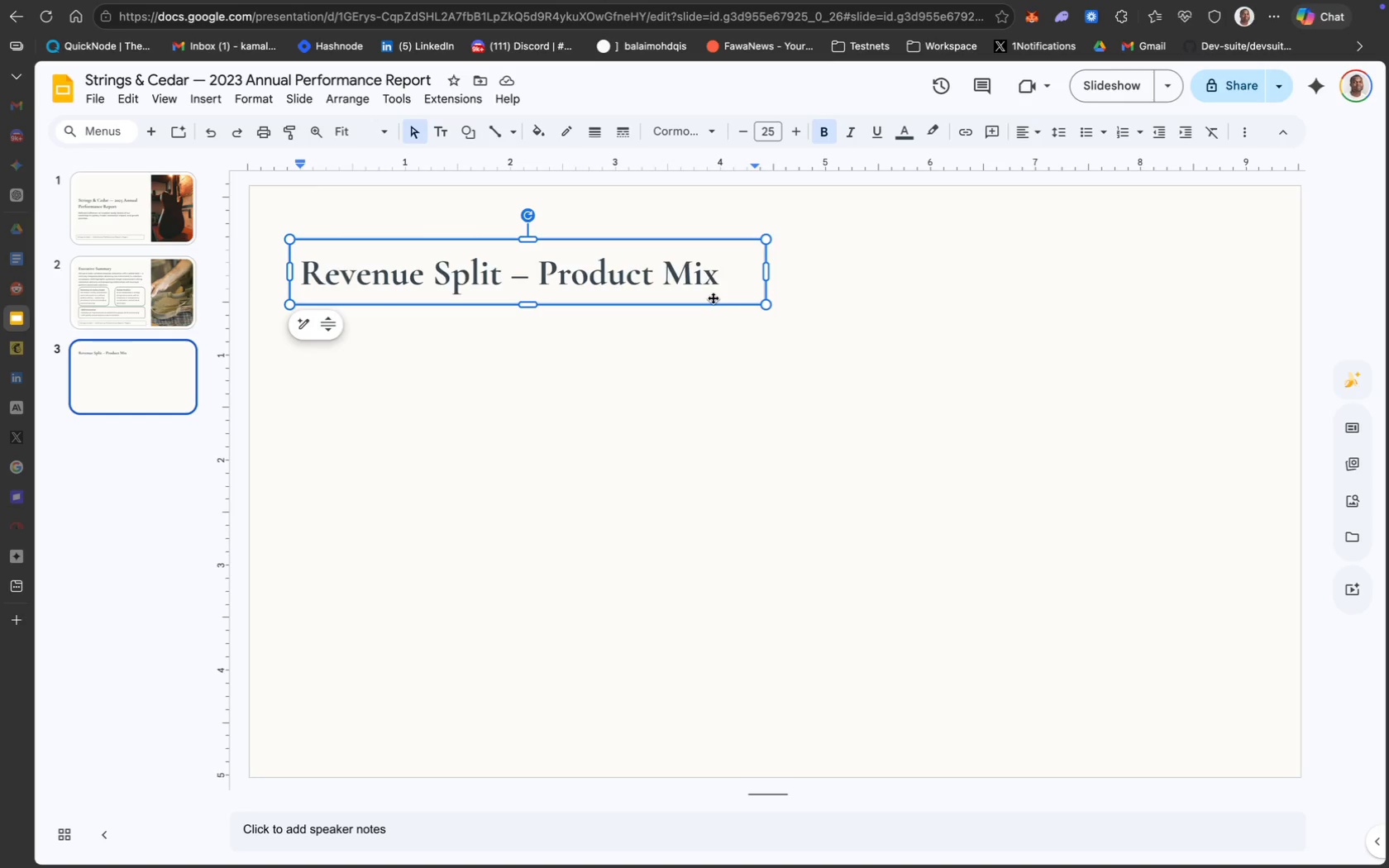 
wait(11.72)
 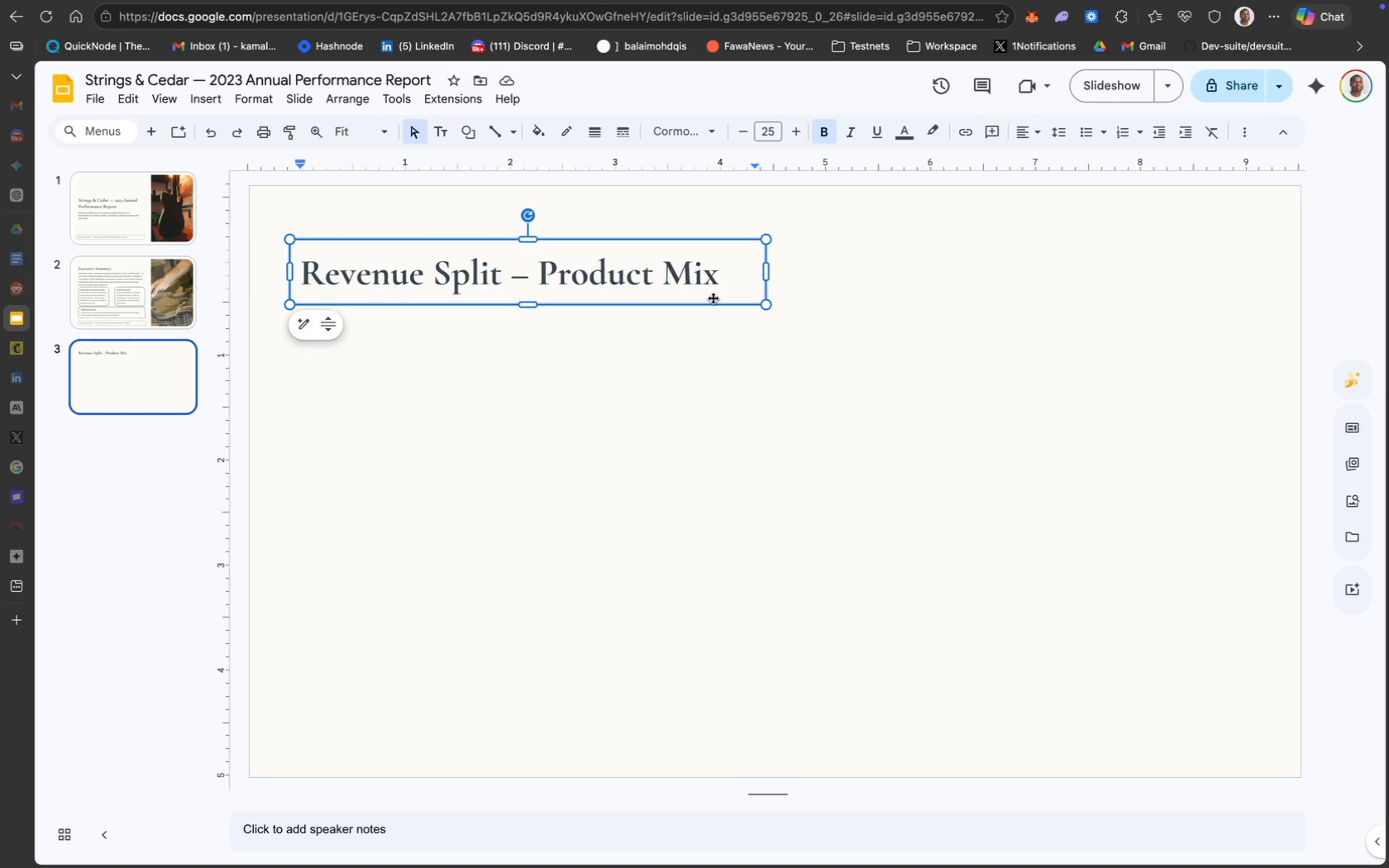 
left_click([506, 361])
 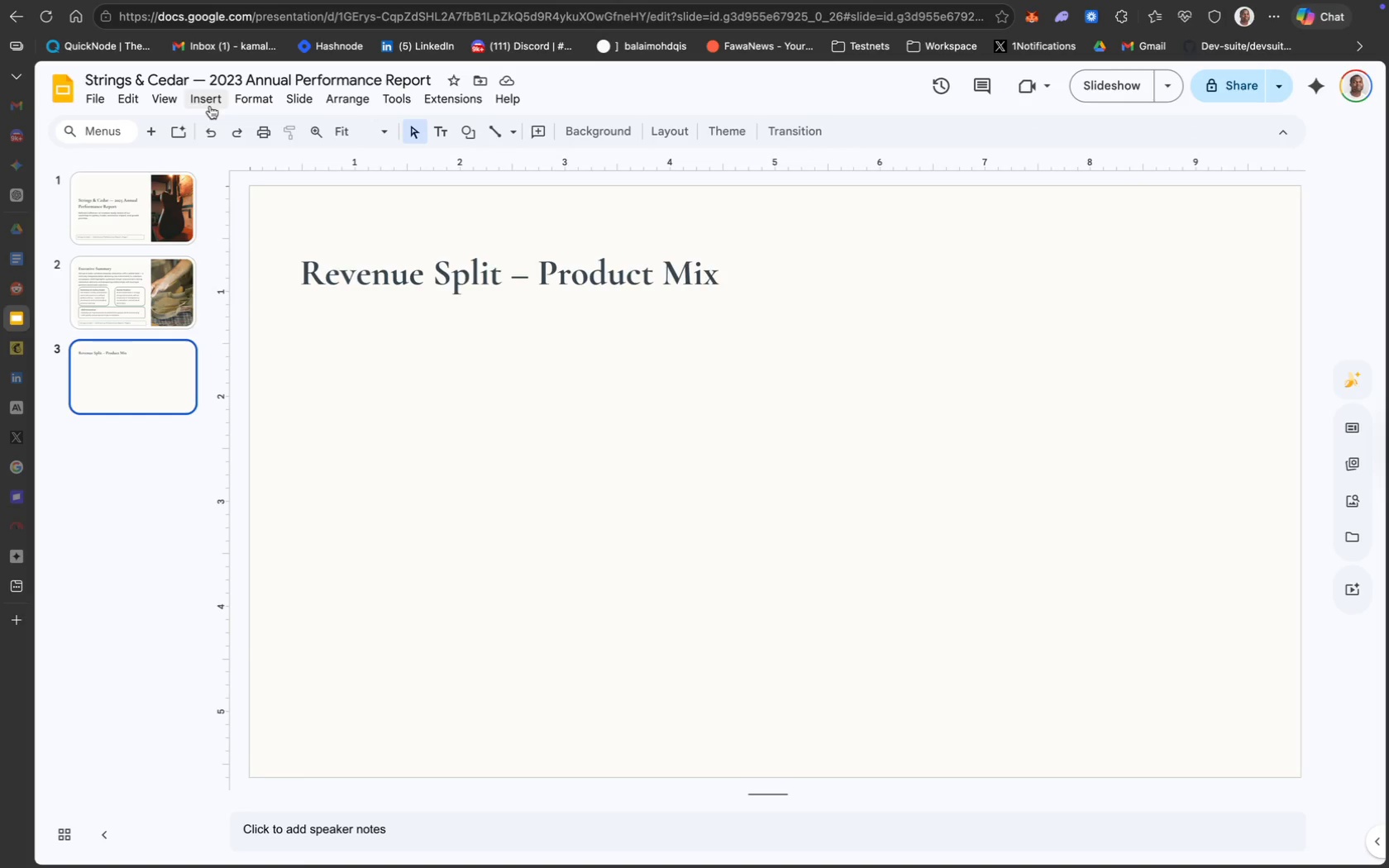 
left_click([210, 103])
 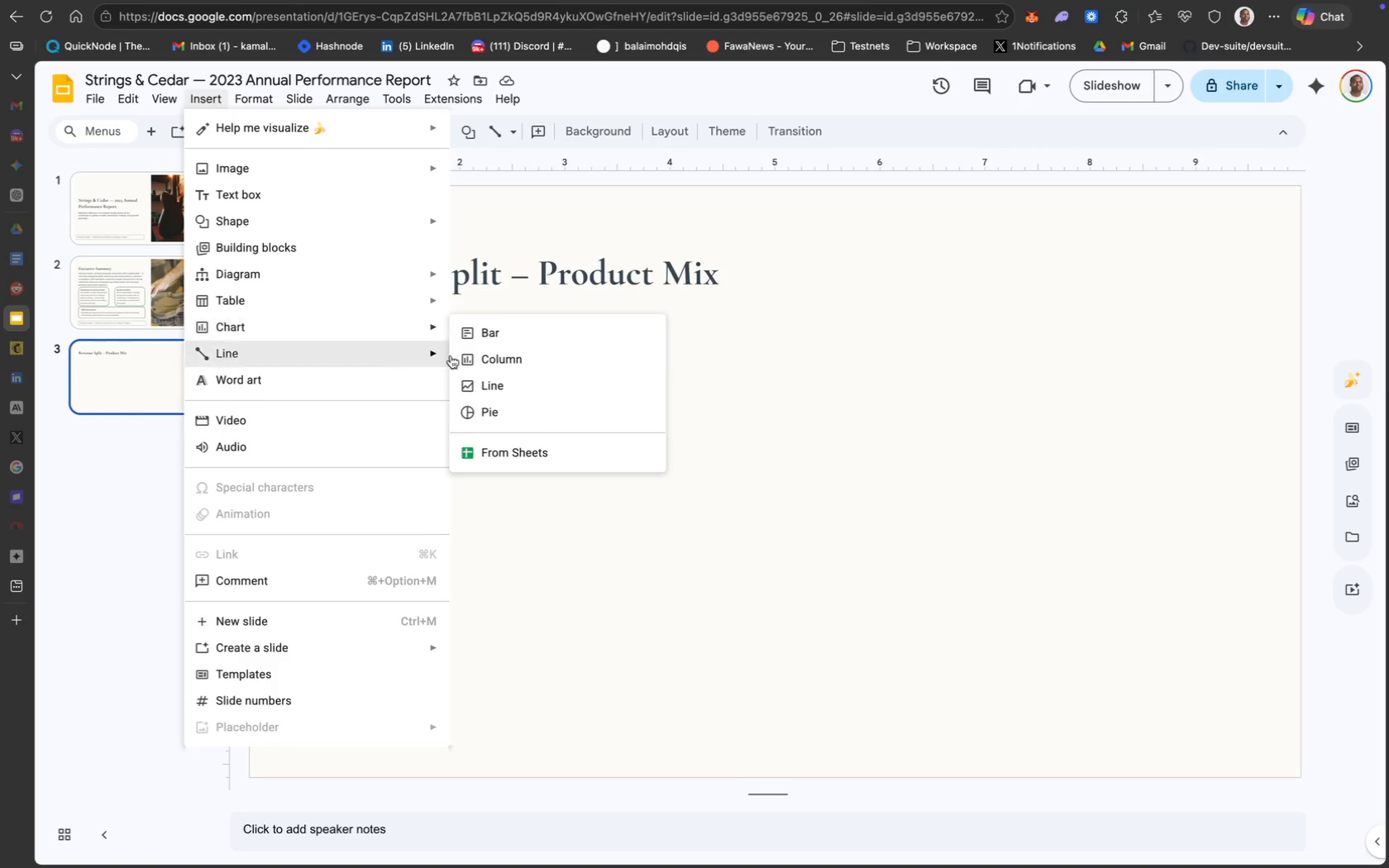 
left_click([498, 405])
 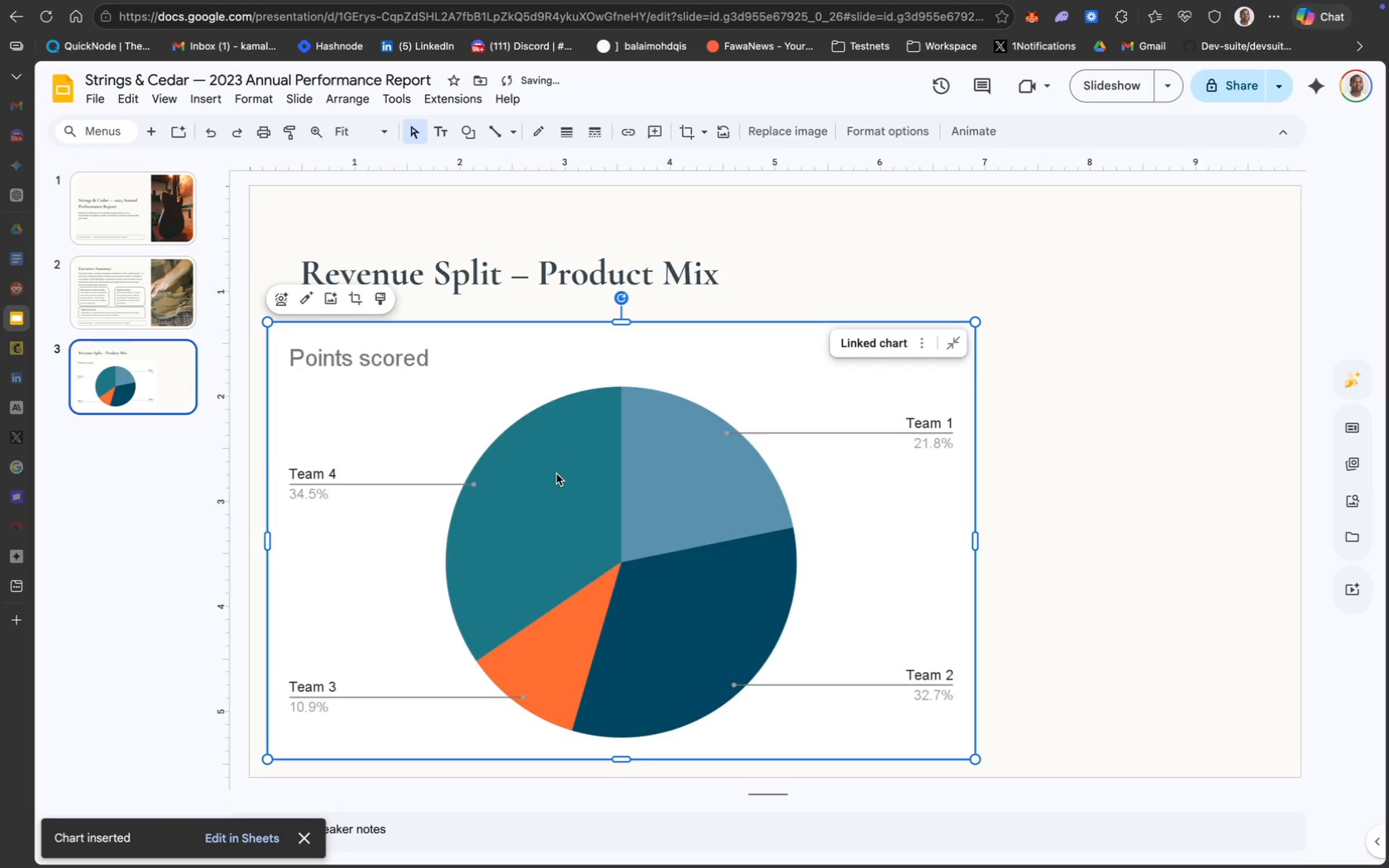 
left_click([928, 341])
 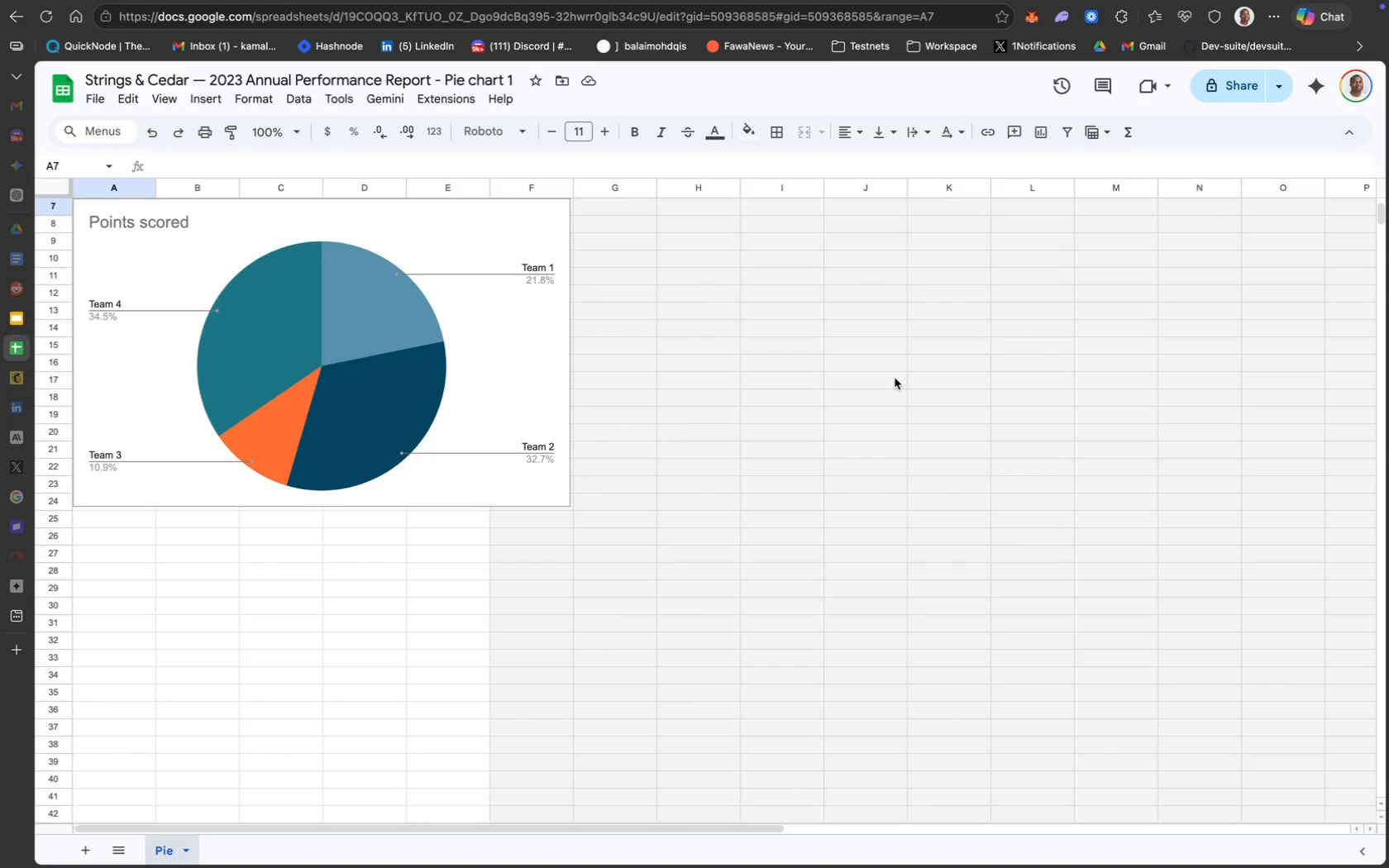 
wait(26.59)
 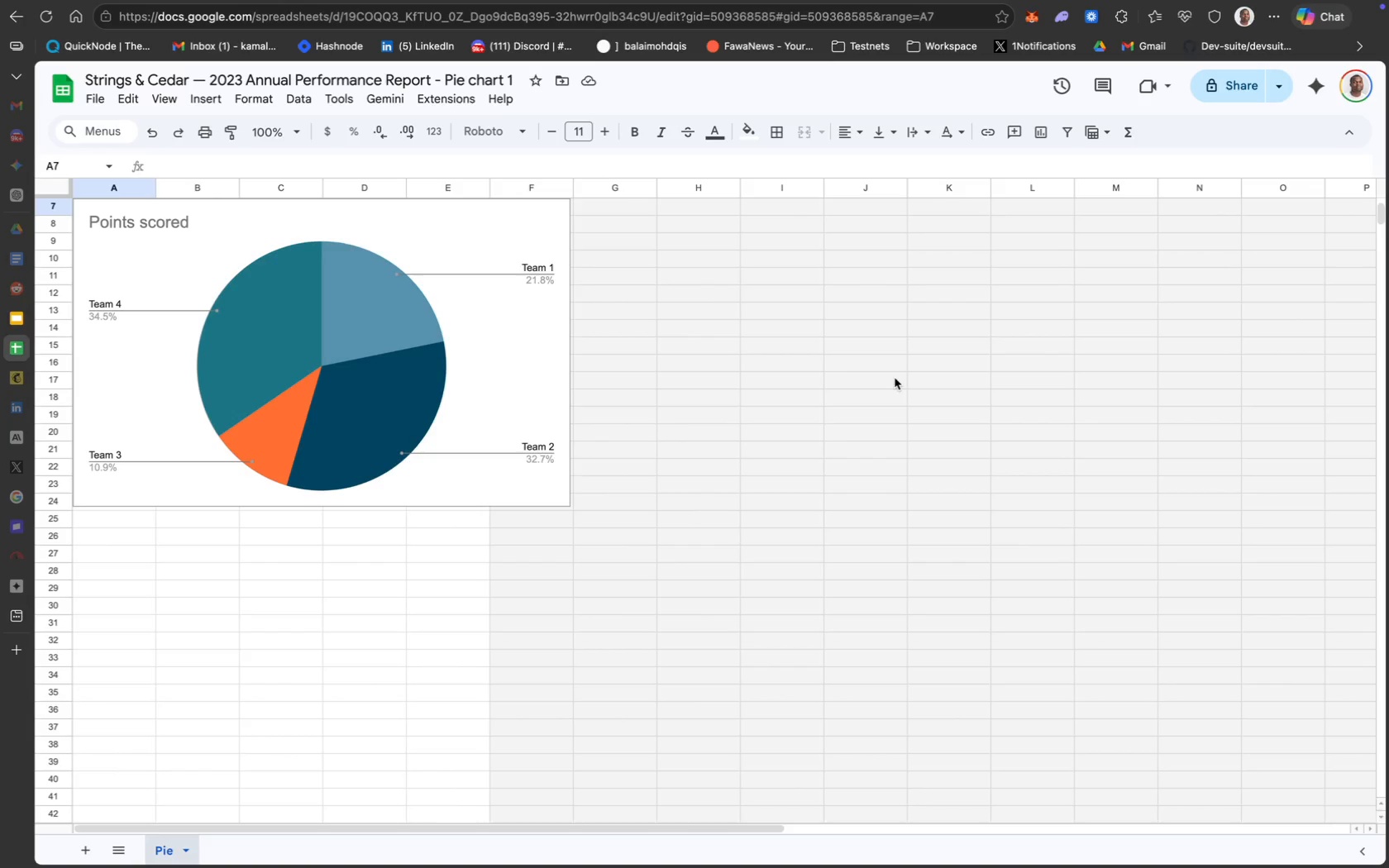 
scroll: coordinate [699, 342], scroll_direction: up, amount: 89.0
 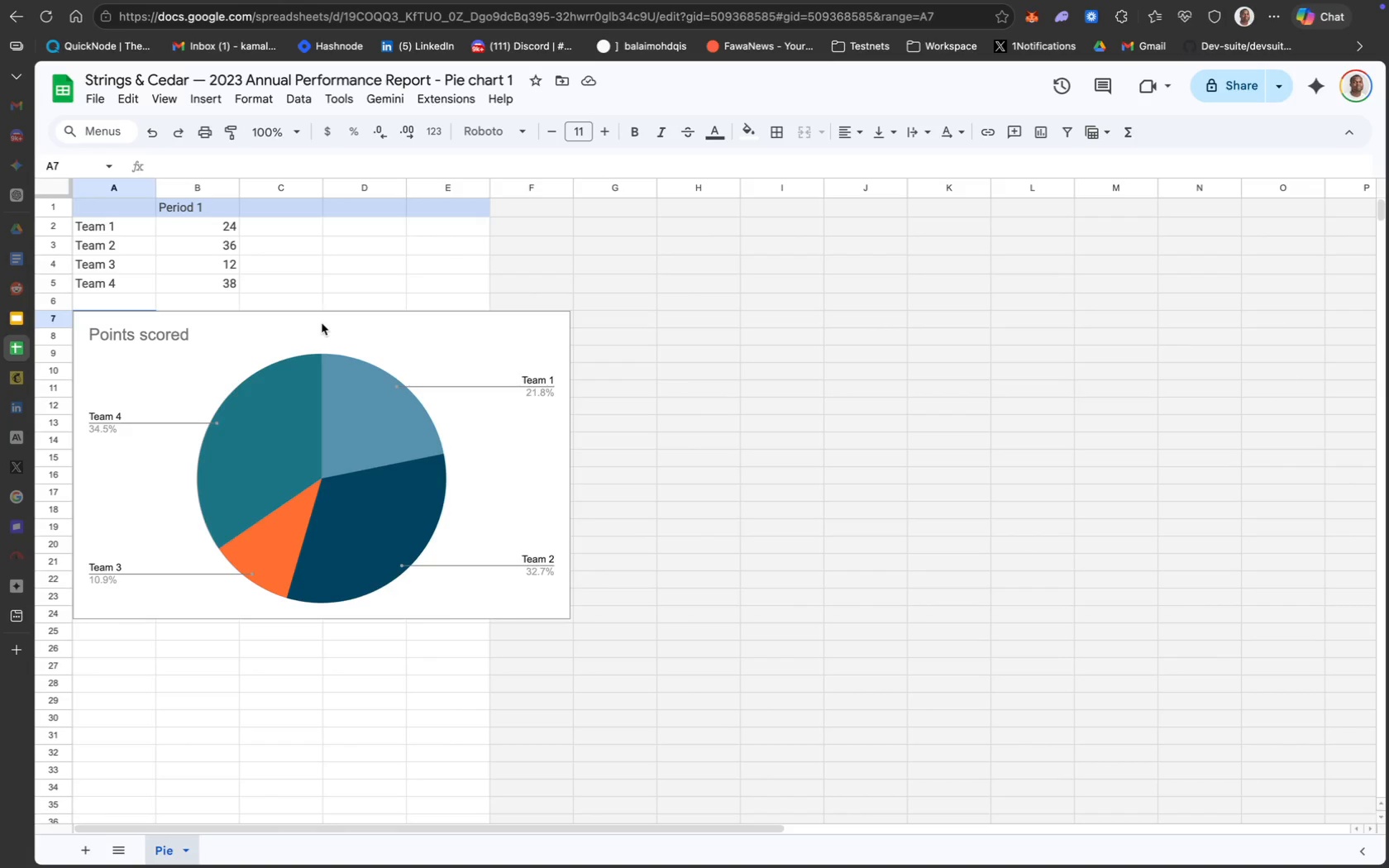 
wait(18.3)
 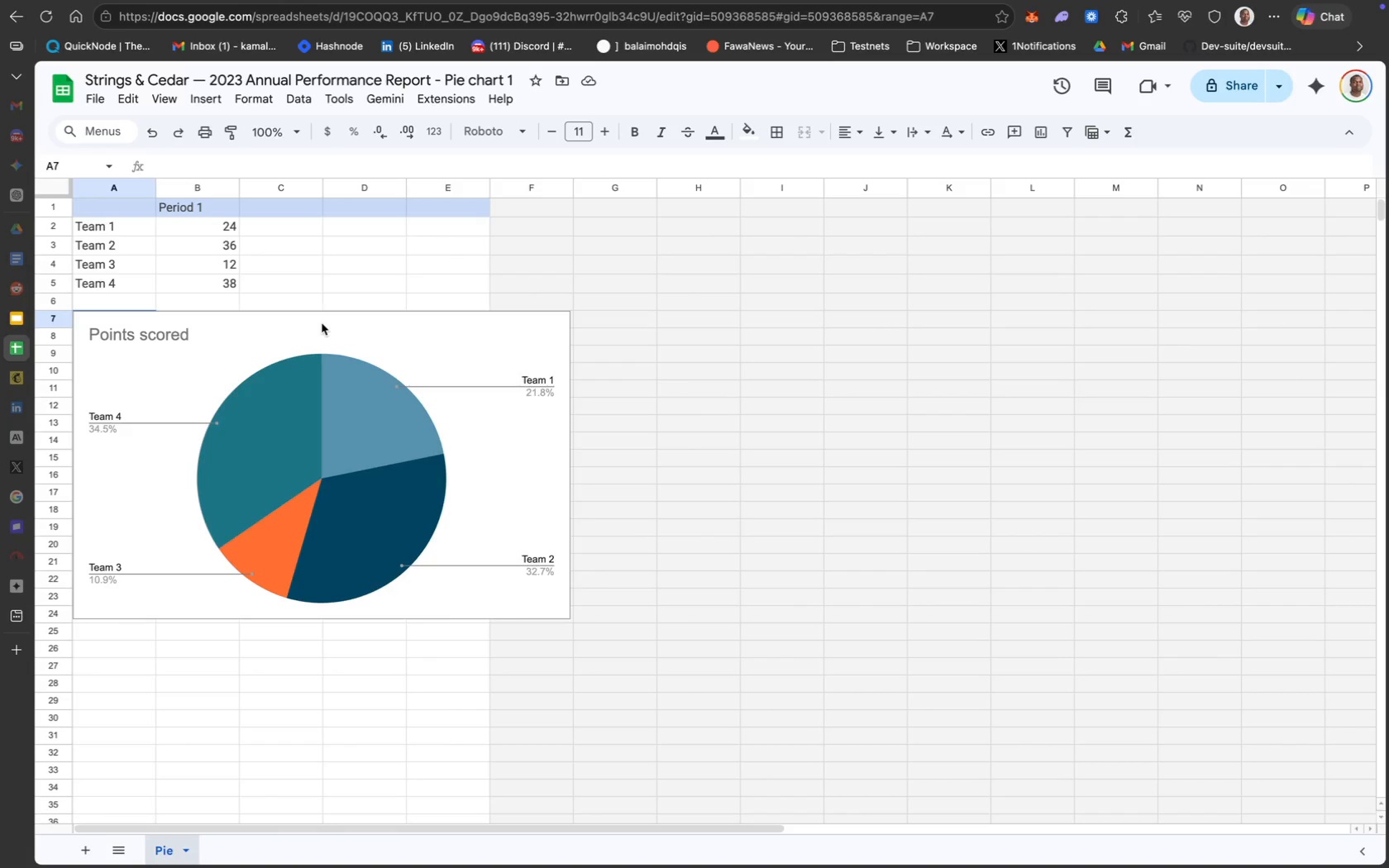 
left_click([173, 206])
 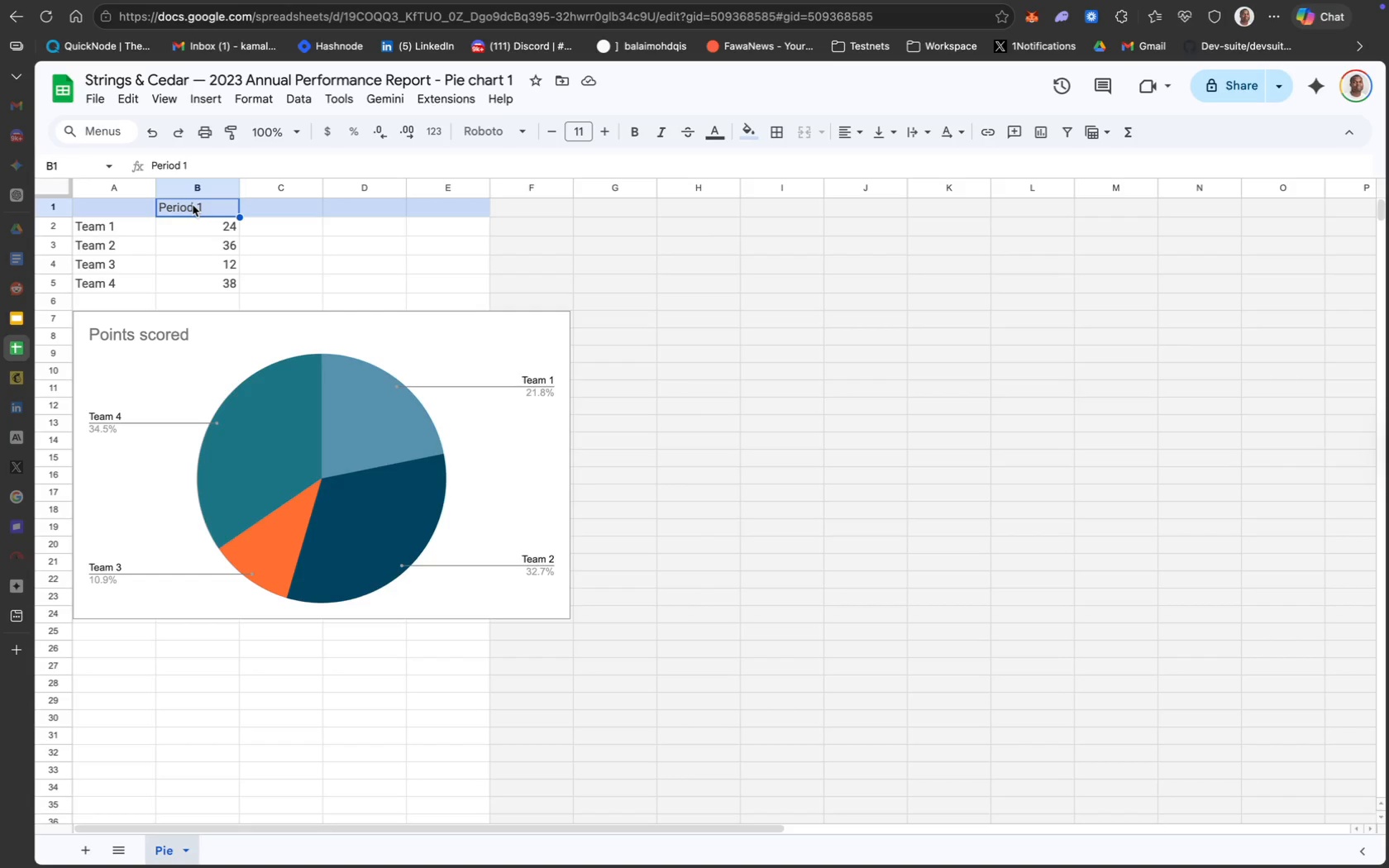 
key(Backspace)
 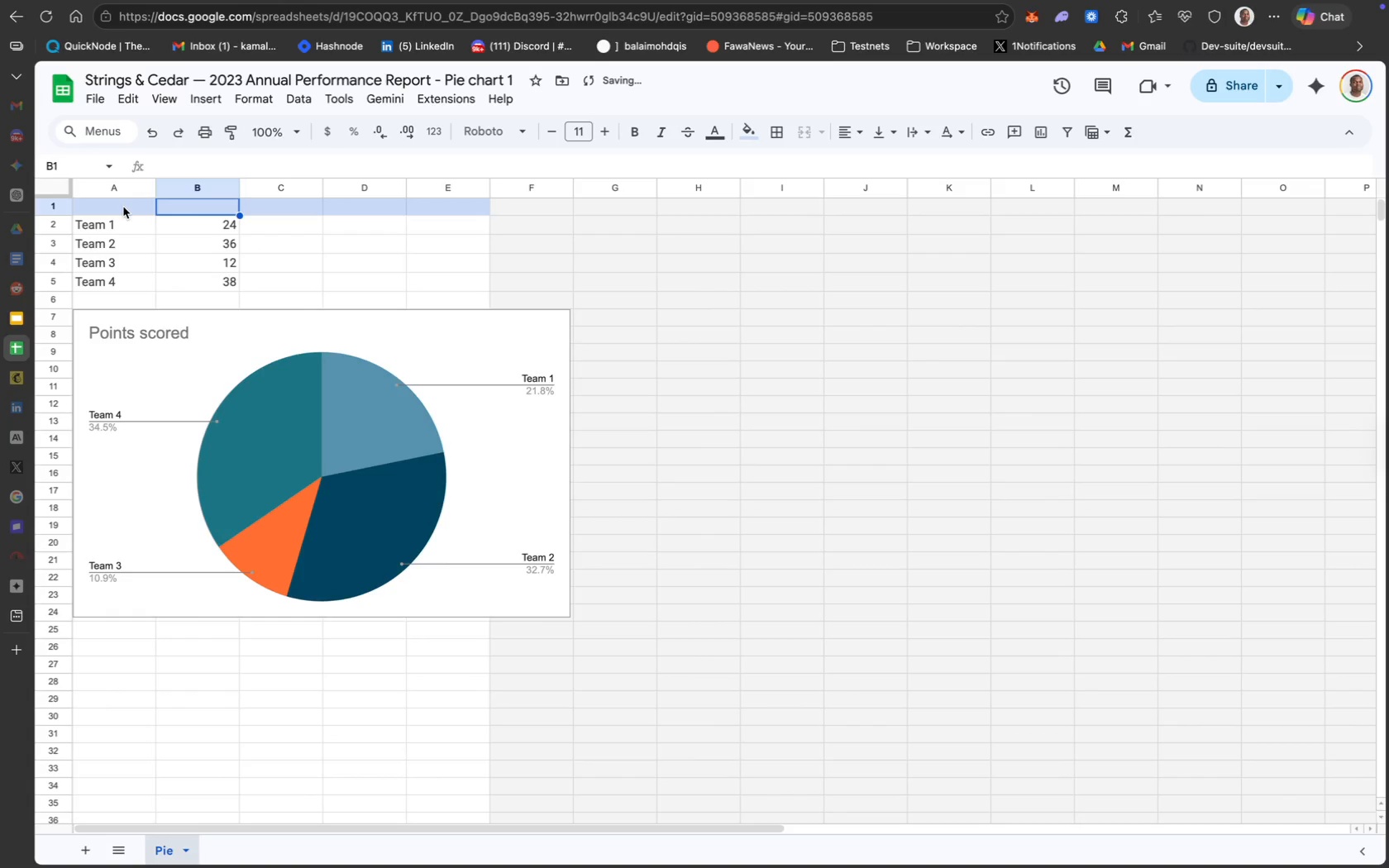 
left_click([123, 205])
 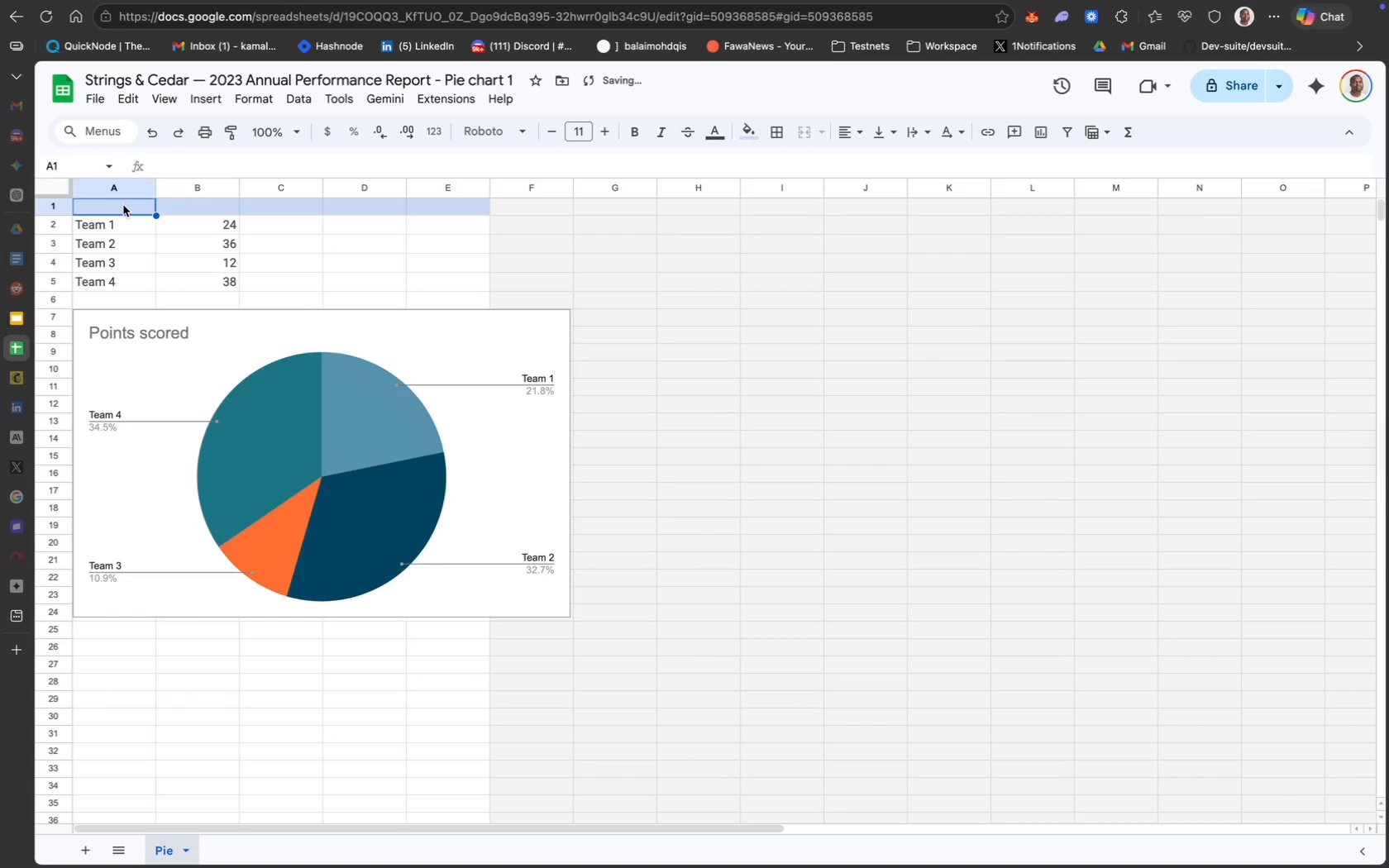 
type(Instrme)
key(Backspace)
key(Backspace)
type(um)
key(Backspace)
 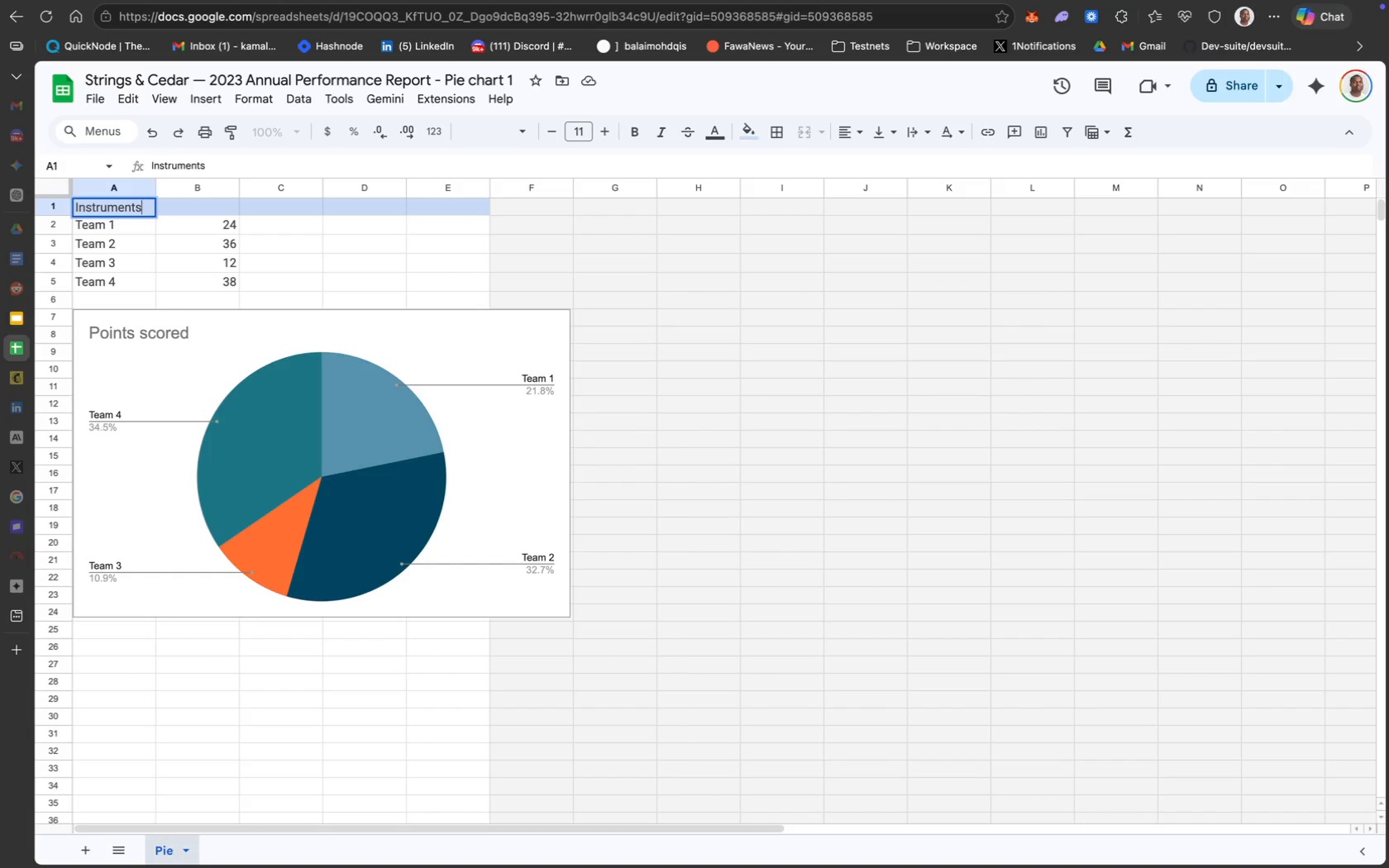 
key(Meta+A)
 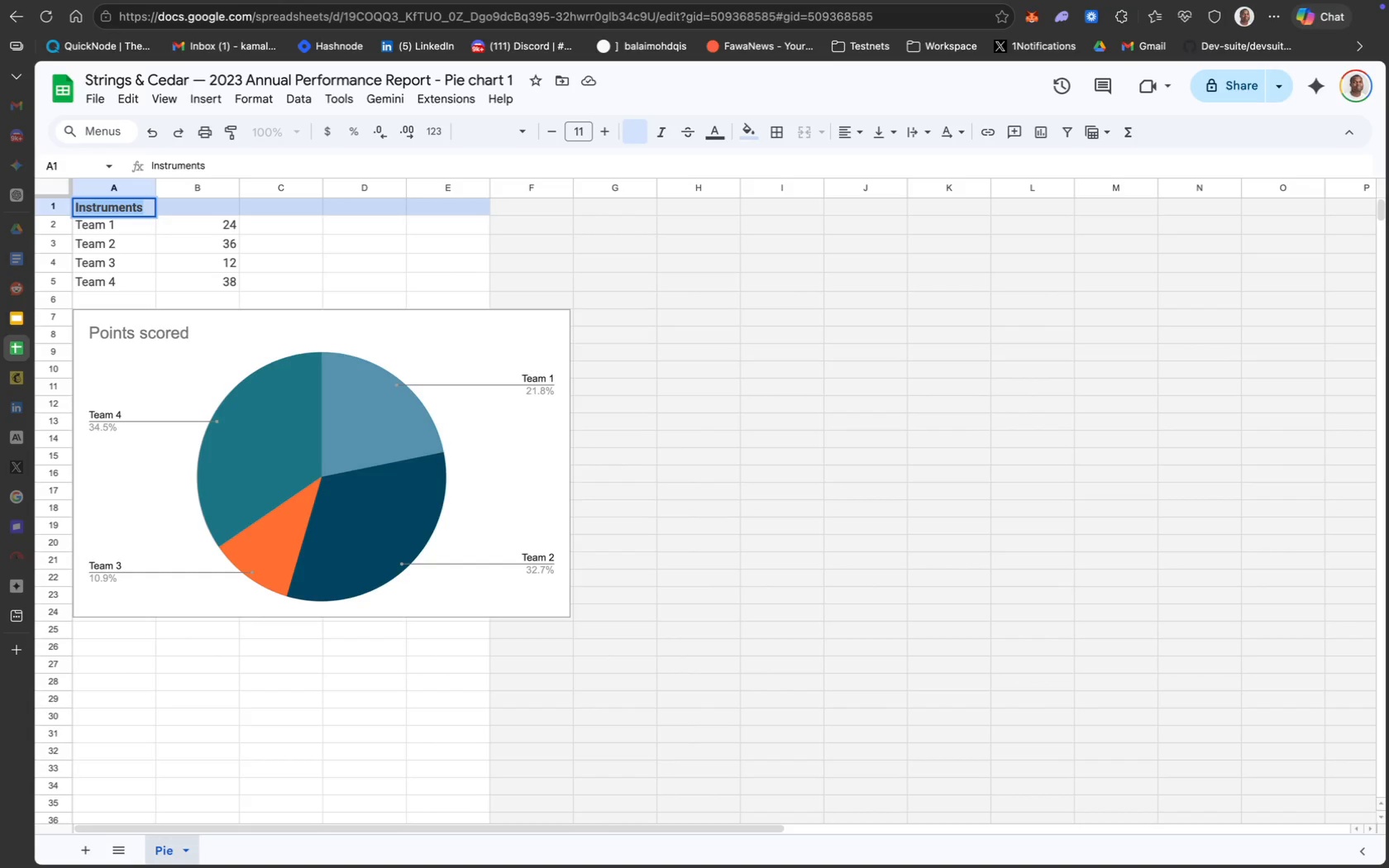 
key(Meta+B)
 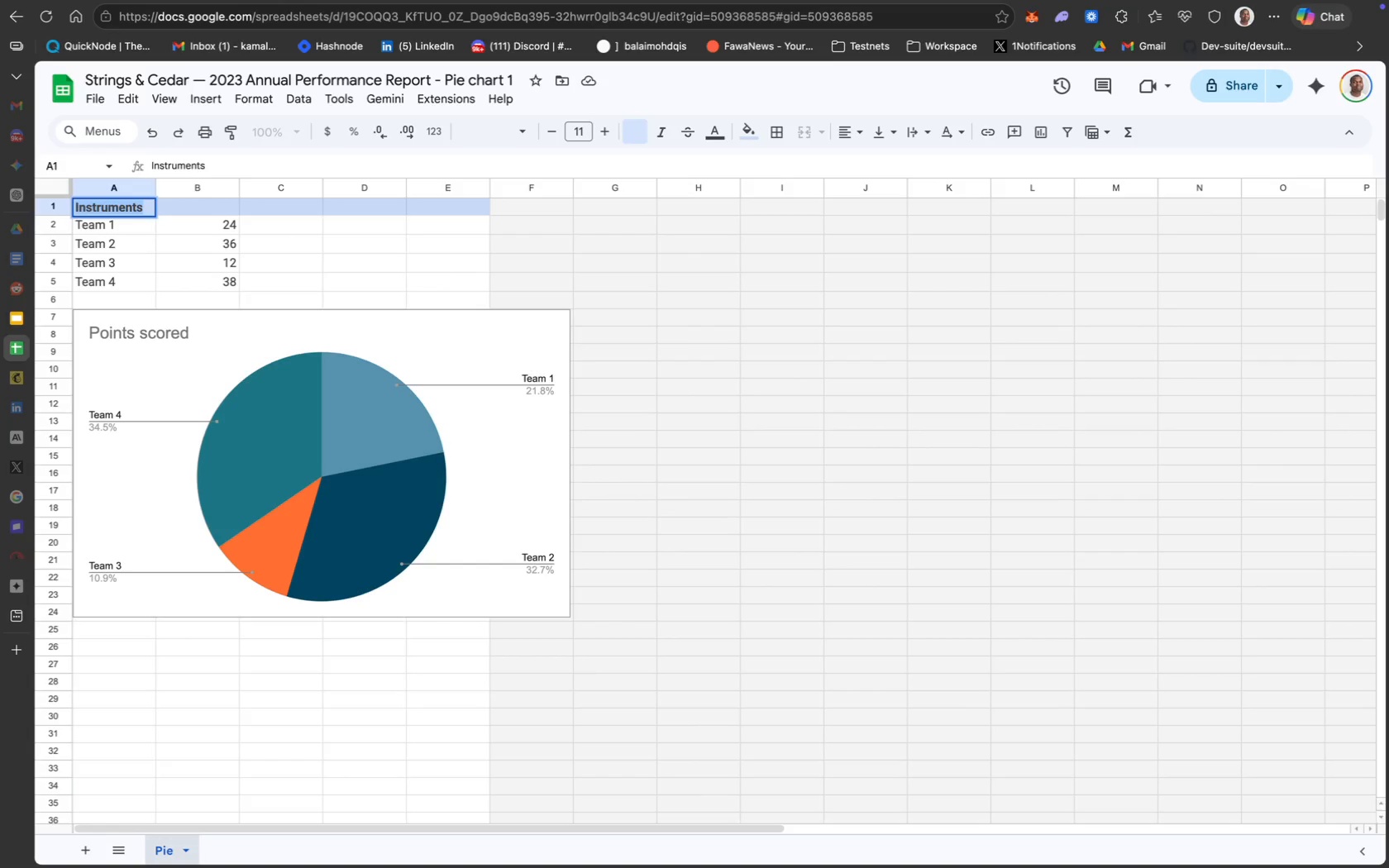 
key(Enter)
 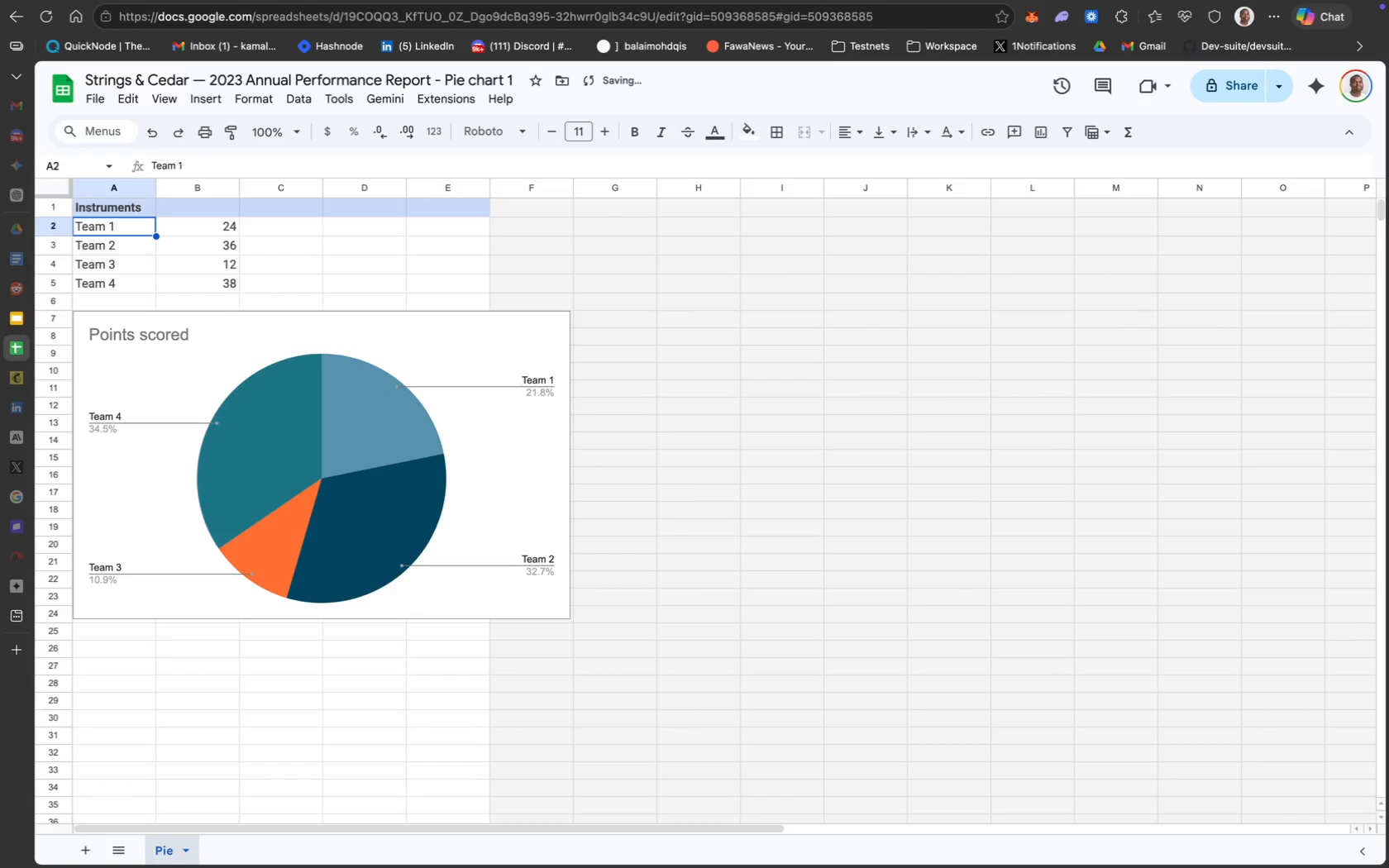 
type(H)
key(Backspace)
type(Guitars)
 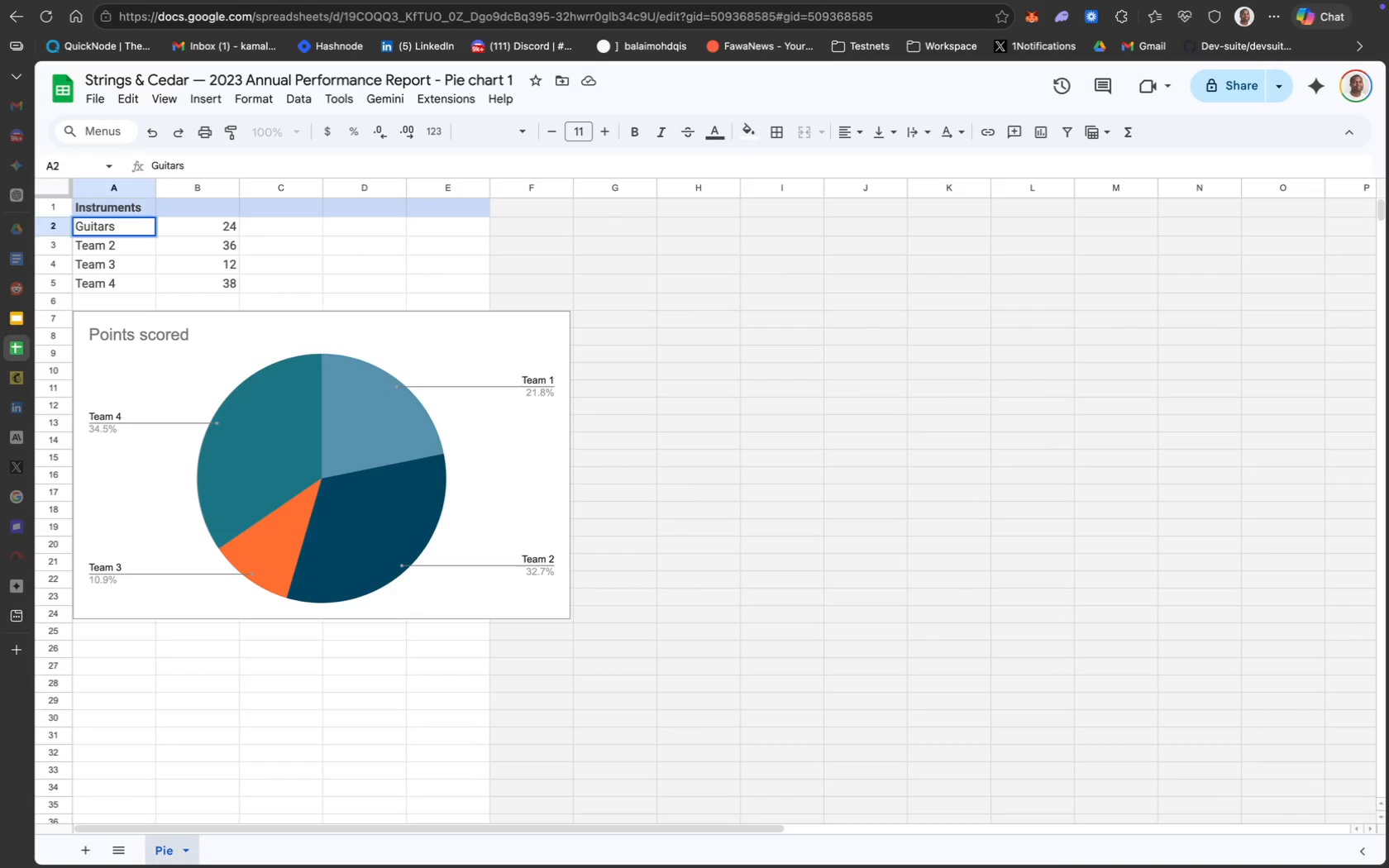 
key(Enter)
 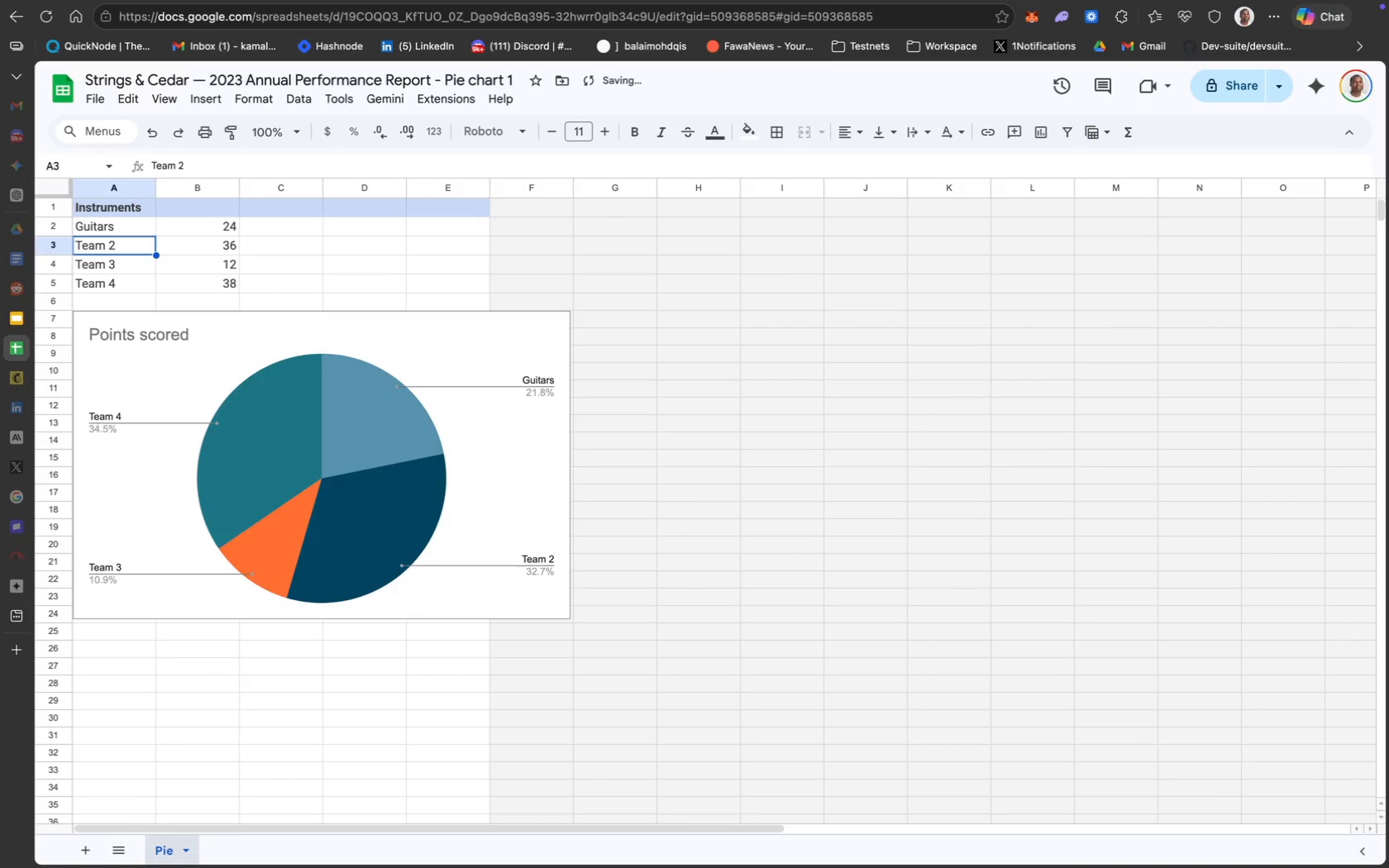 
type(Violins)
 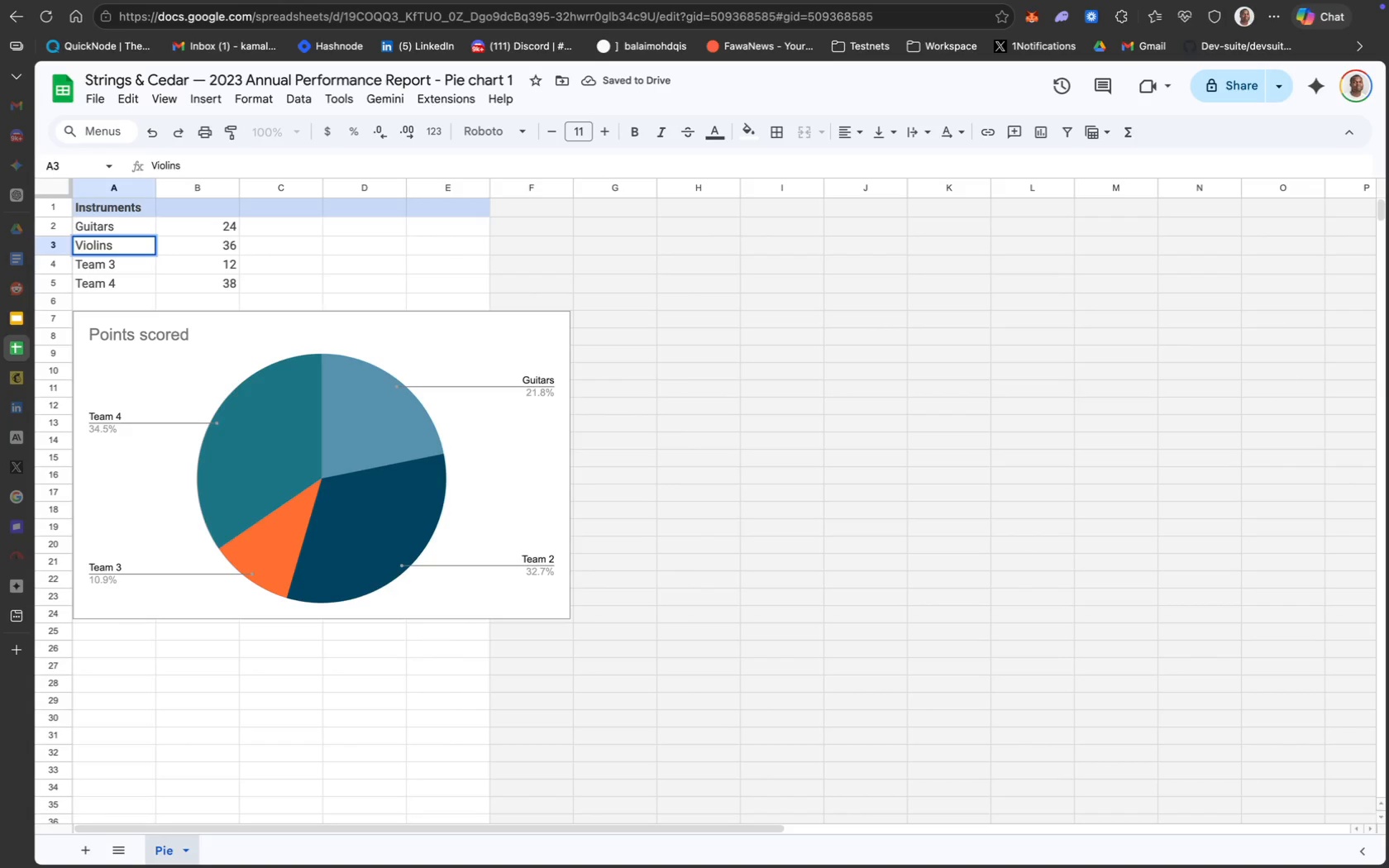 
key(Enter)
 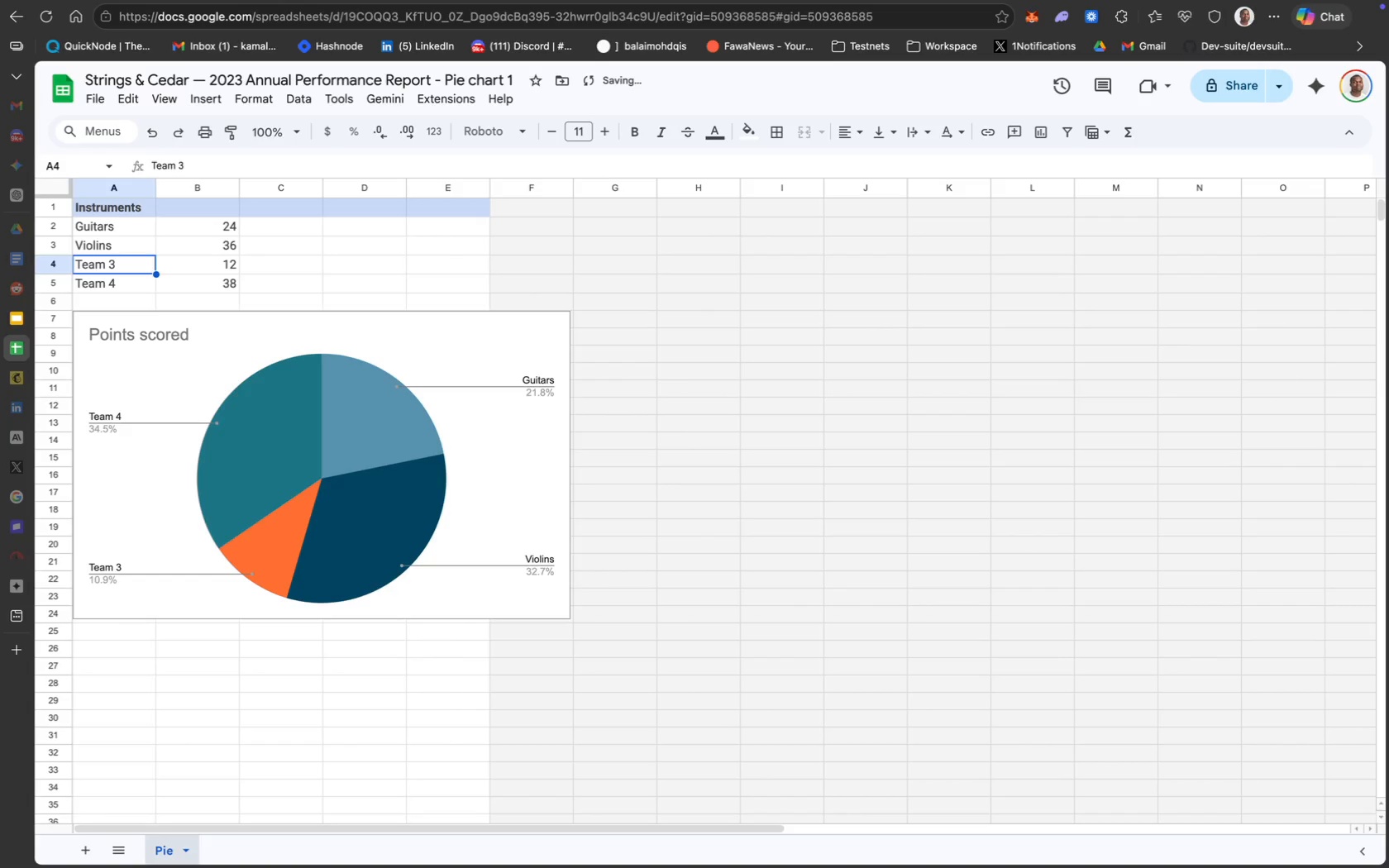 
type(Cellos)
 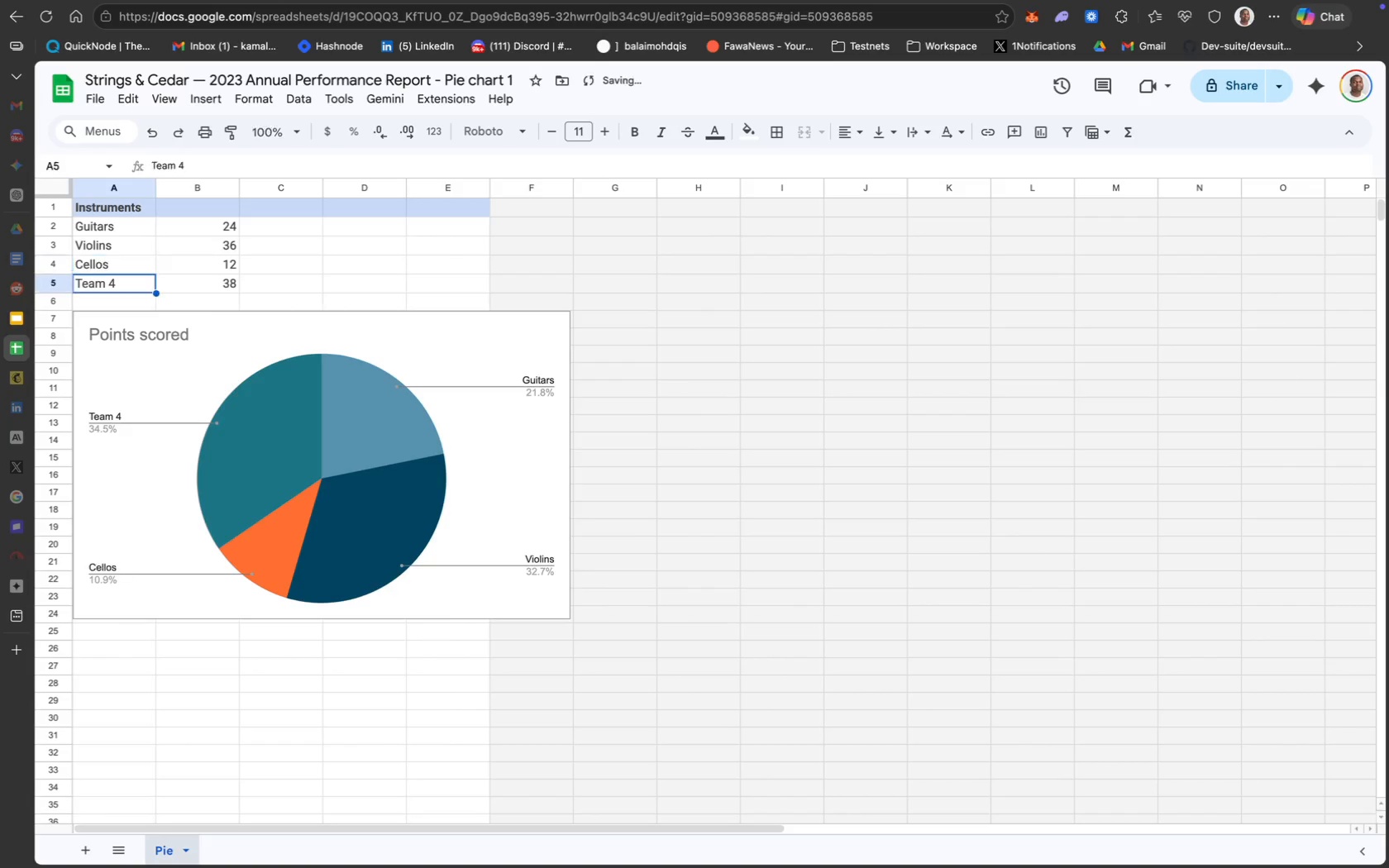 
key(Enter)
 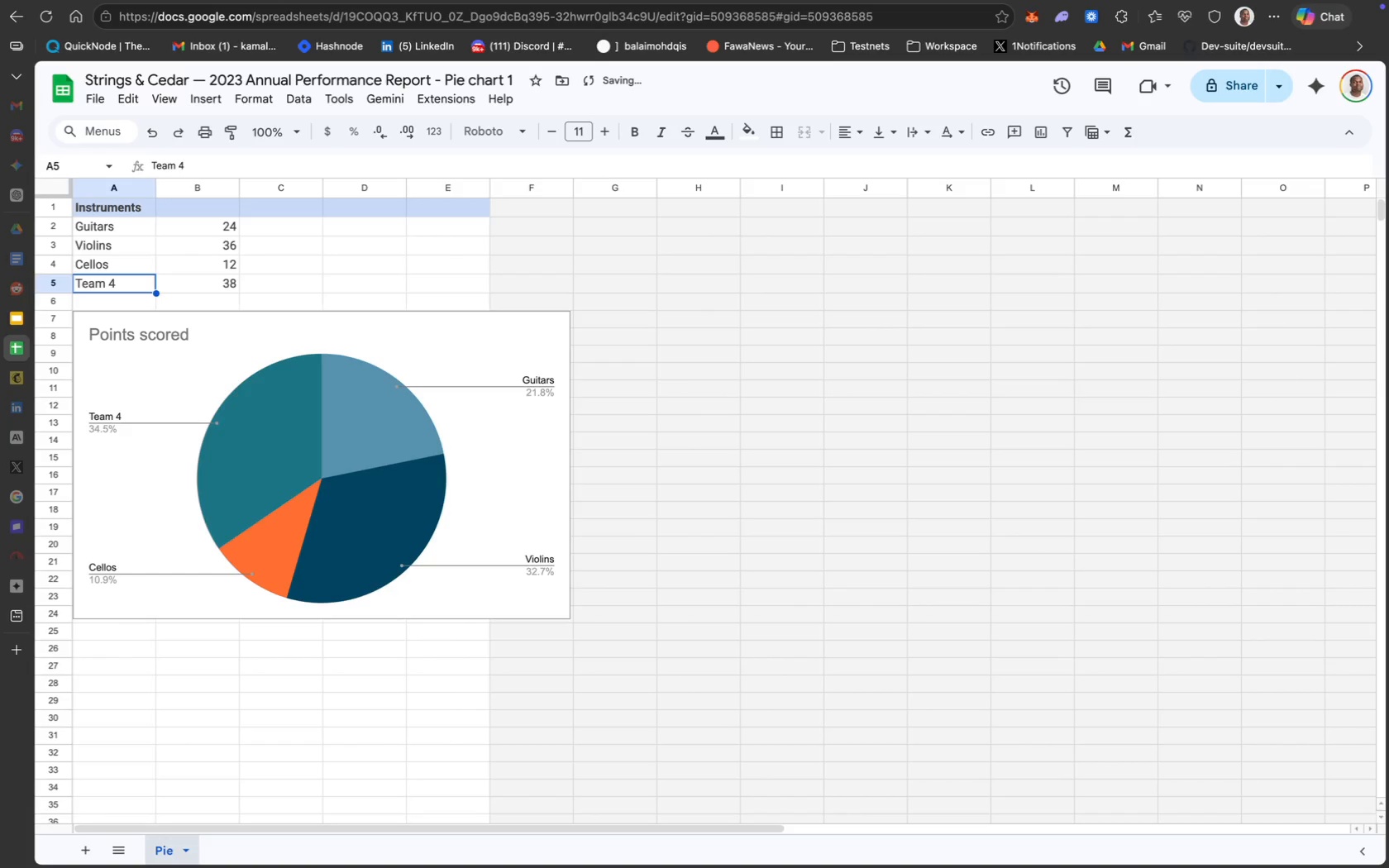 
type(Mandolins)
 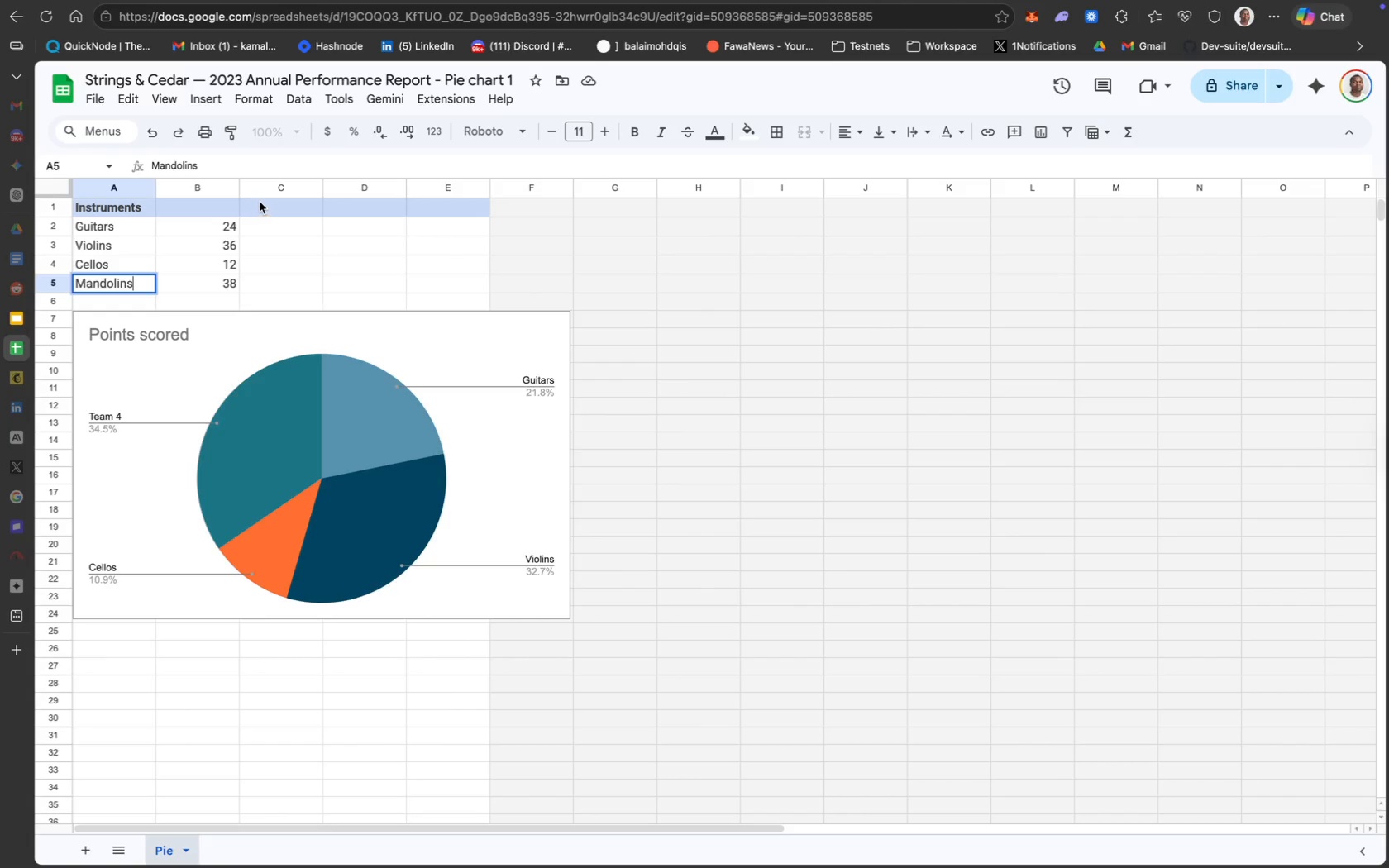 
wait(7.04)
 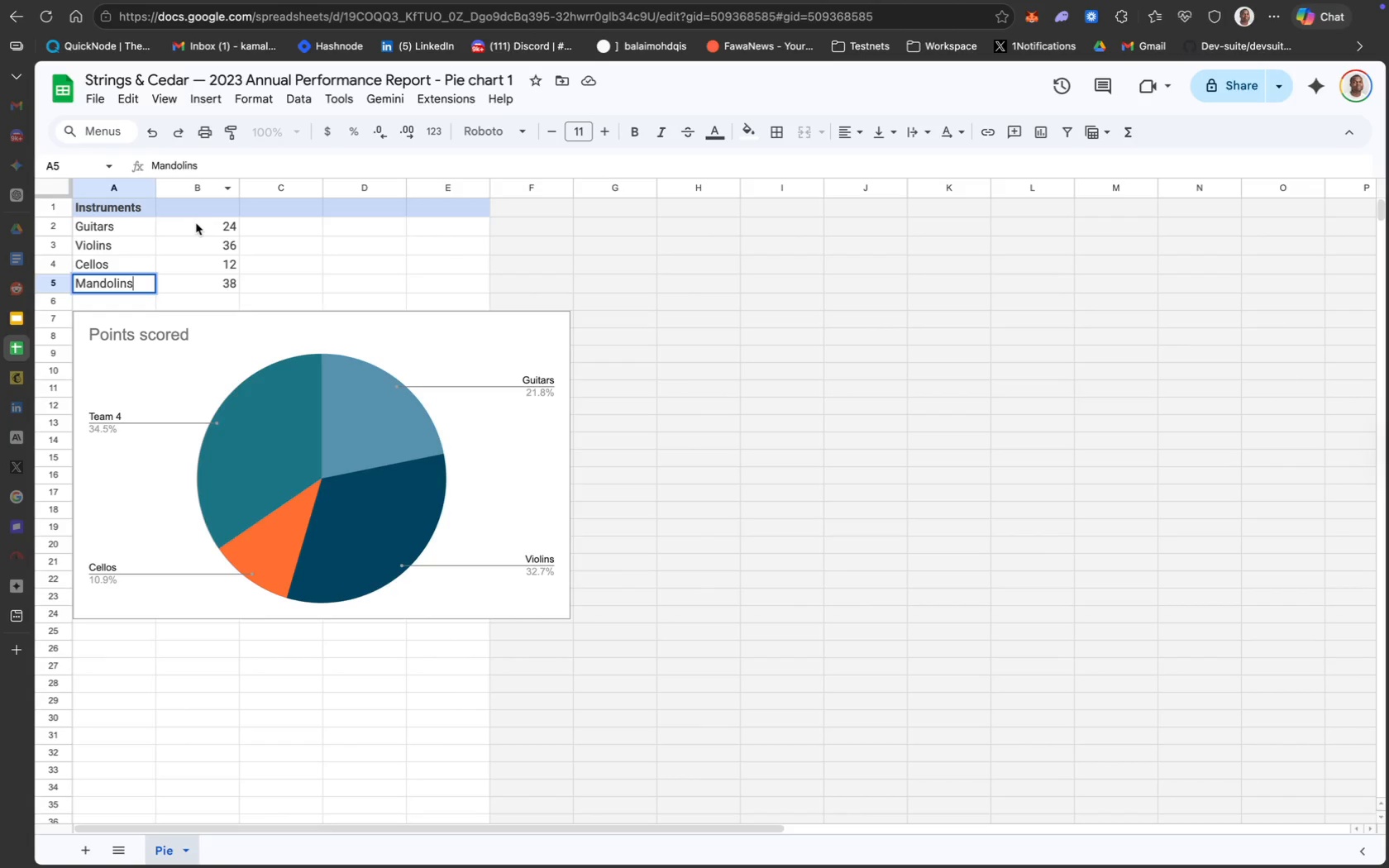 
type(ReveShare (%))
 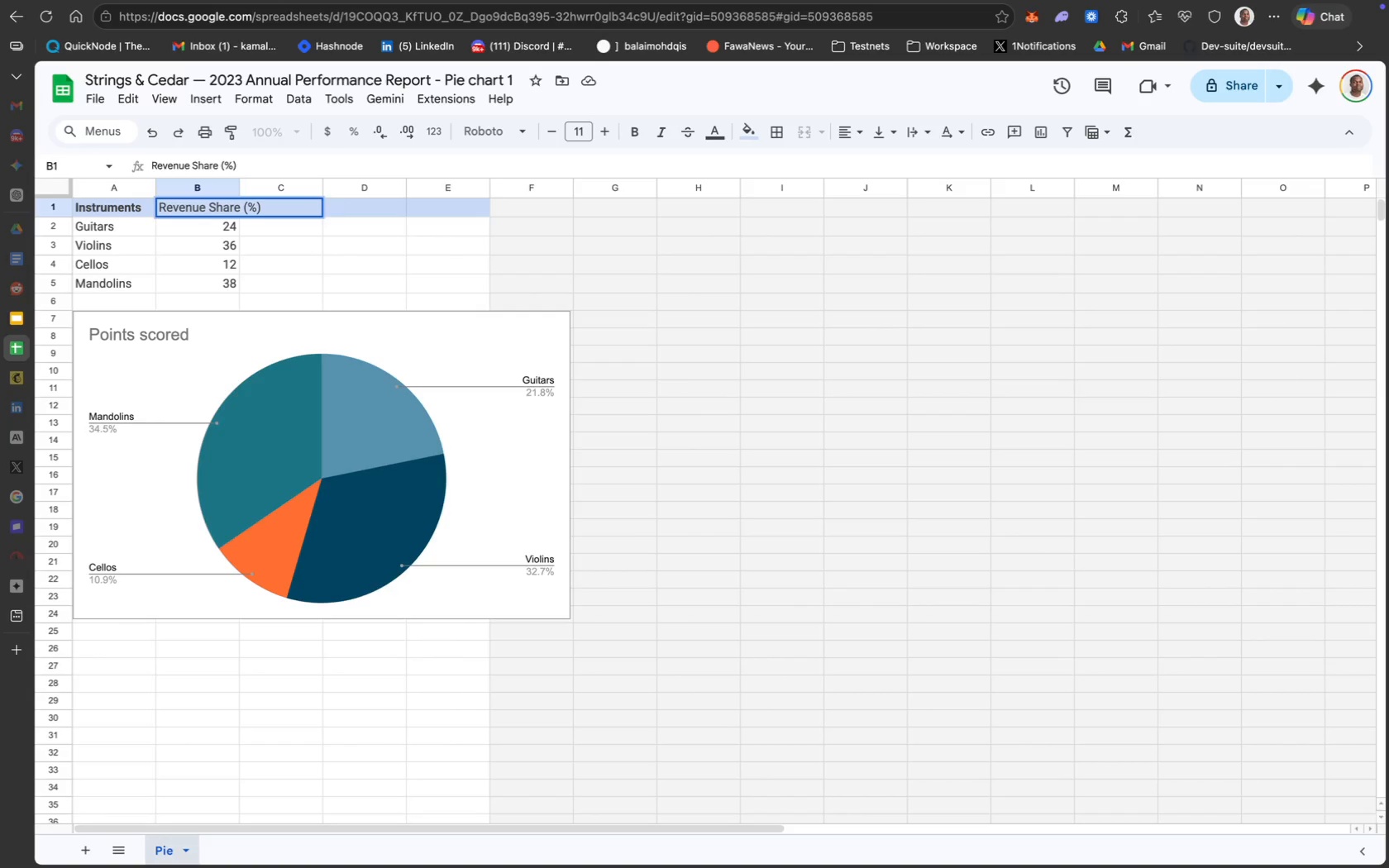 
key(Meta+A)
 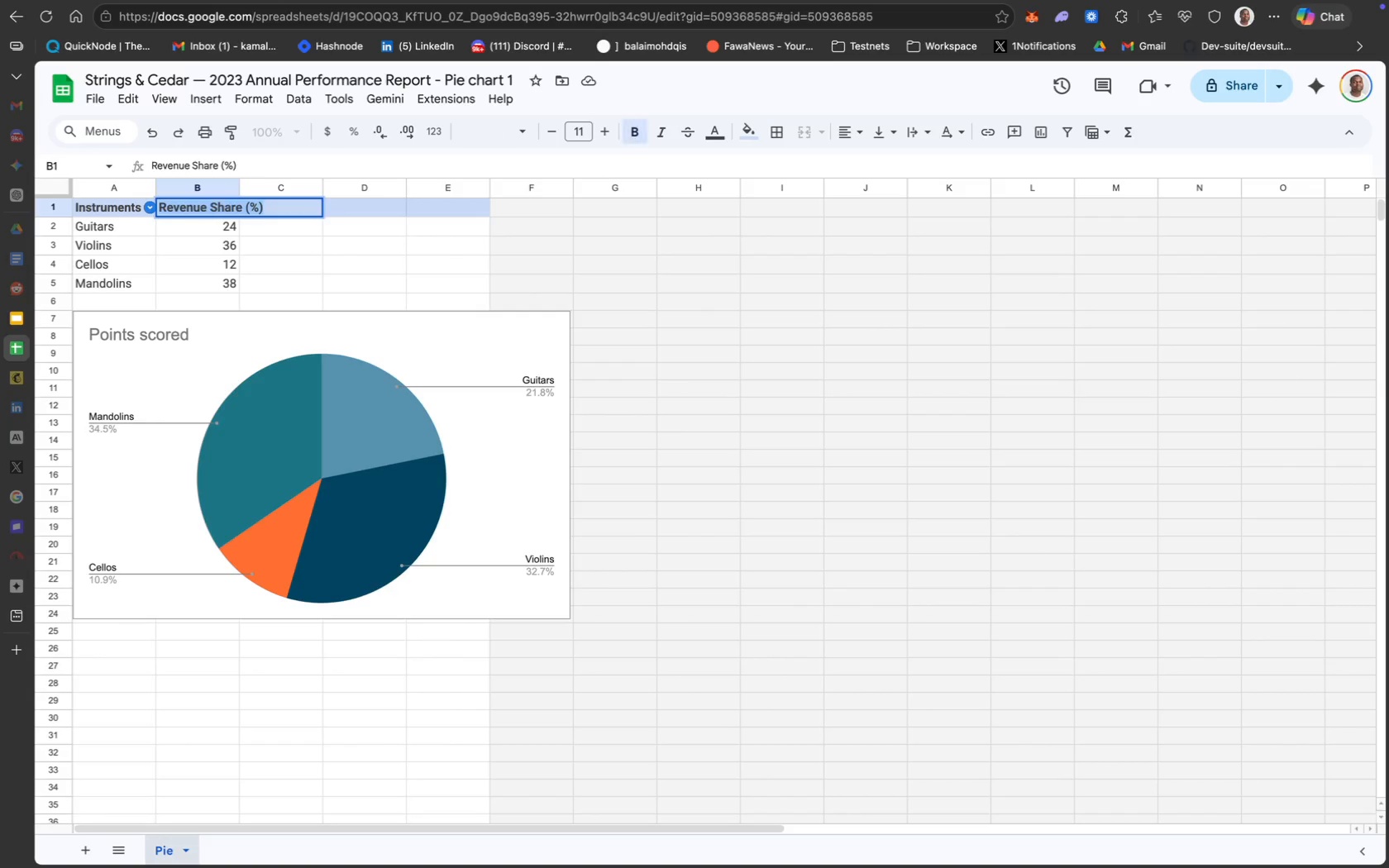 
key(Meta+B)
 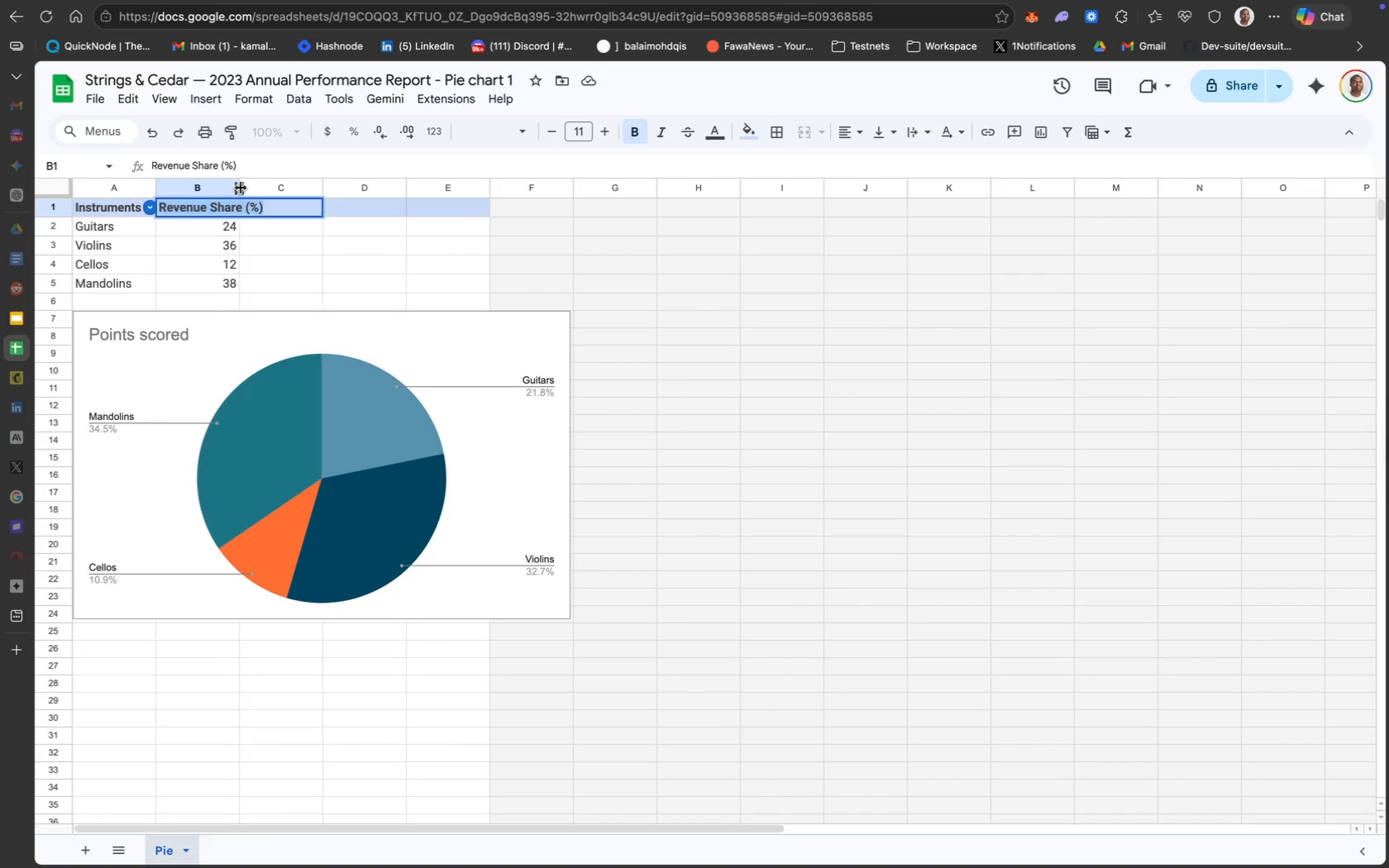 
left_click_drag(start_coordinate=[240, 187], to_coordinate=[301, 187])
 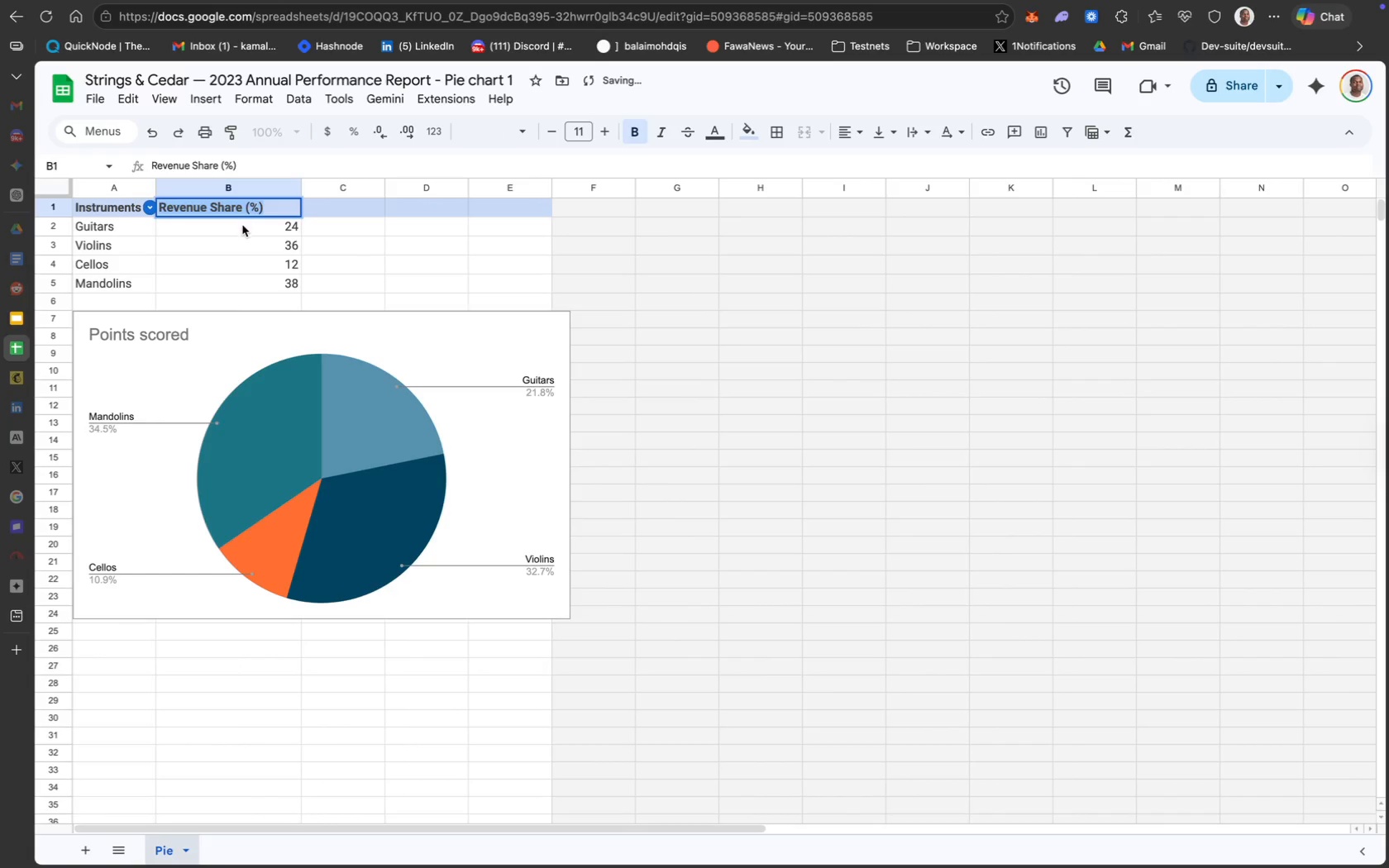 
left_click_drag(start_coordinate=[242, 225], to_coordinate=[241, 281])
 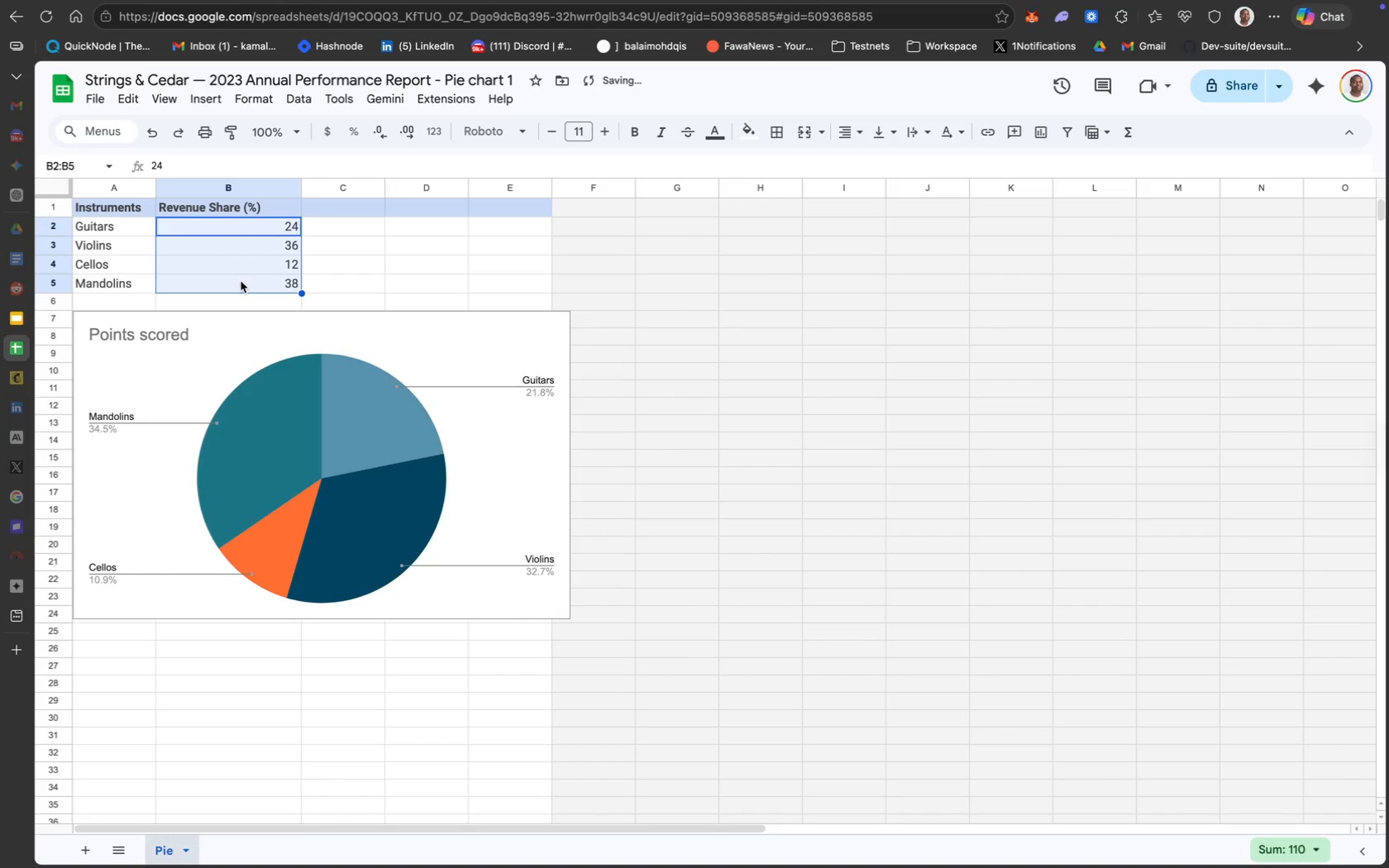 
type(45)
 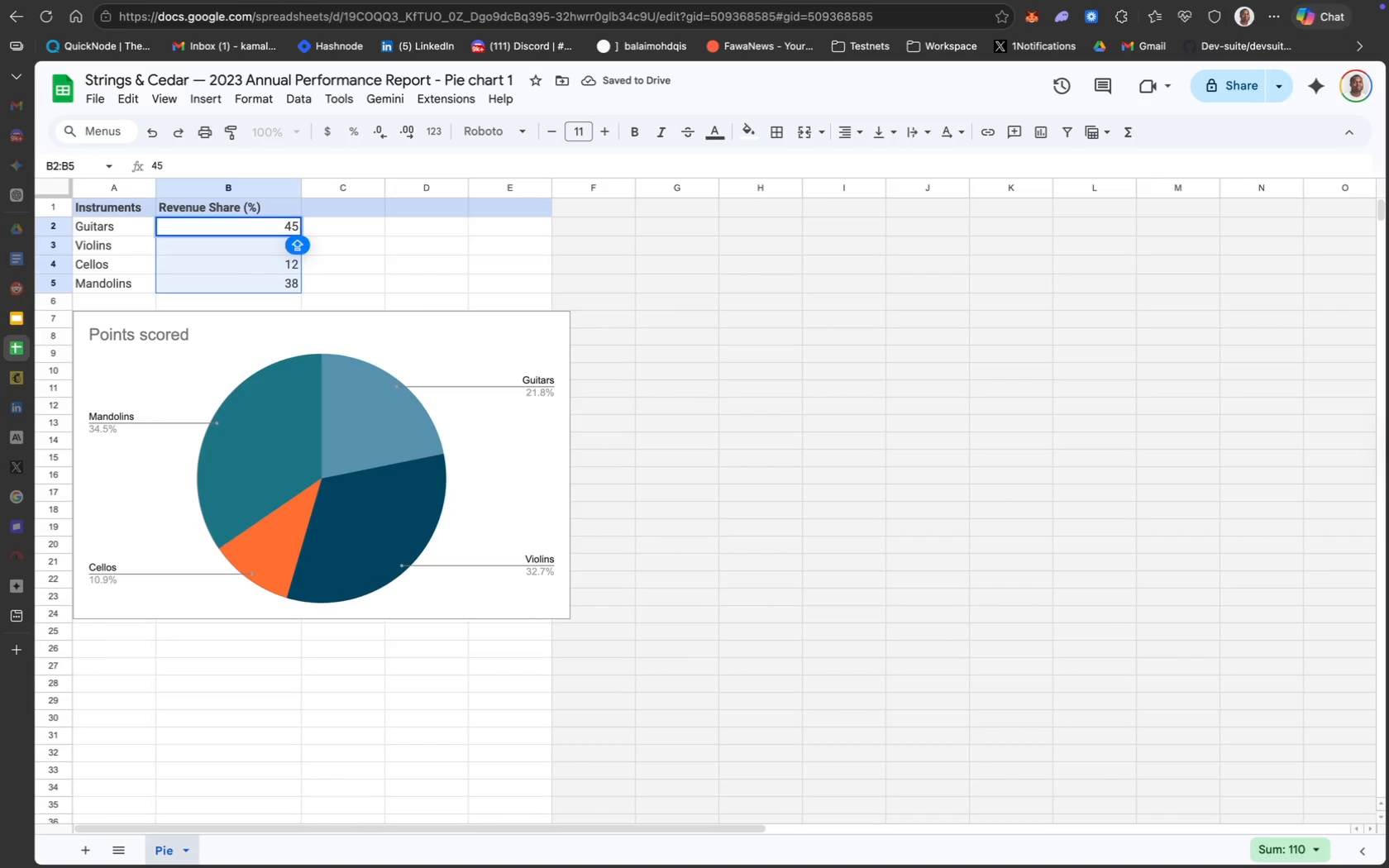 
key(Enter)
 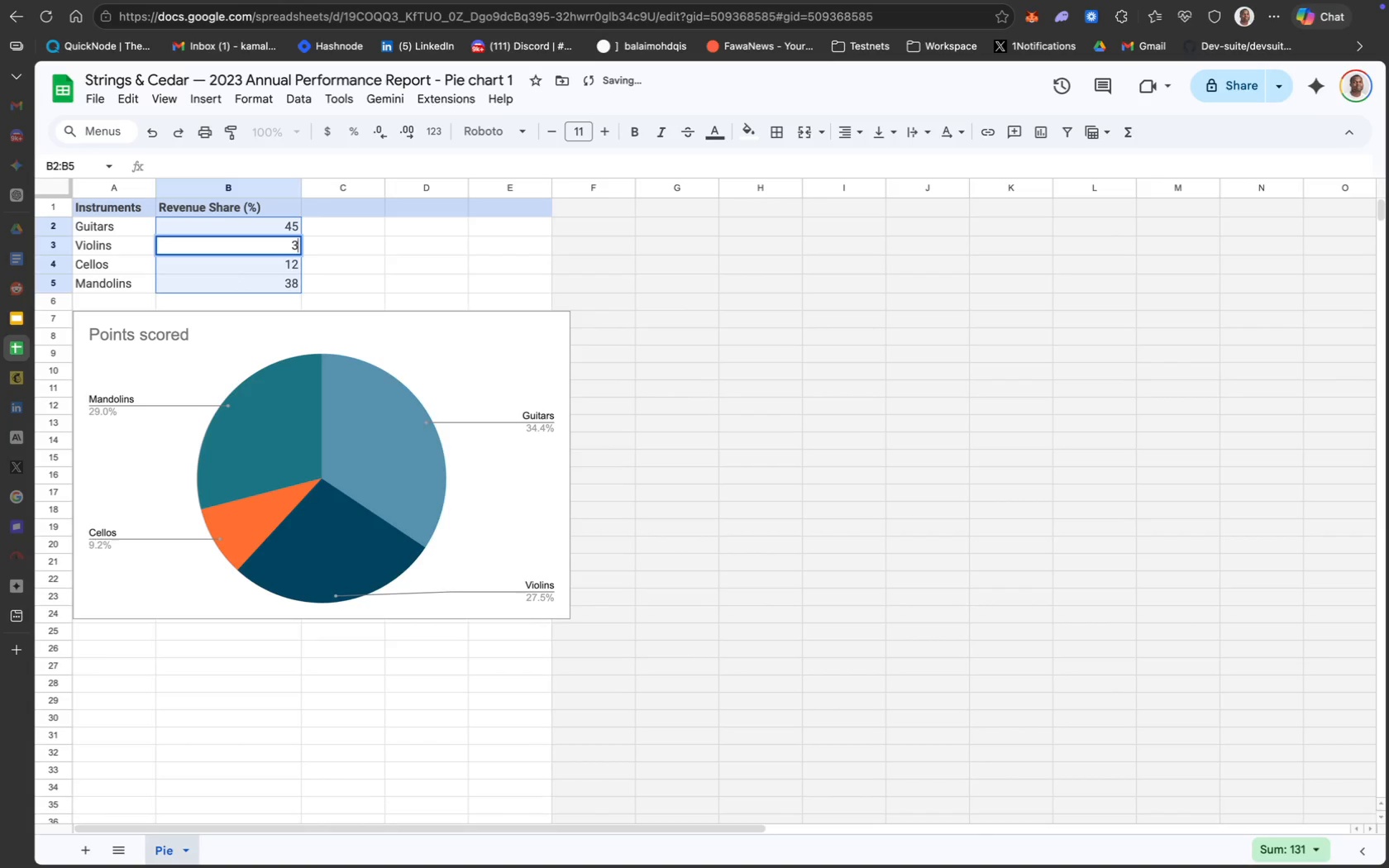 
type(30)
 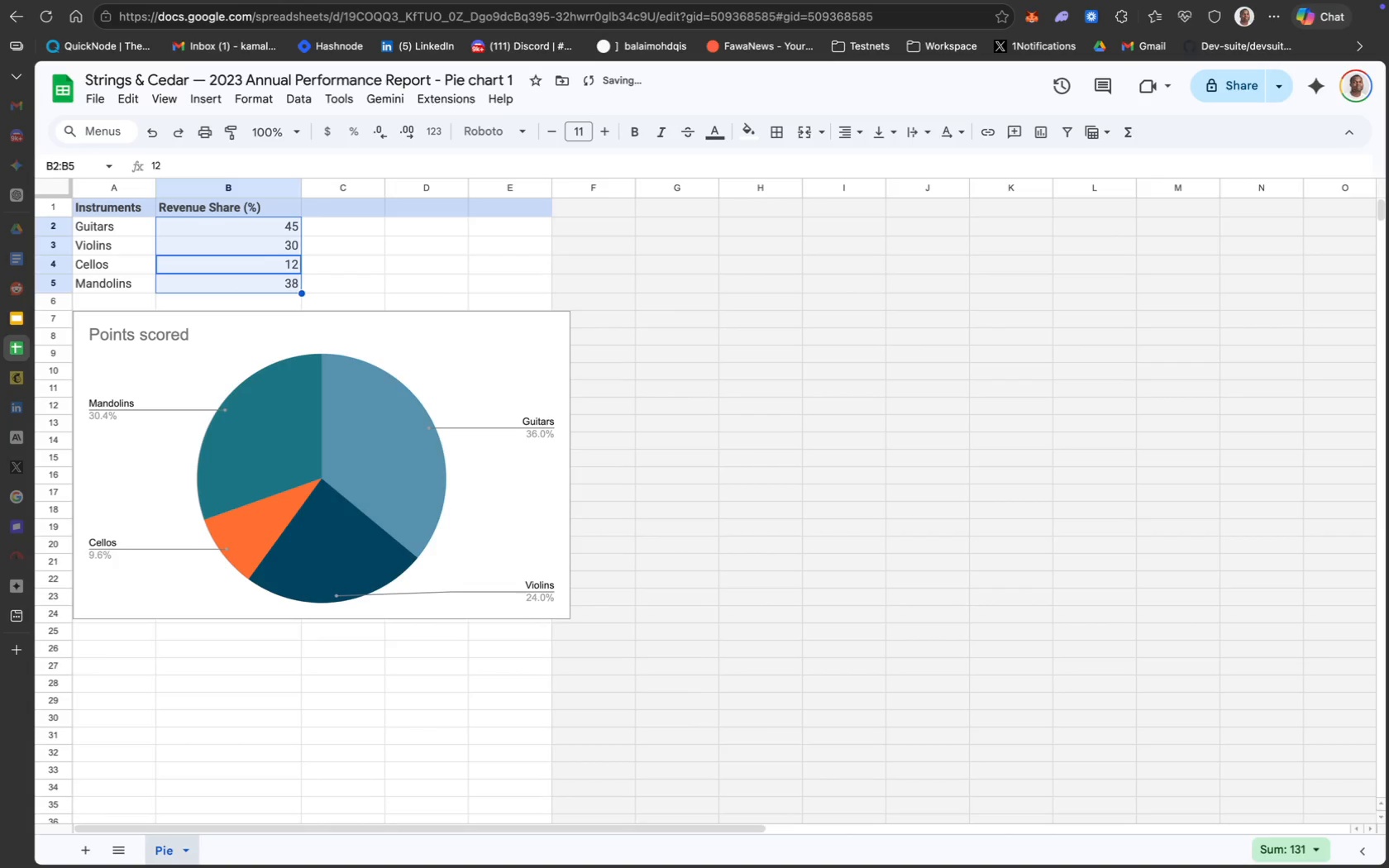 
key(Enter)
 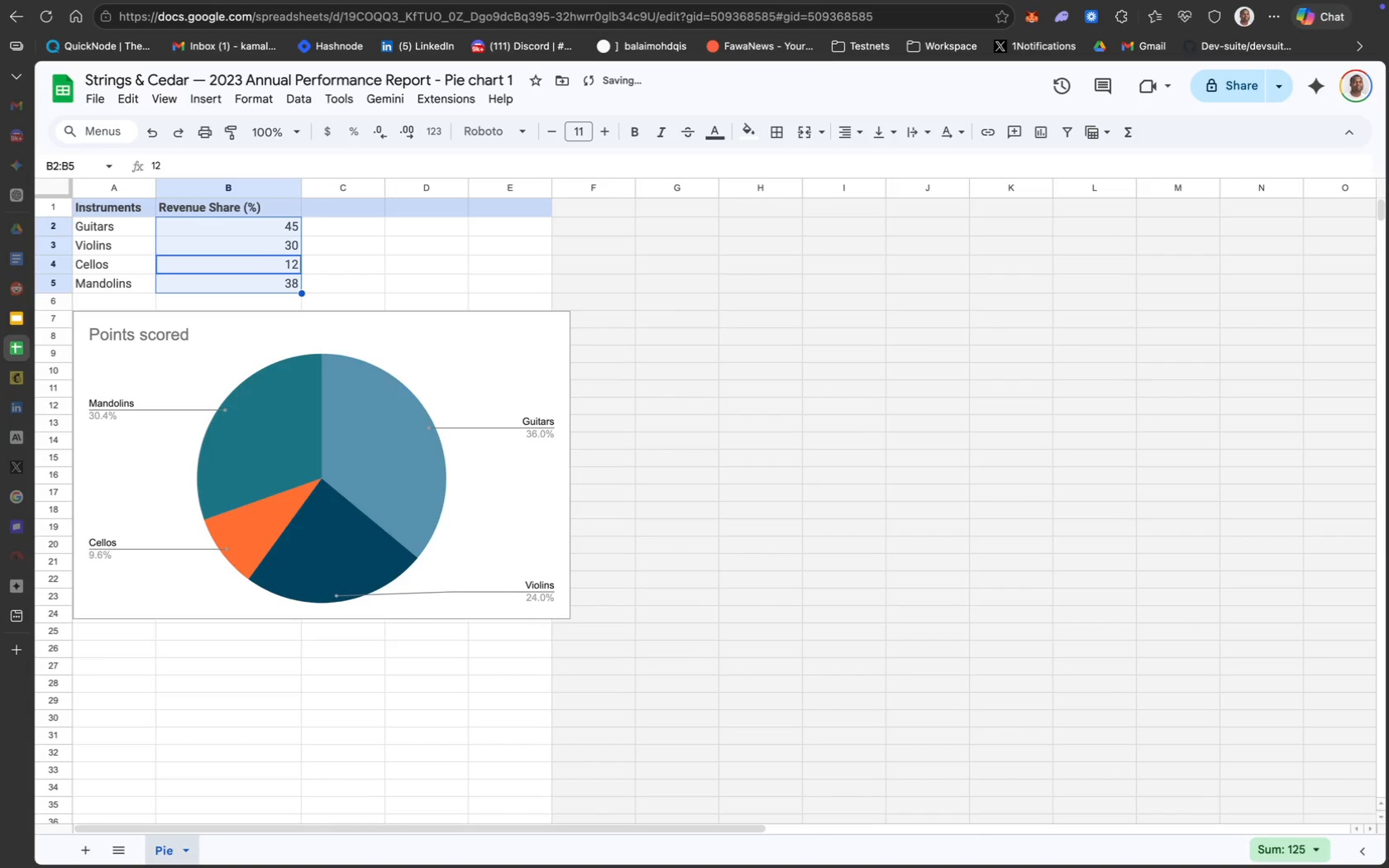 
type(15)
 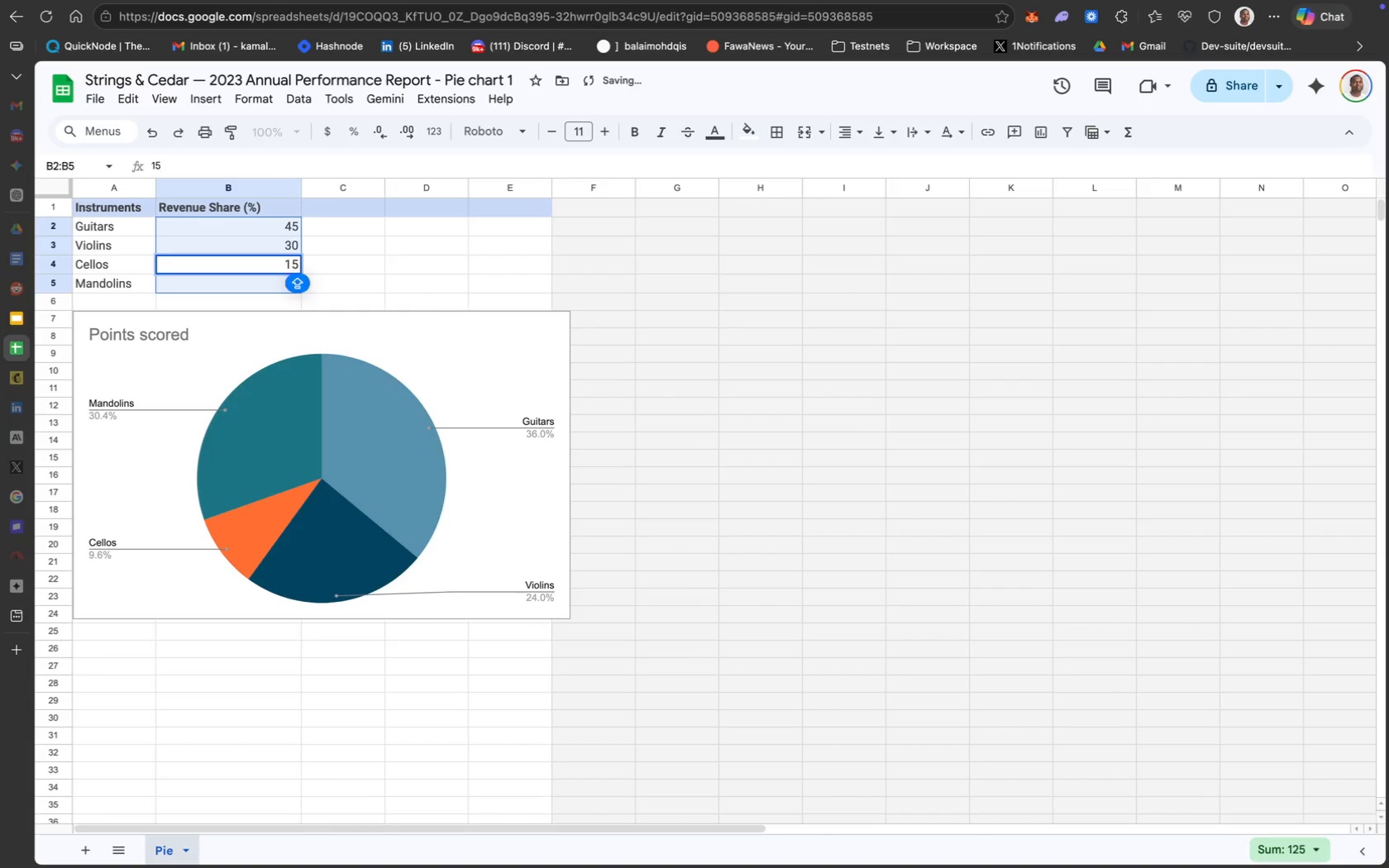 
key(Enter)
 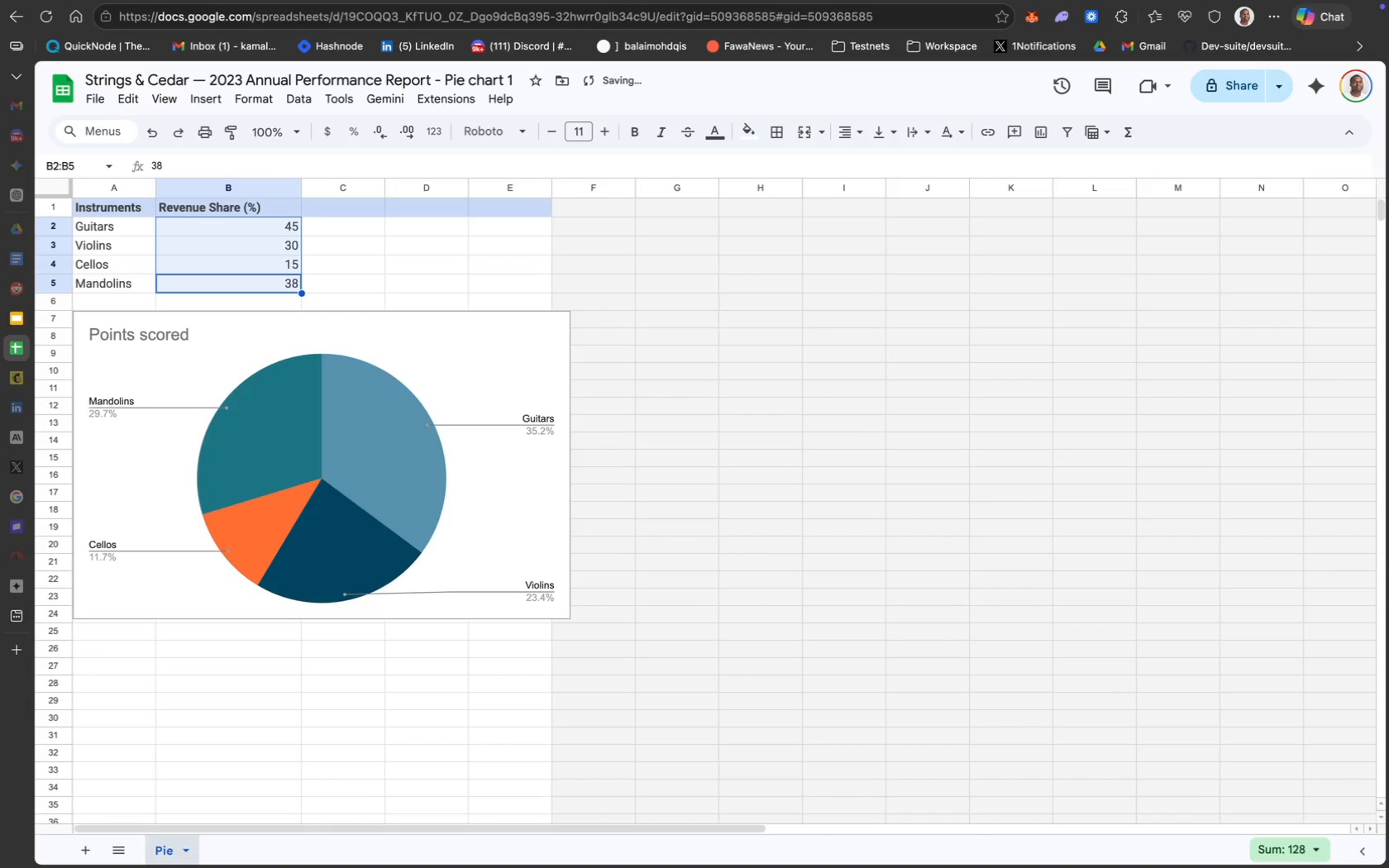 
type(10)
 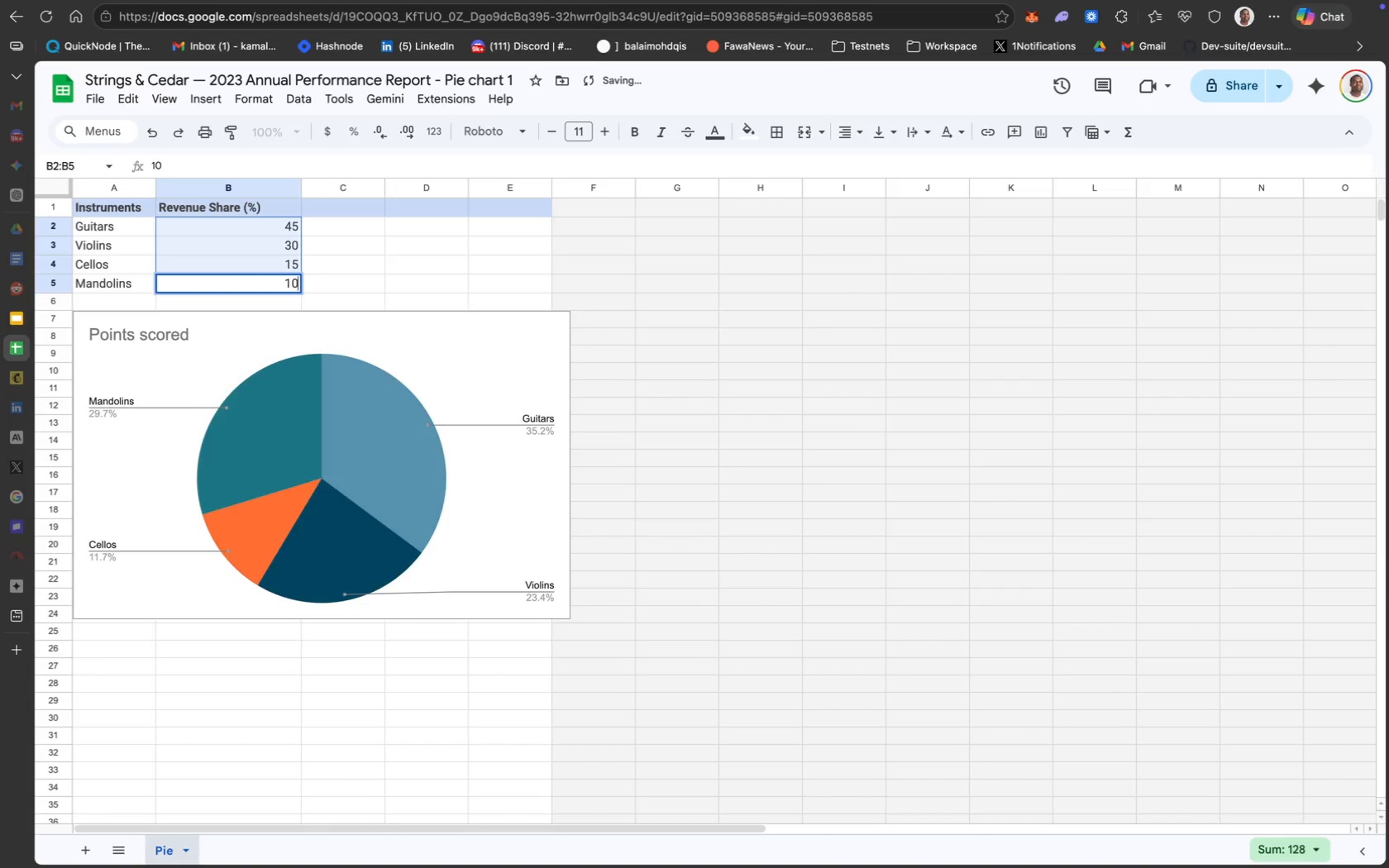 
key(Enter)
 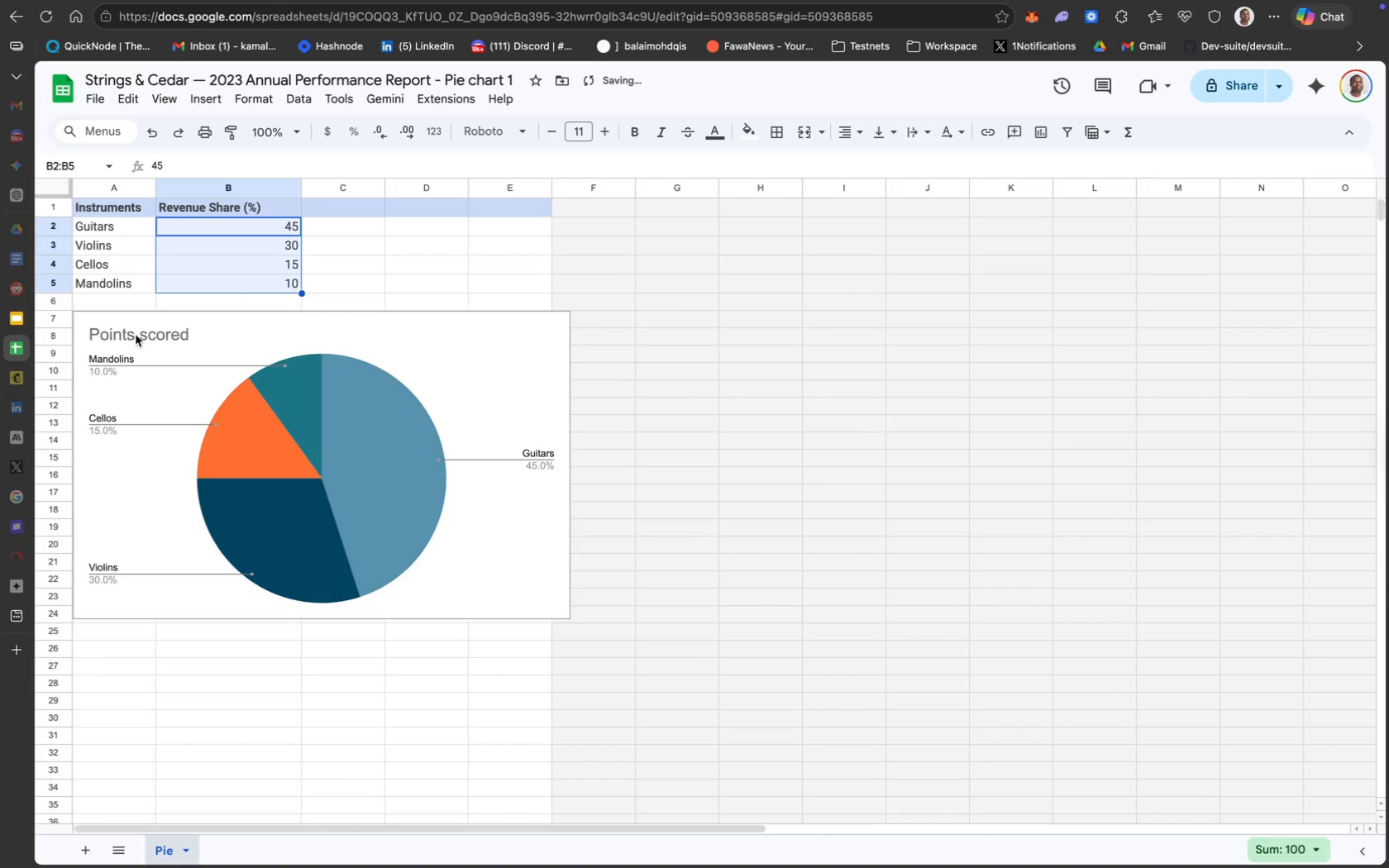 
double_click([137, 333])
 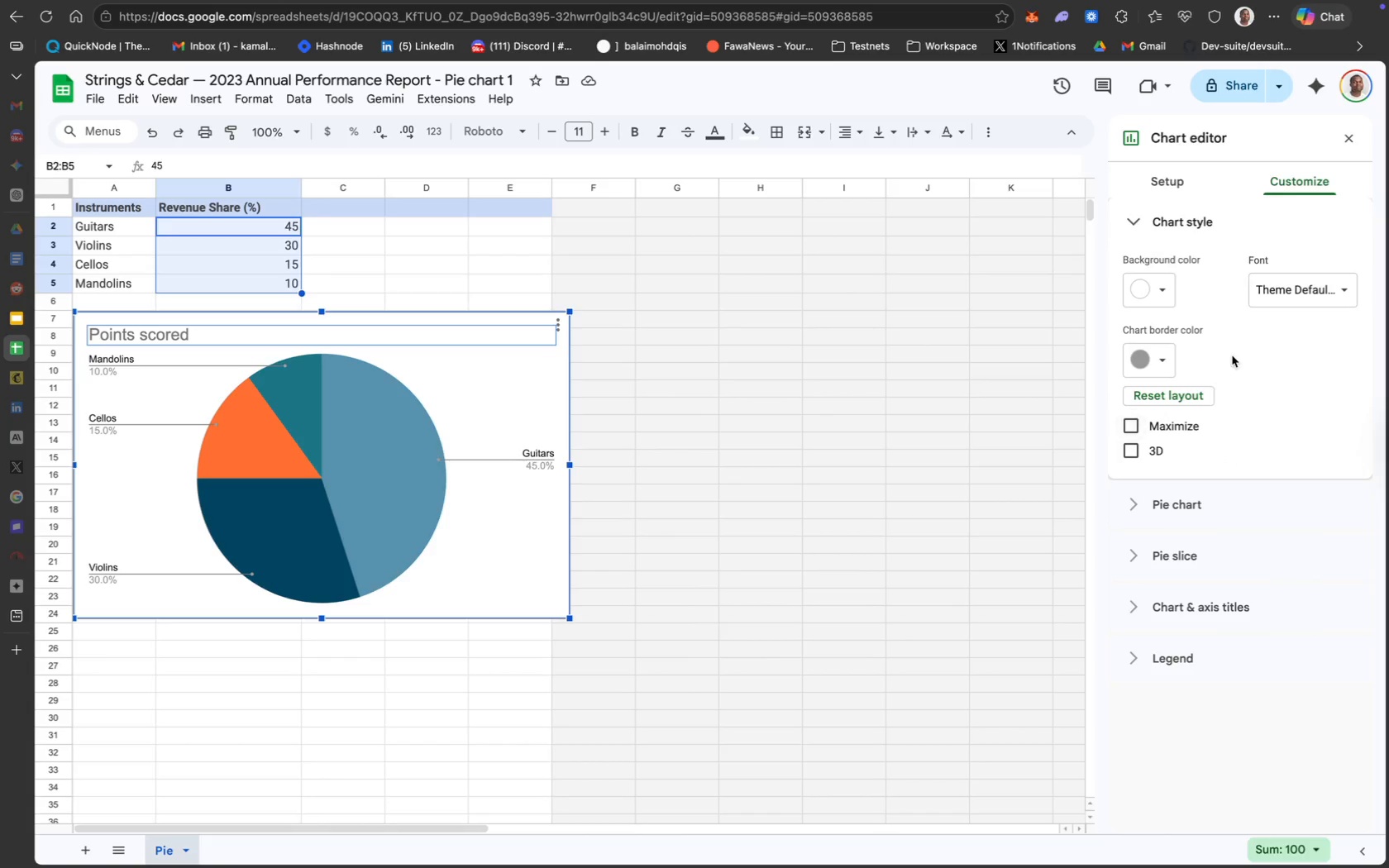 
wait(7.58)
 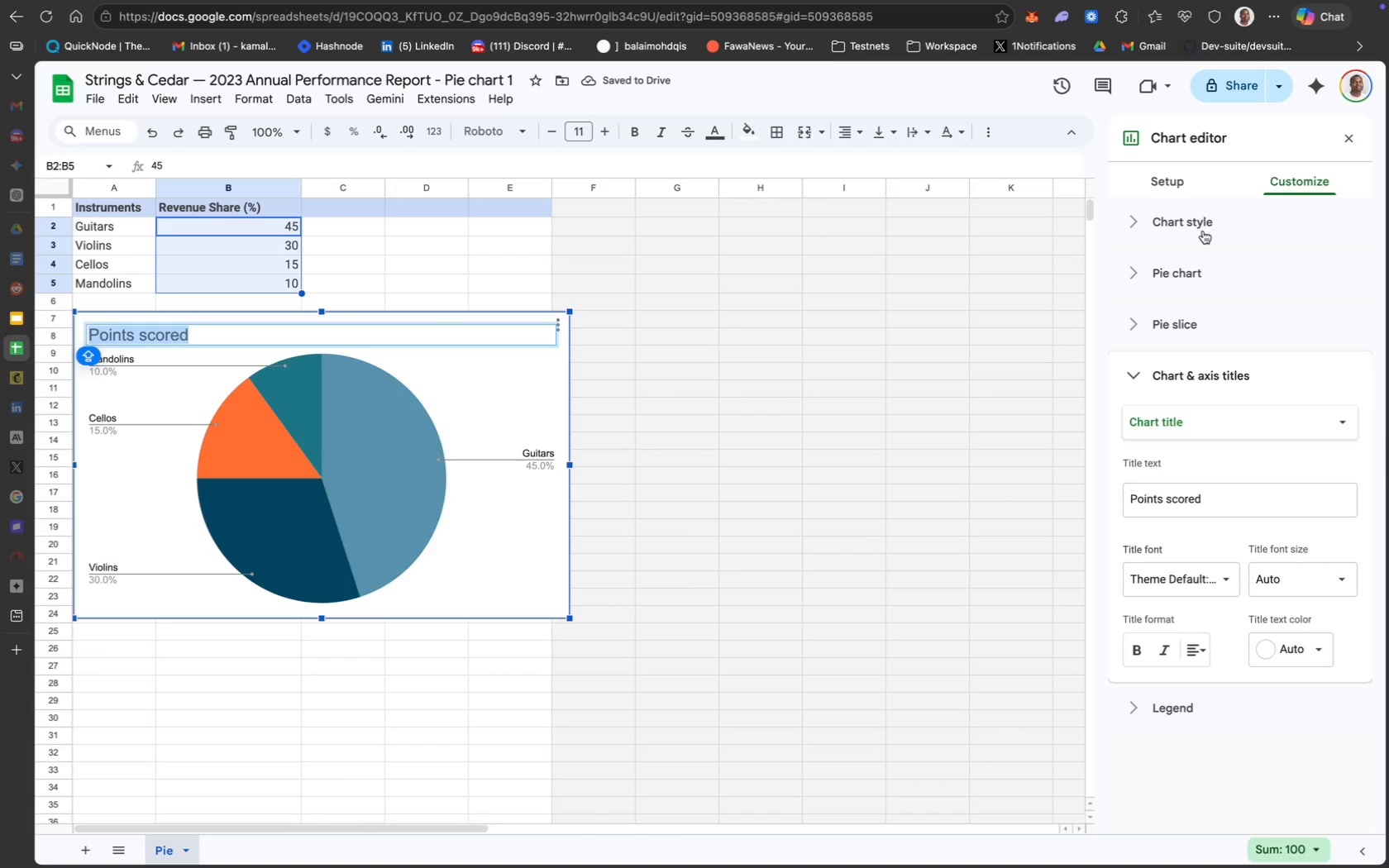 
double_click([259, 337])
 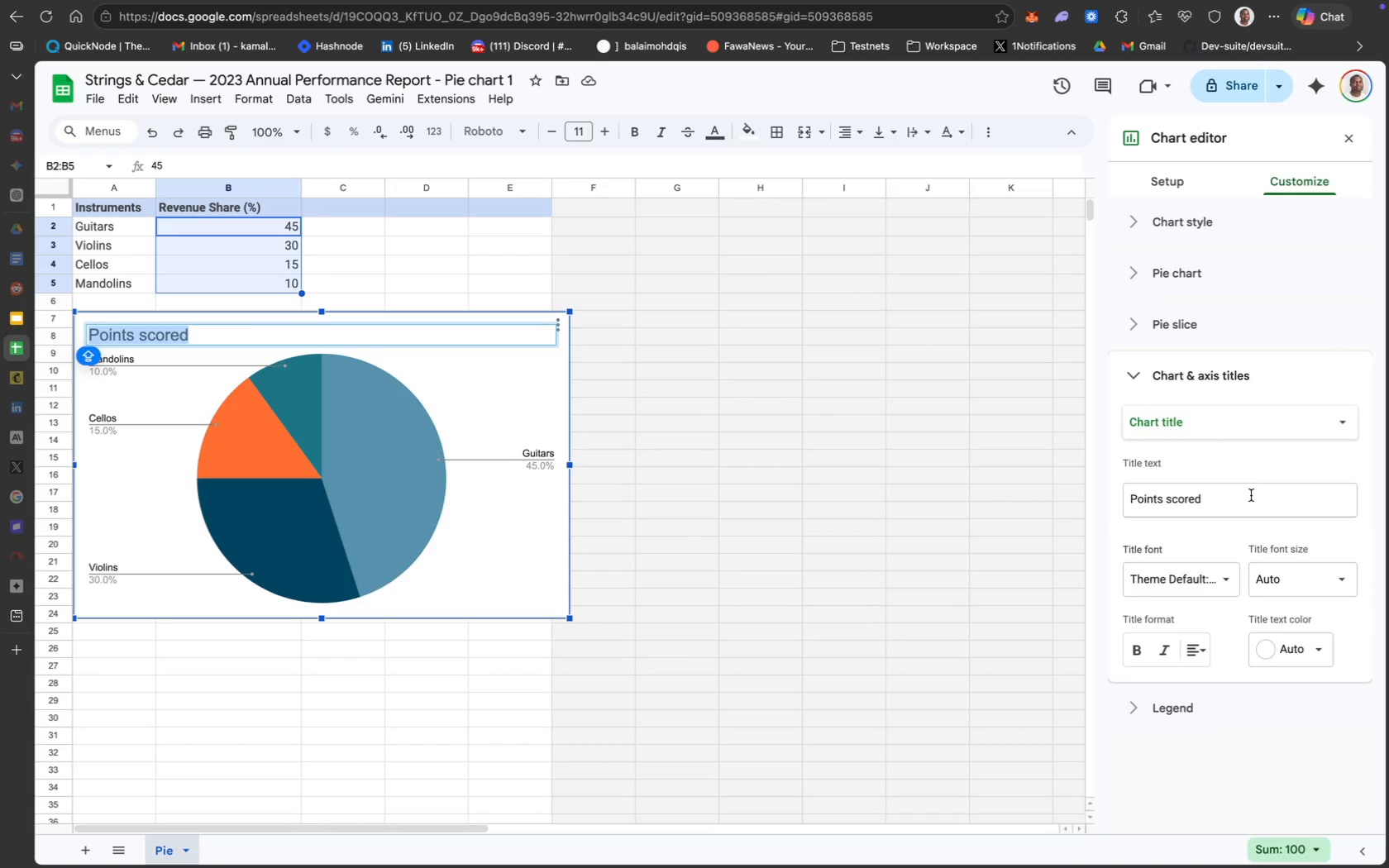 
key(Meta+A)
 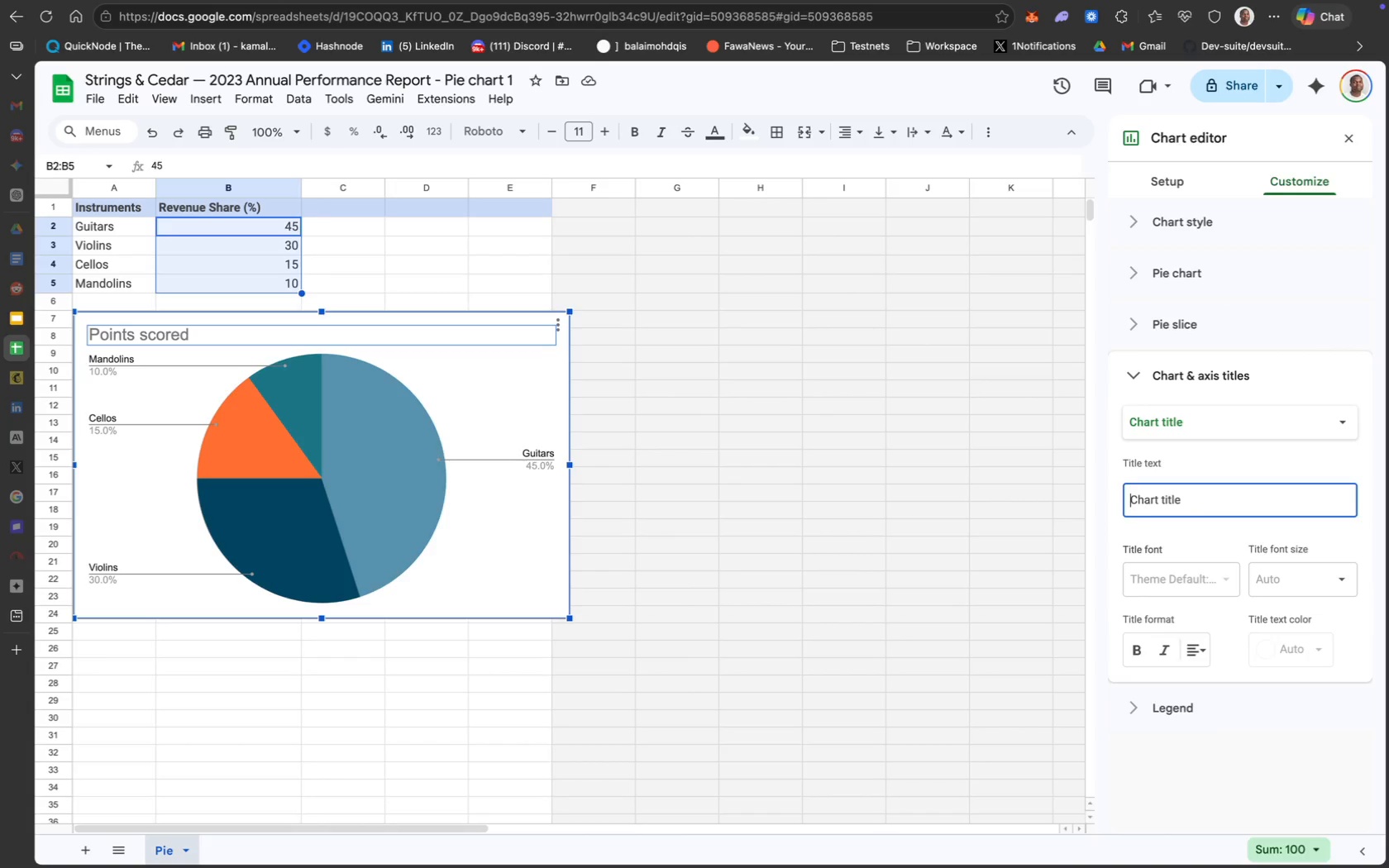 
key(Backspace)
 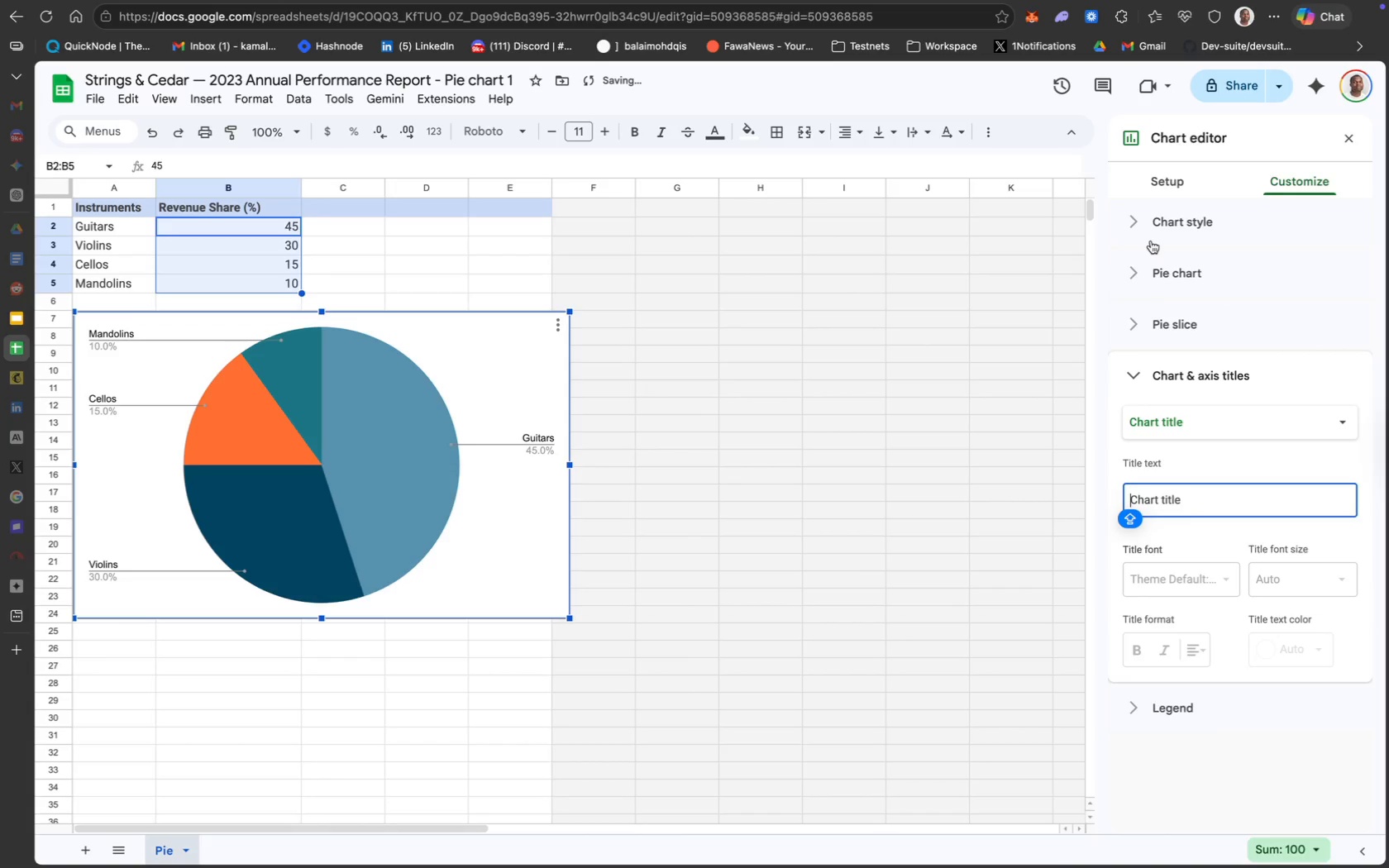 
left_click([1148, 227])
 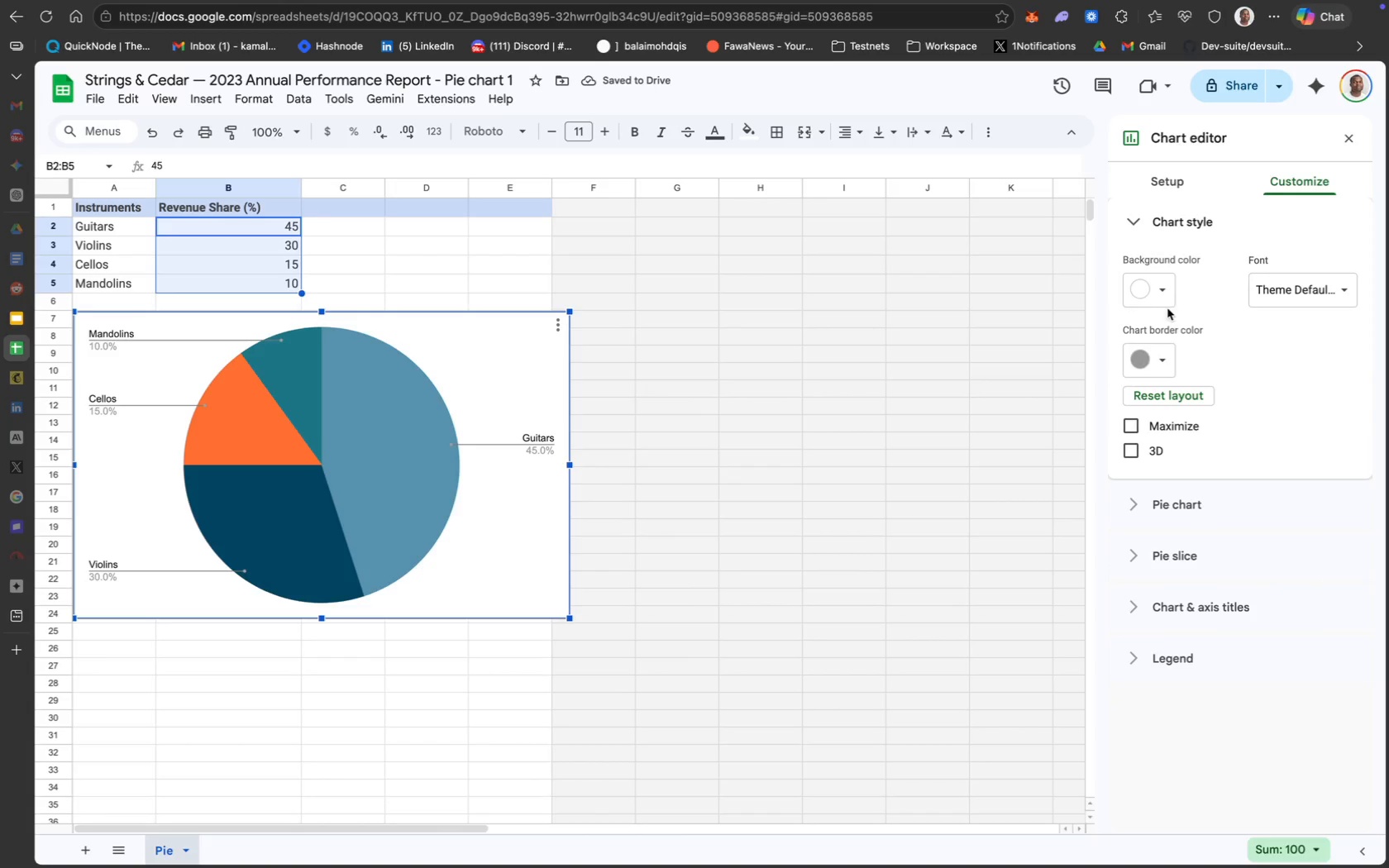 
left_click([1158, 289])
 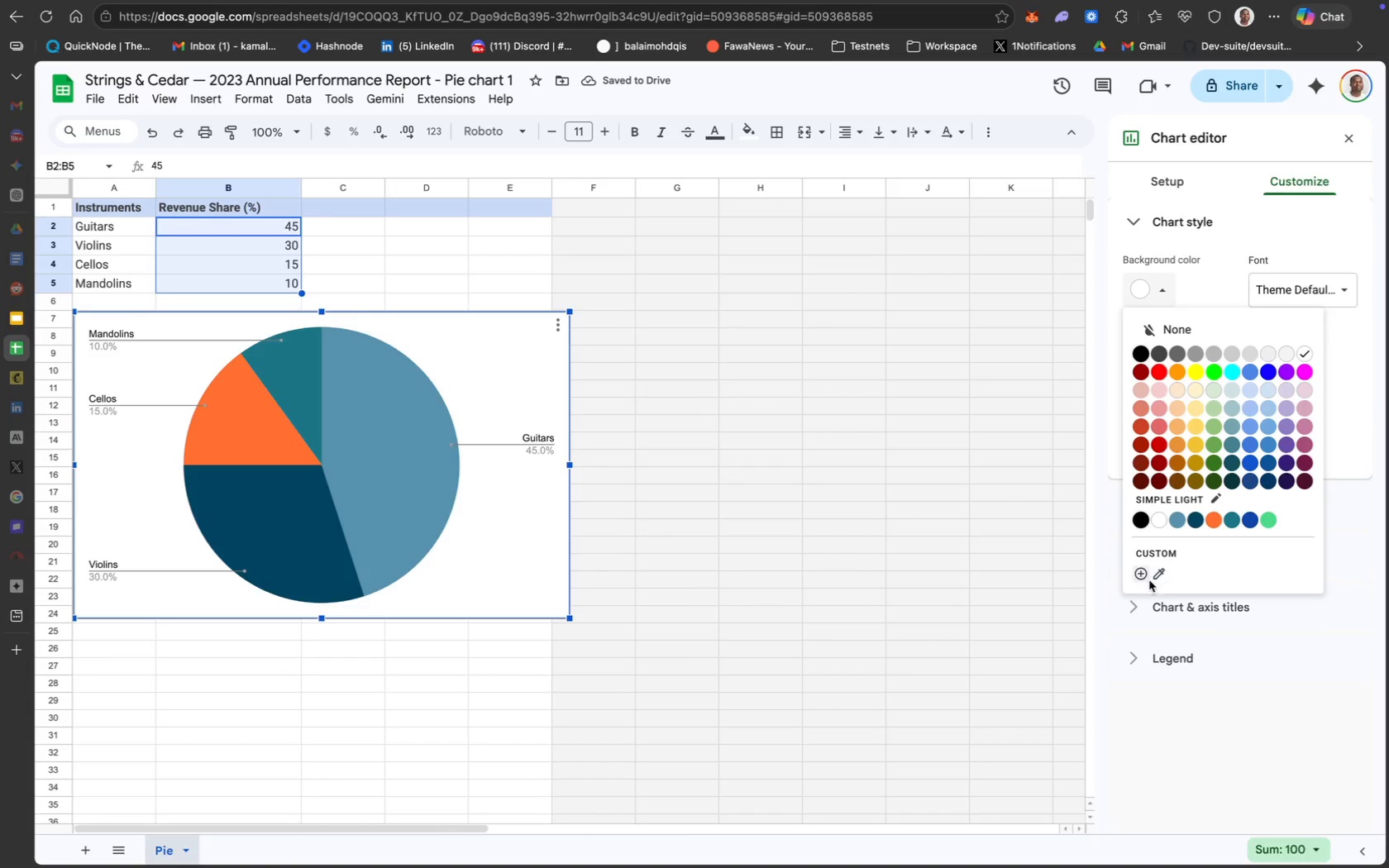 
left_click([1143, 579])
 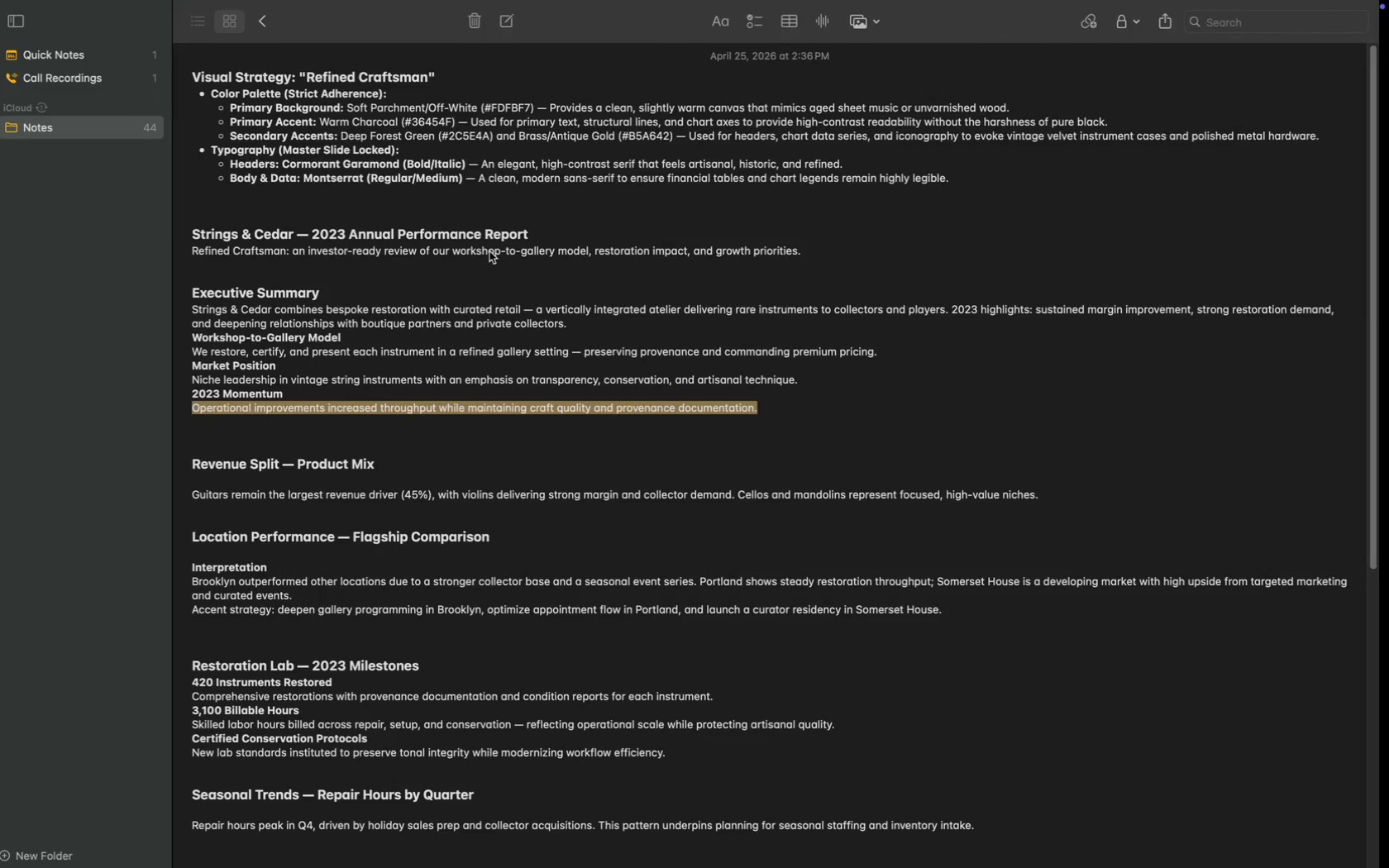 
scroll: coordinate [489, 251], scroll_direction: up, amount: 37.0
 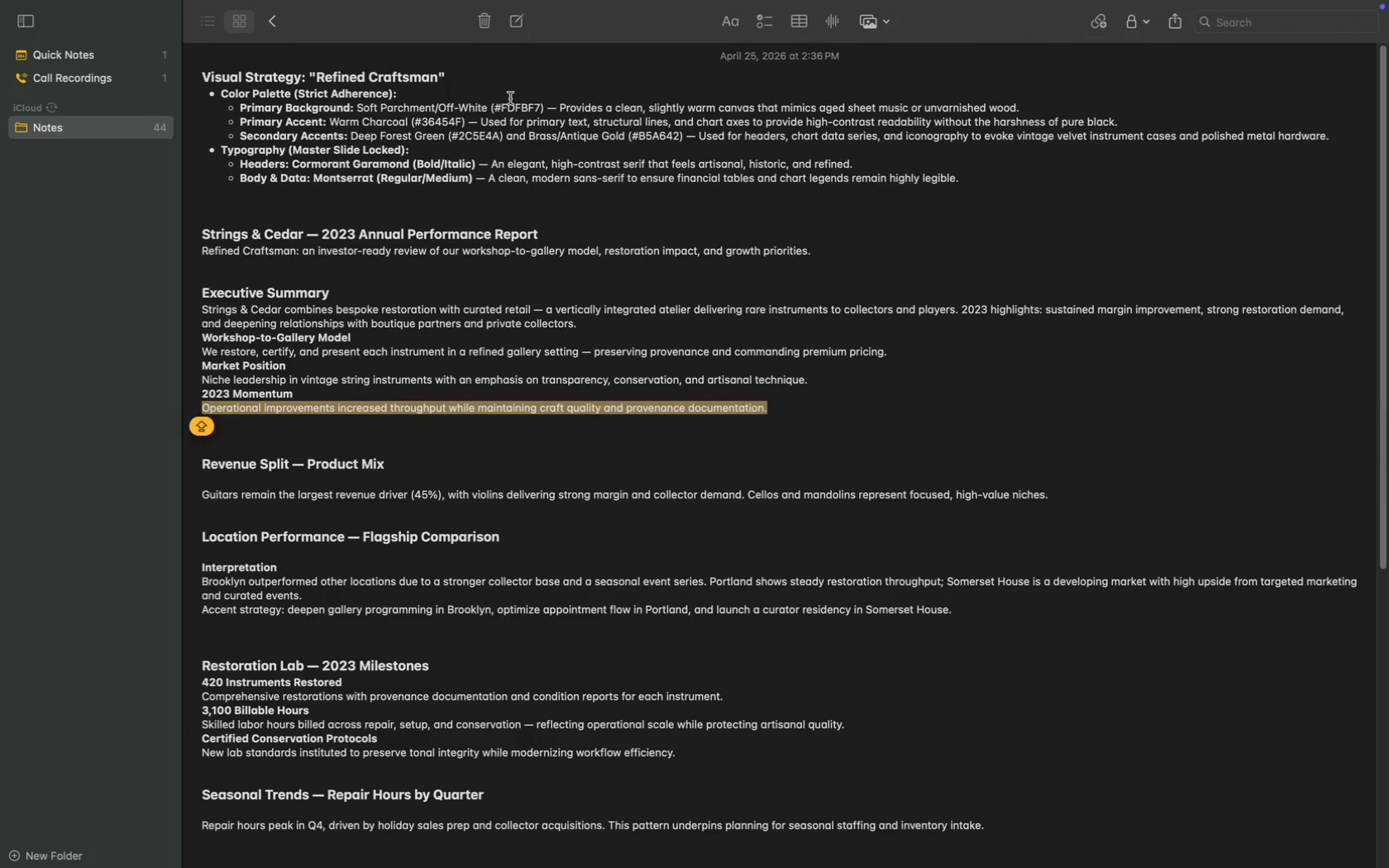 
double_click([510, 98])
 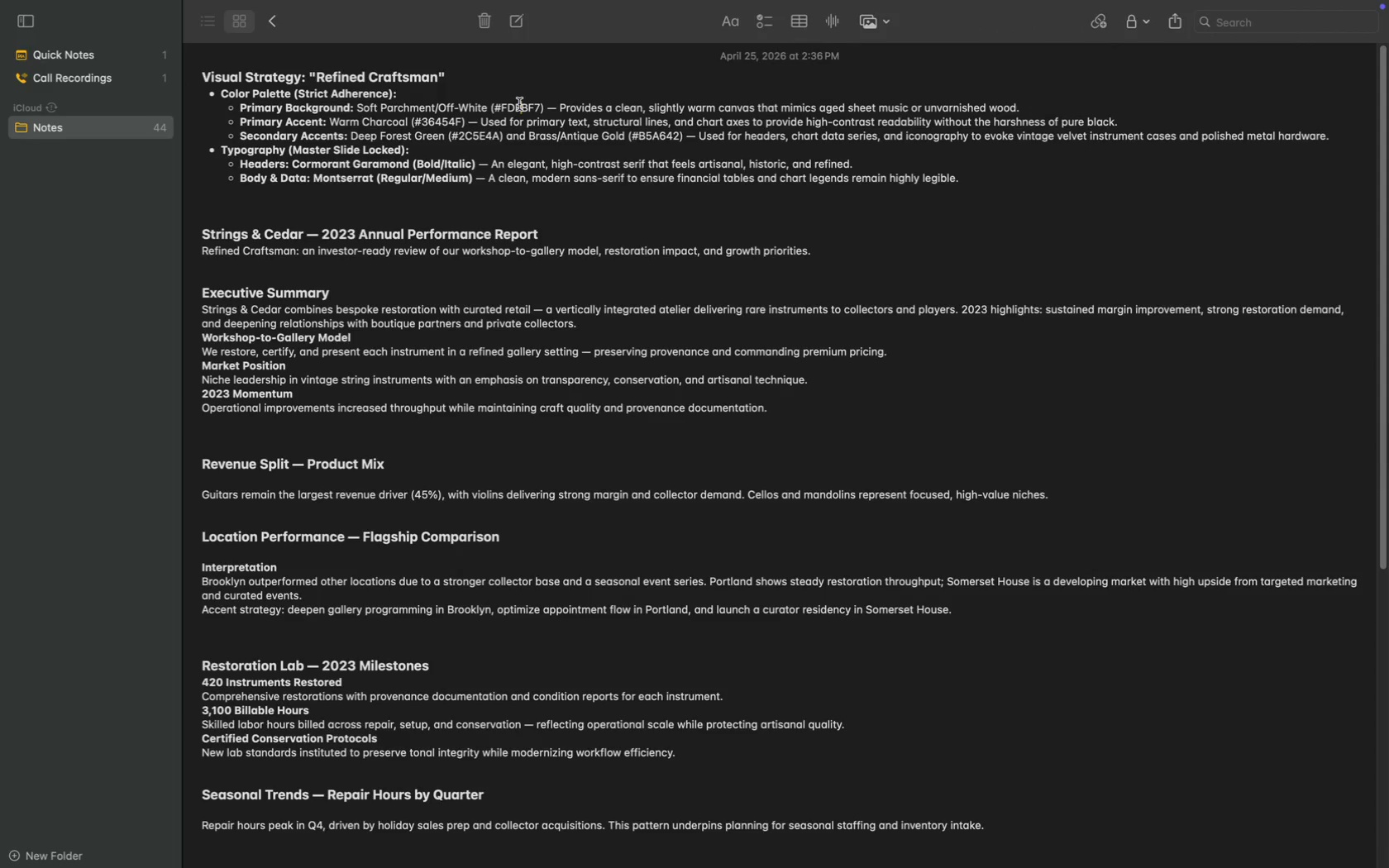 
key(Meta+C)
 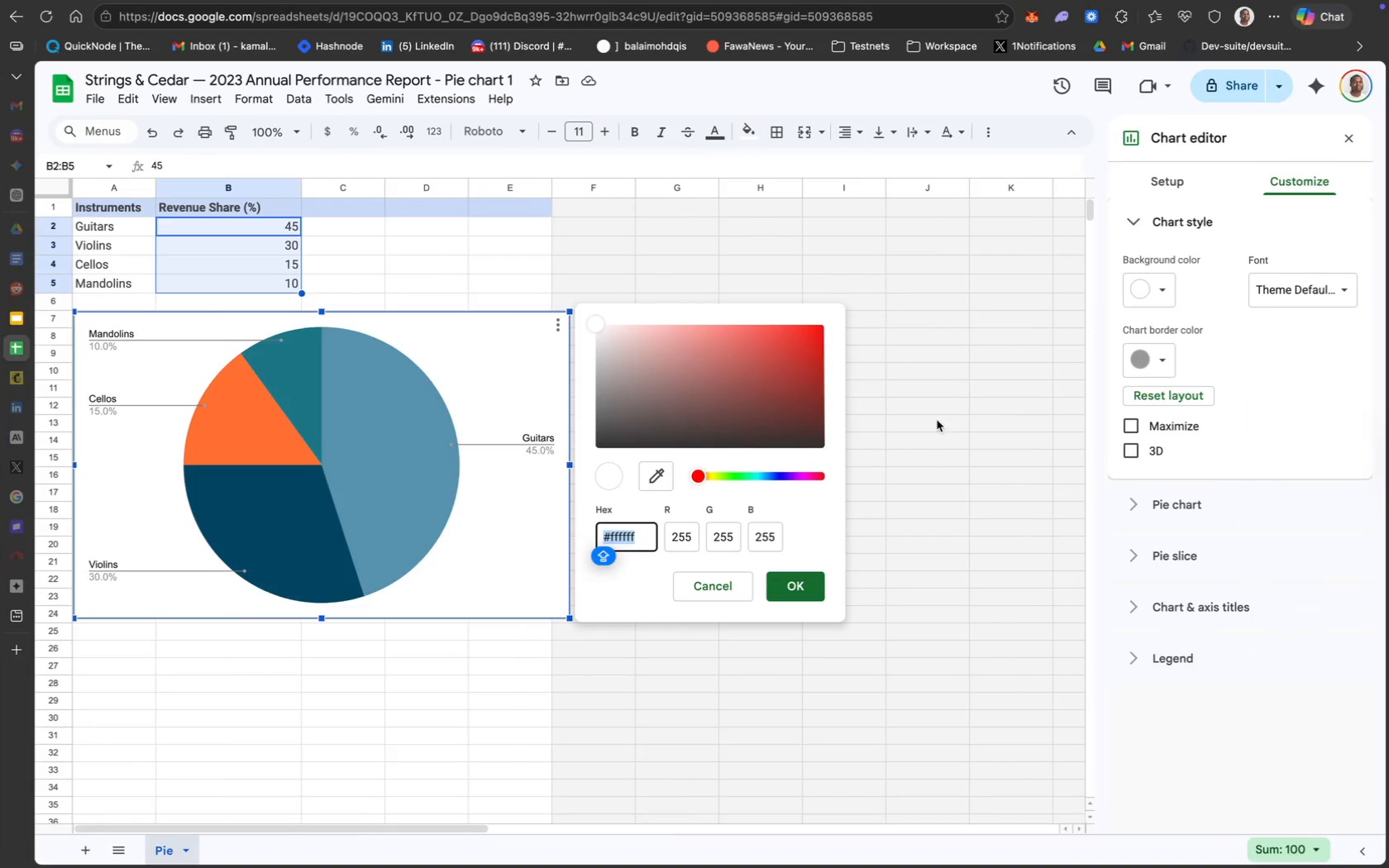 
key(Meta+V)
 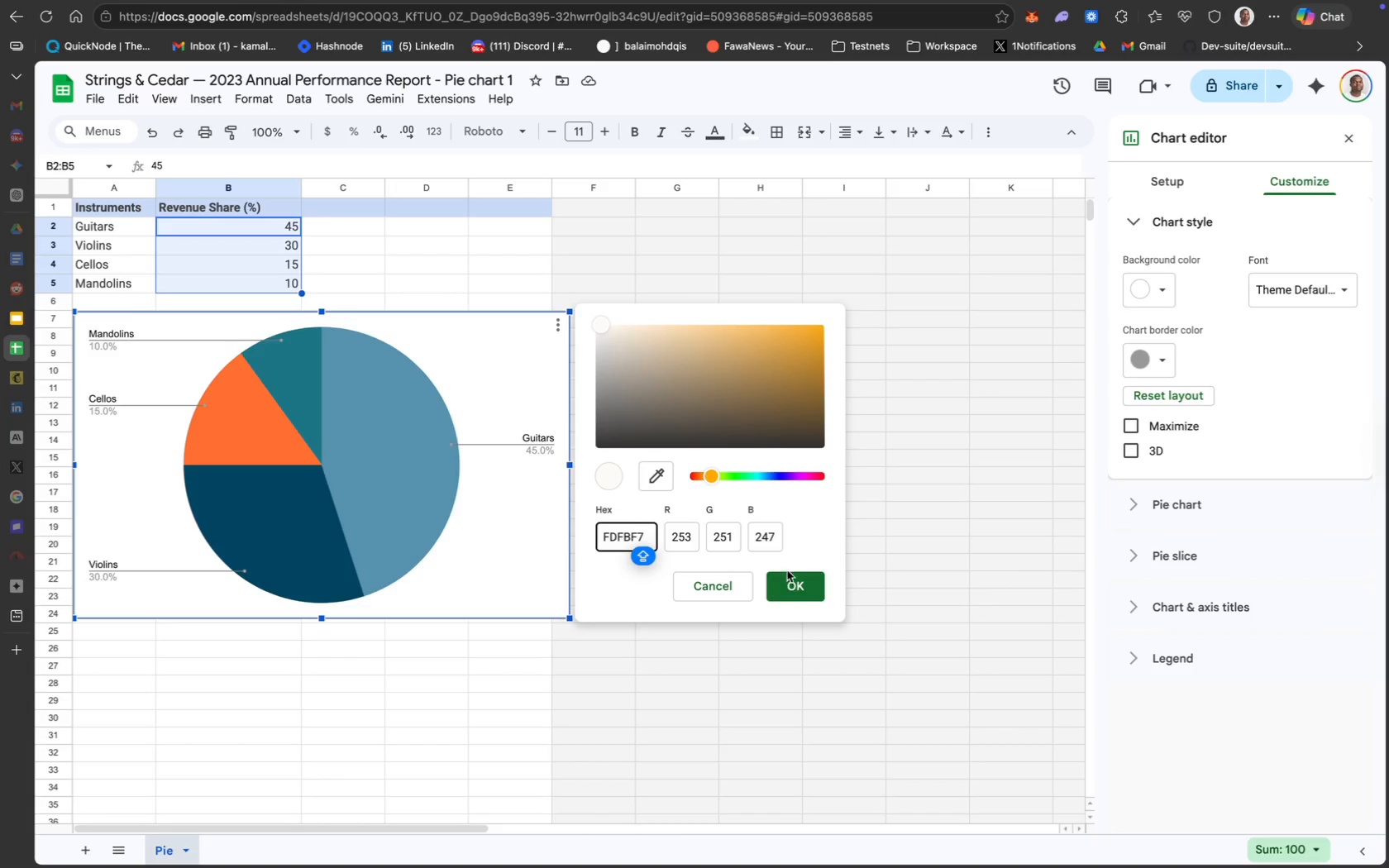 
left_click([788, 572])
 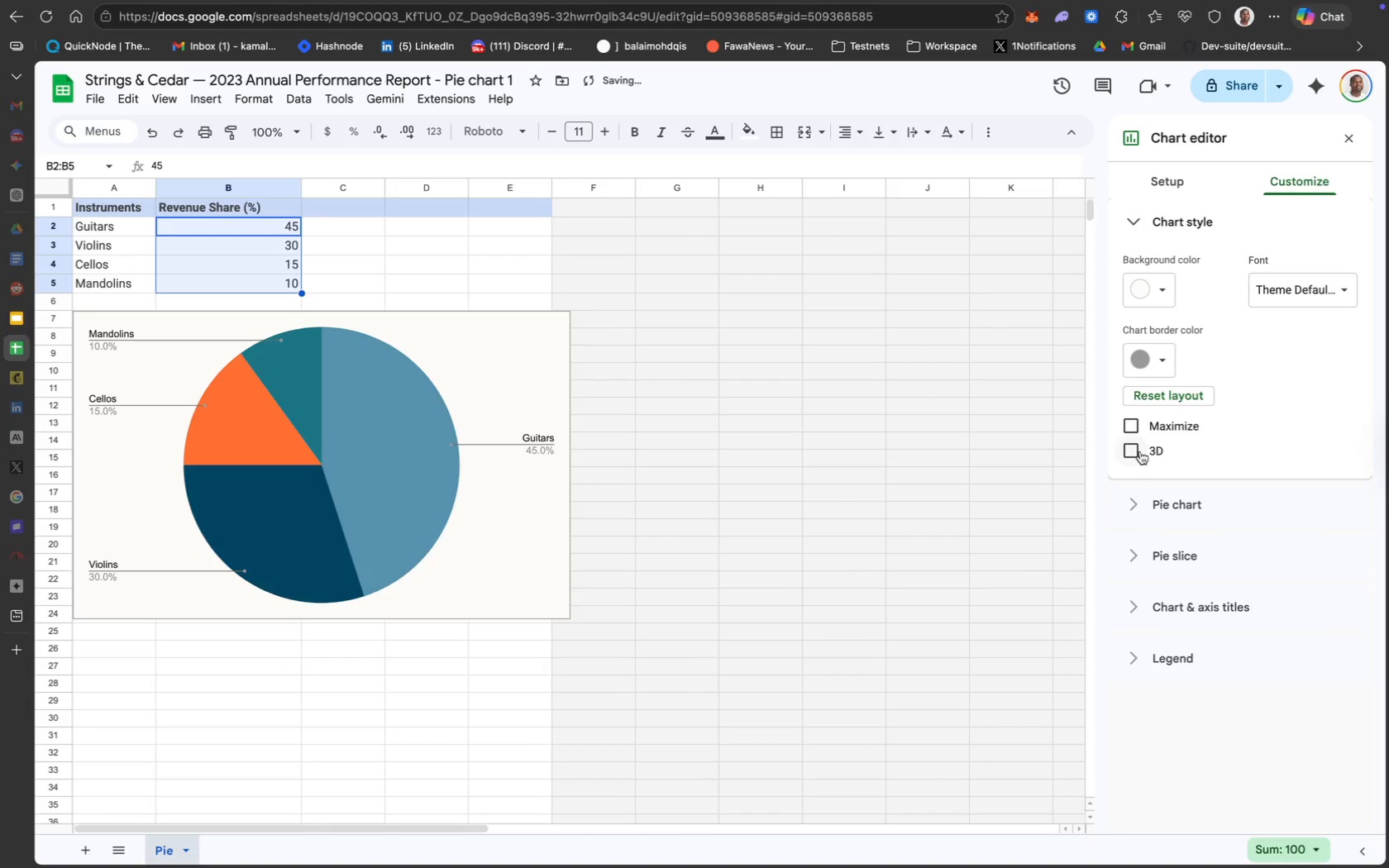 
left_click([1135, 453])
 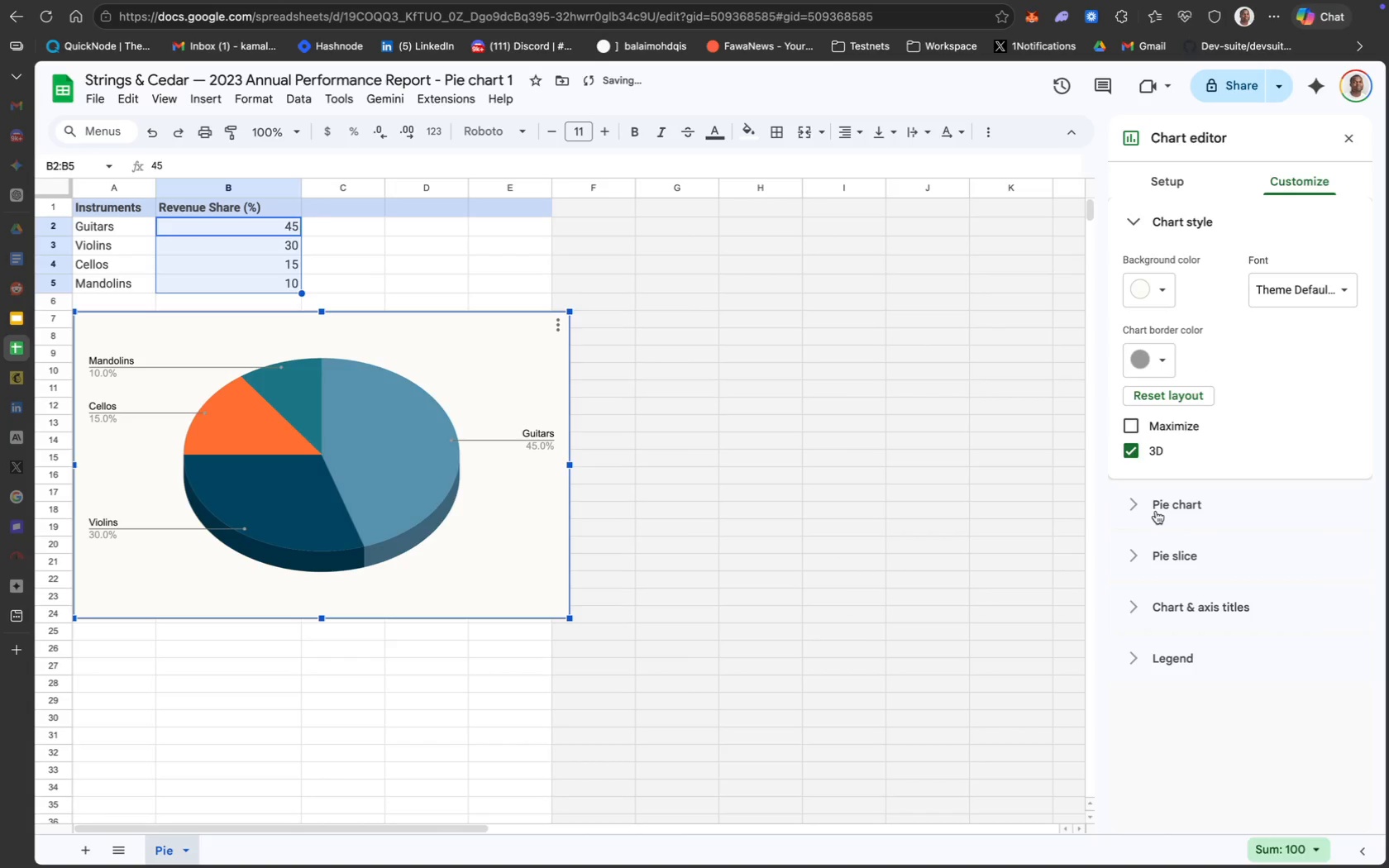 
left_click([1148, 509])
 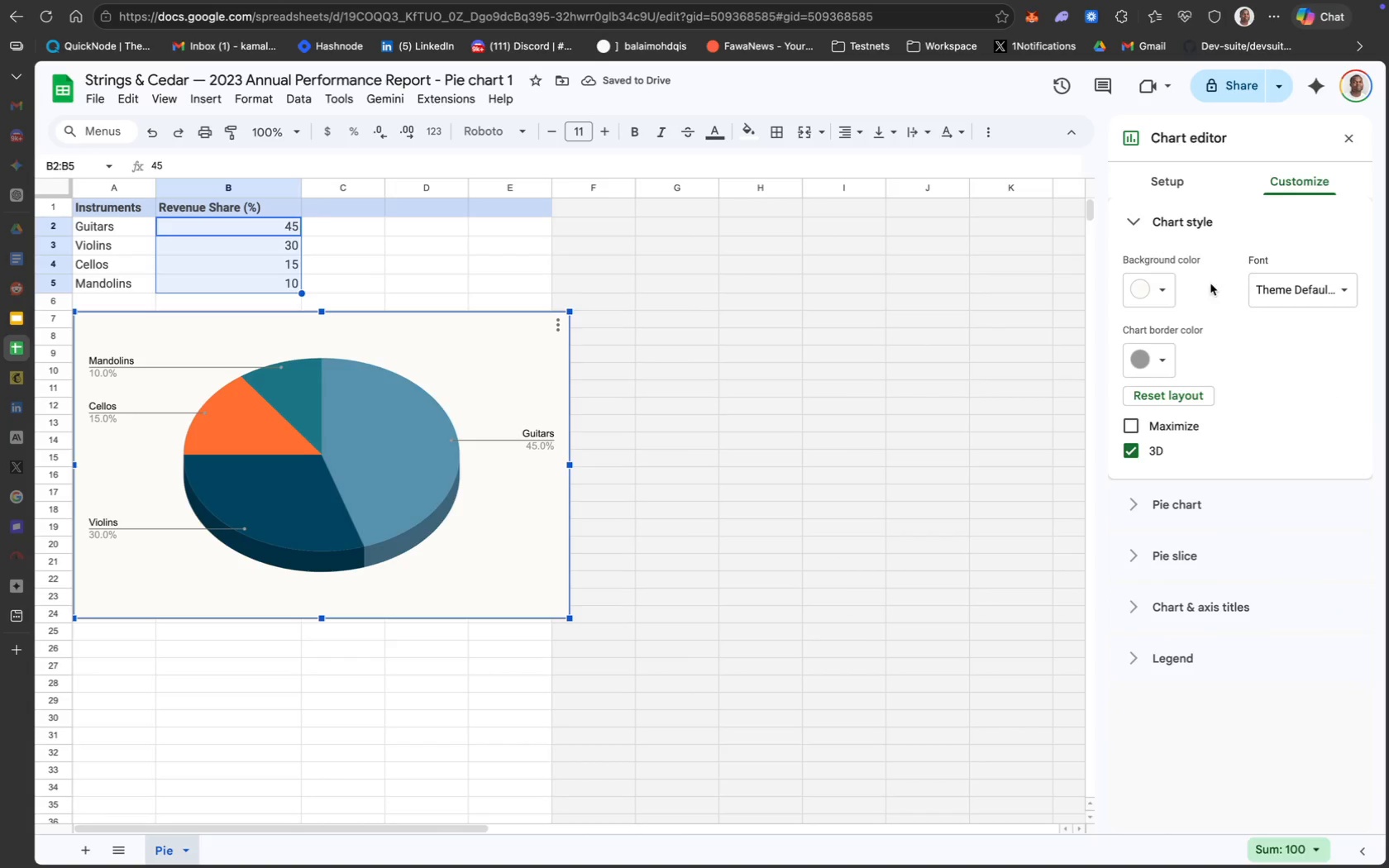 
left_click([1287, 296])
 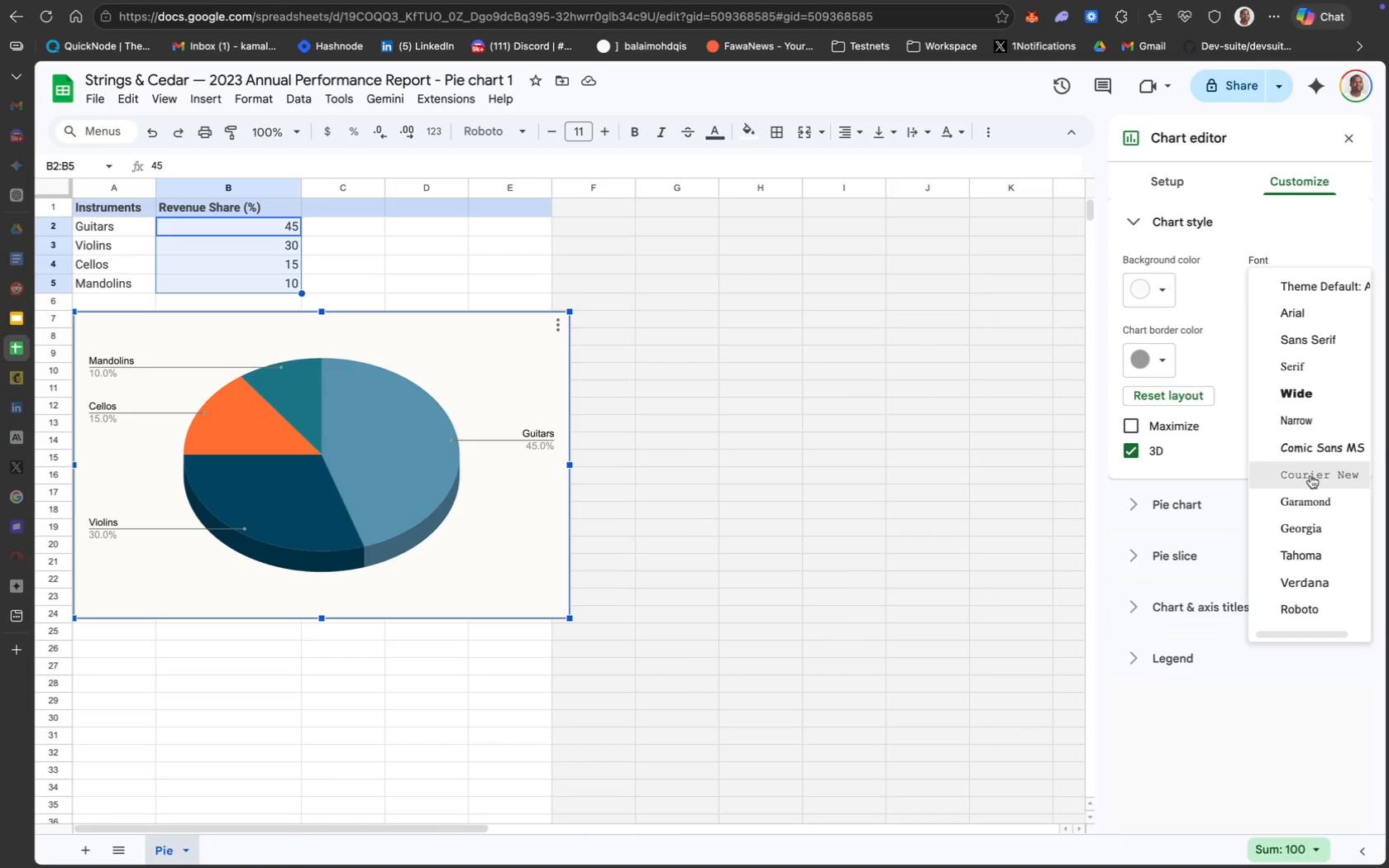 
scroll: coordinate [1314, 370], scroll_direction: down, amount: 32.0
 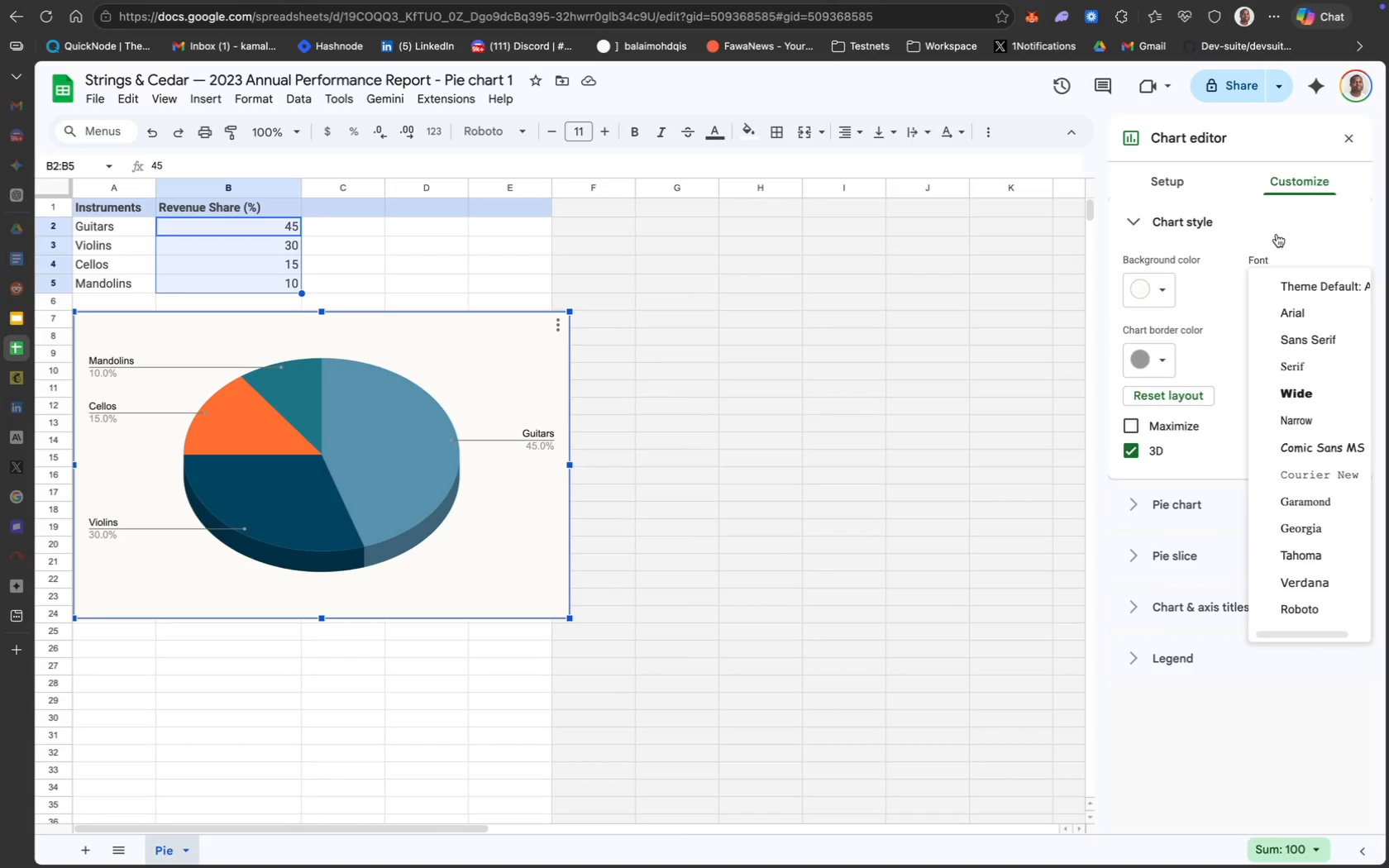 
left_click([1285, 232])
 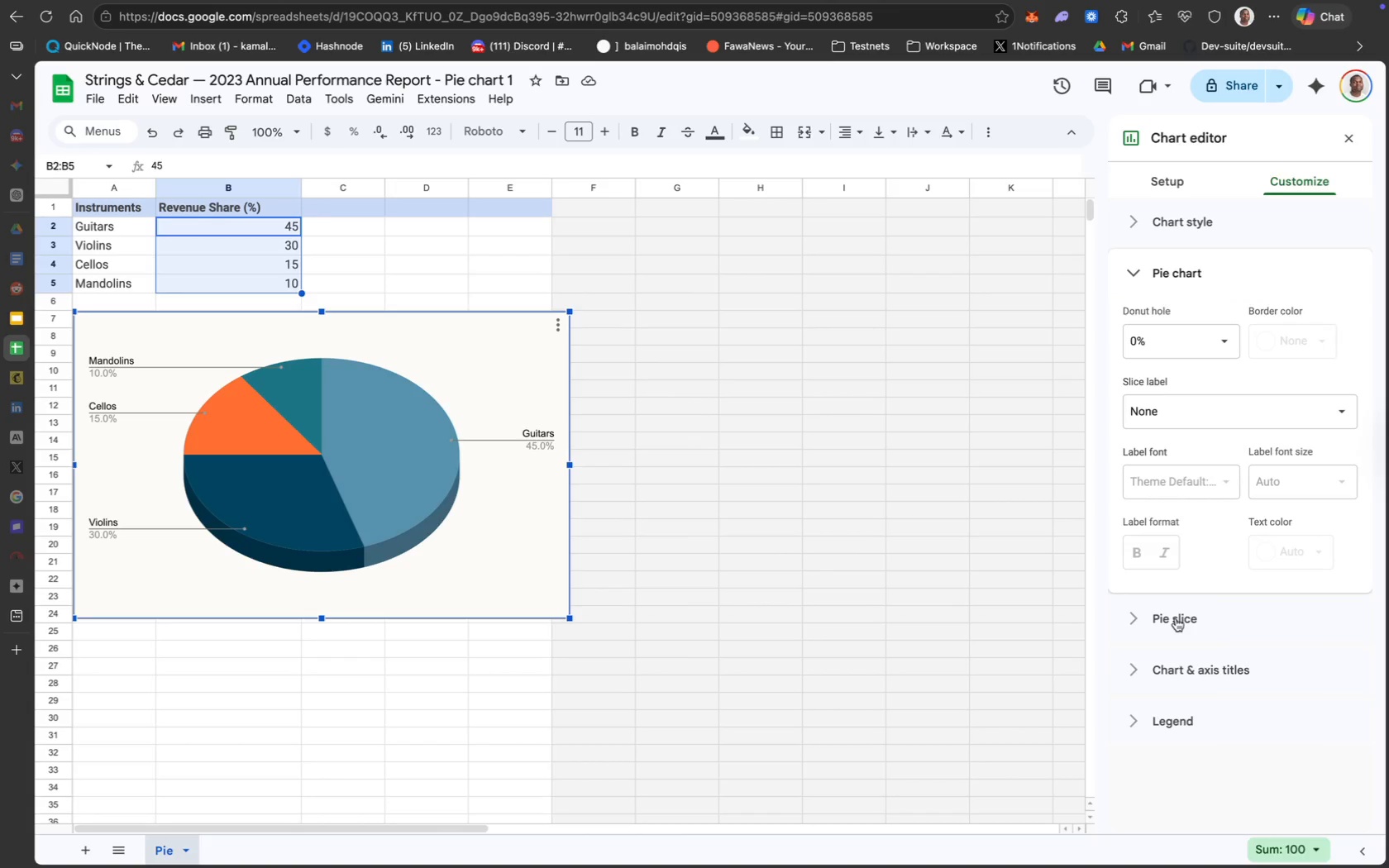 
left_click([1205, 349])
 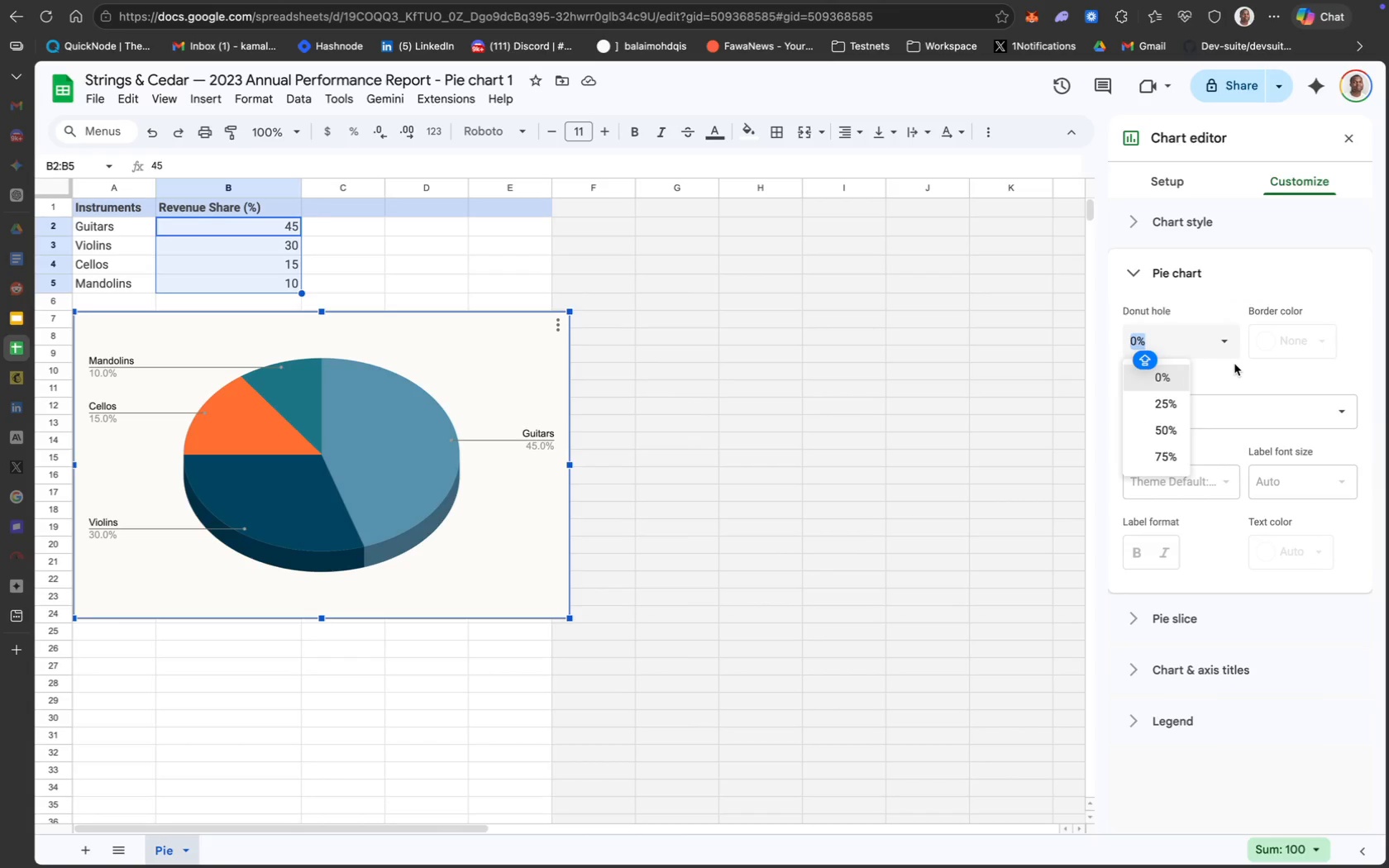 
left_click([1234, 364])
 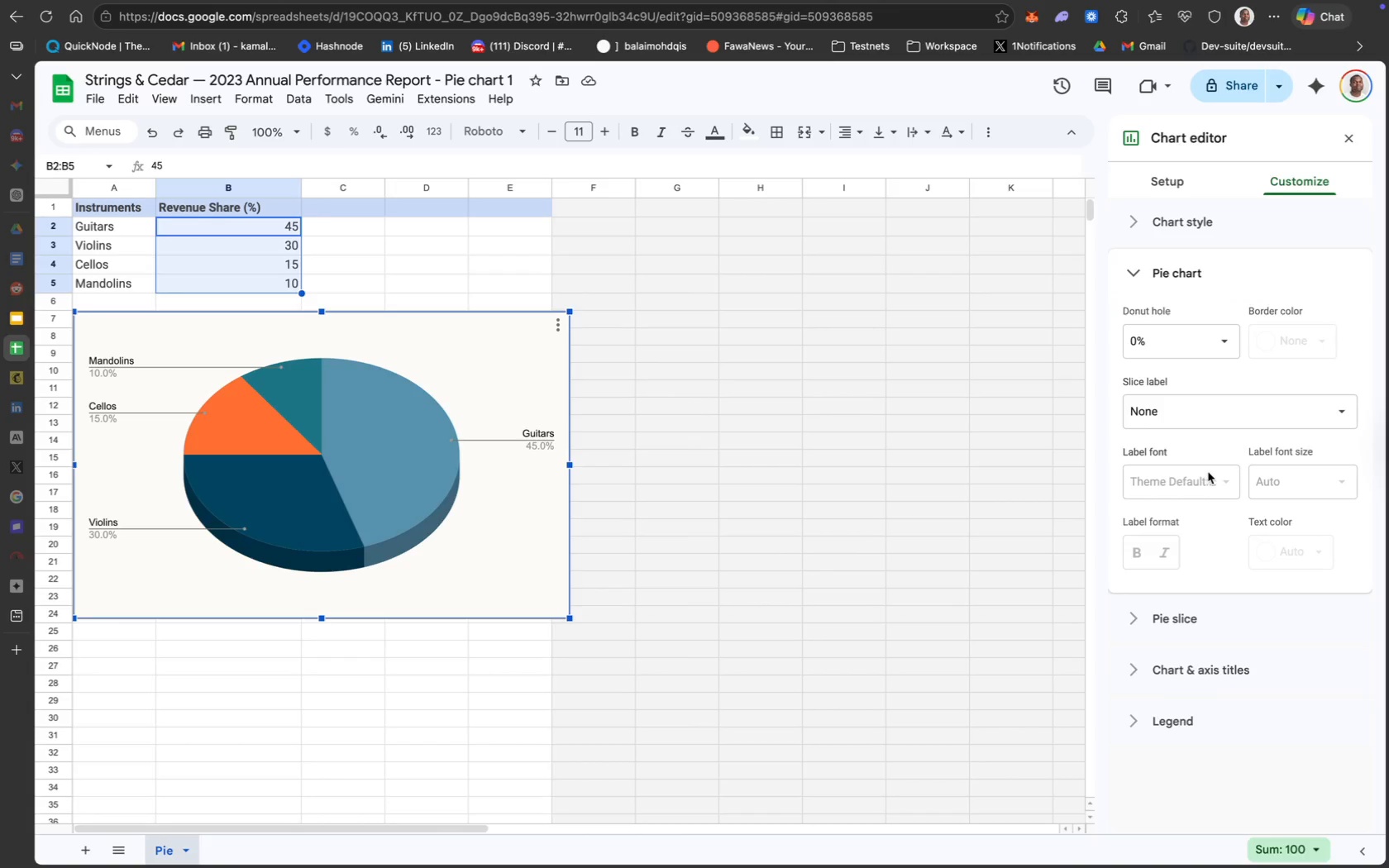 
left_click([1159, 627])
 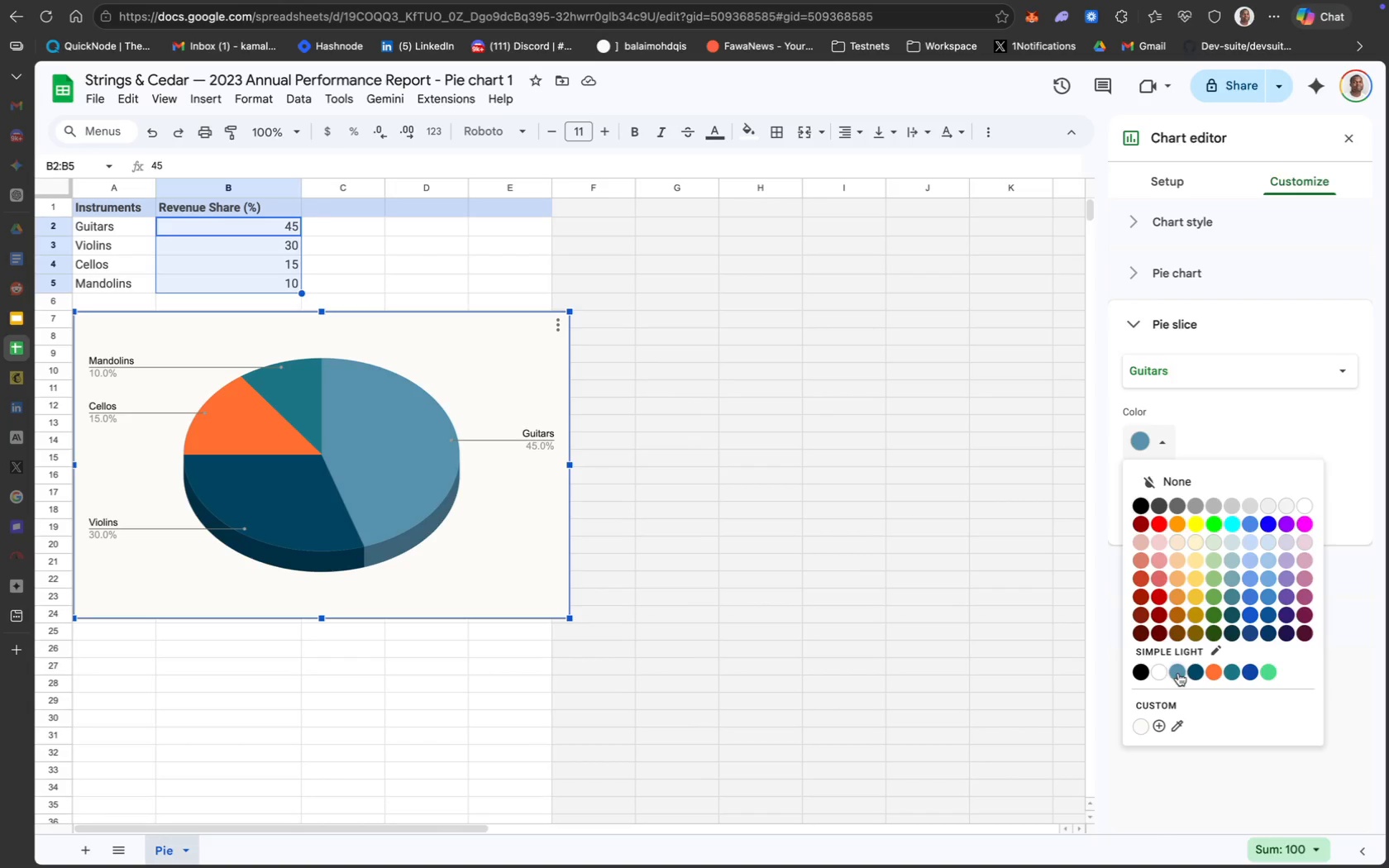 
left_click([1155, 732])
 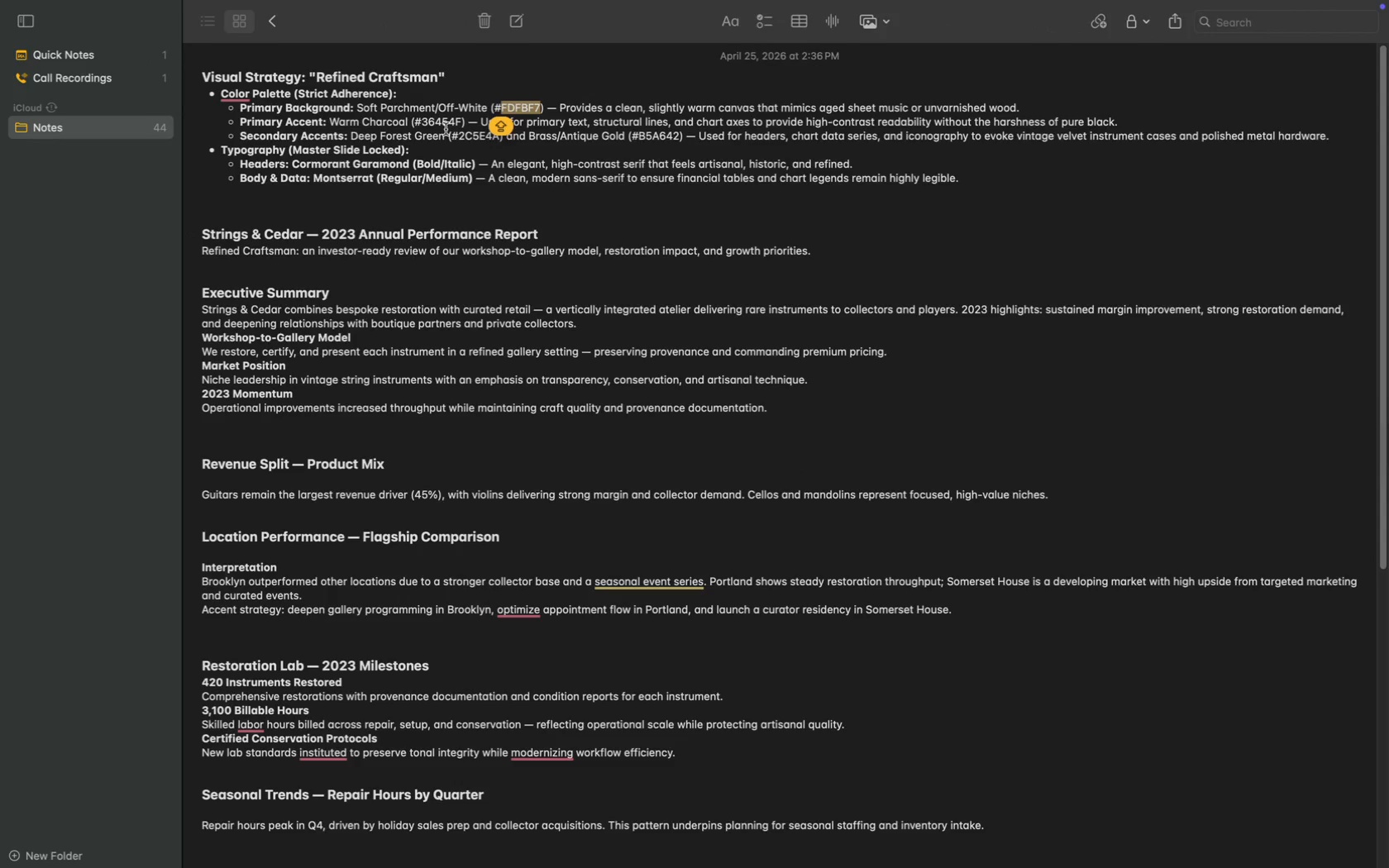 
wait(7.21)
 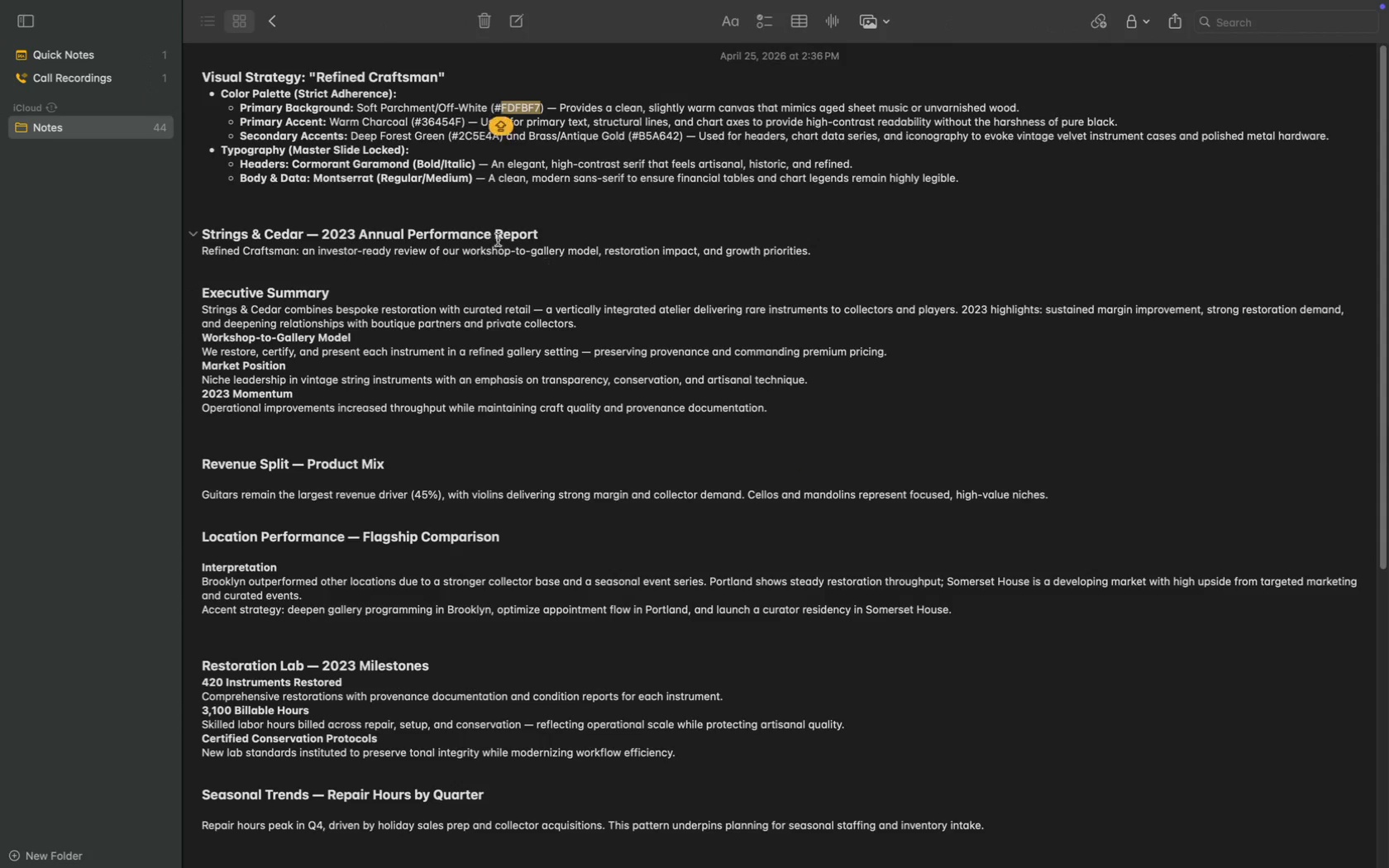 
key(Meta+C)
 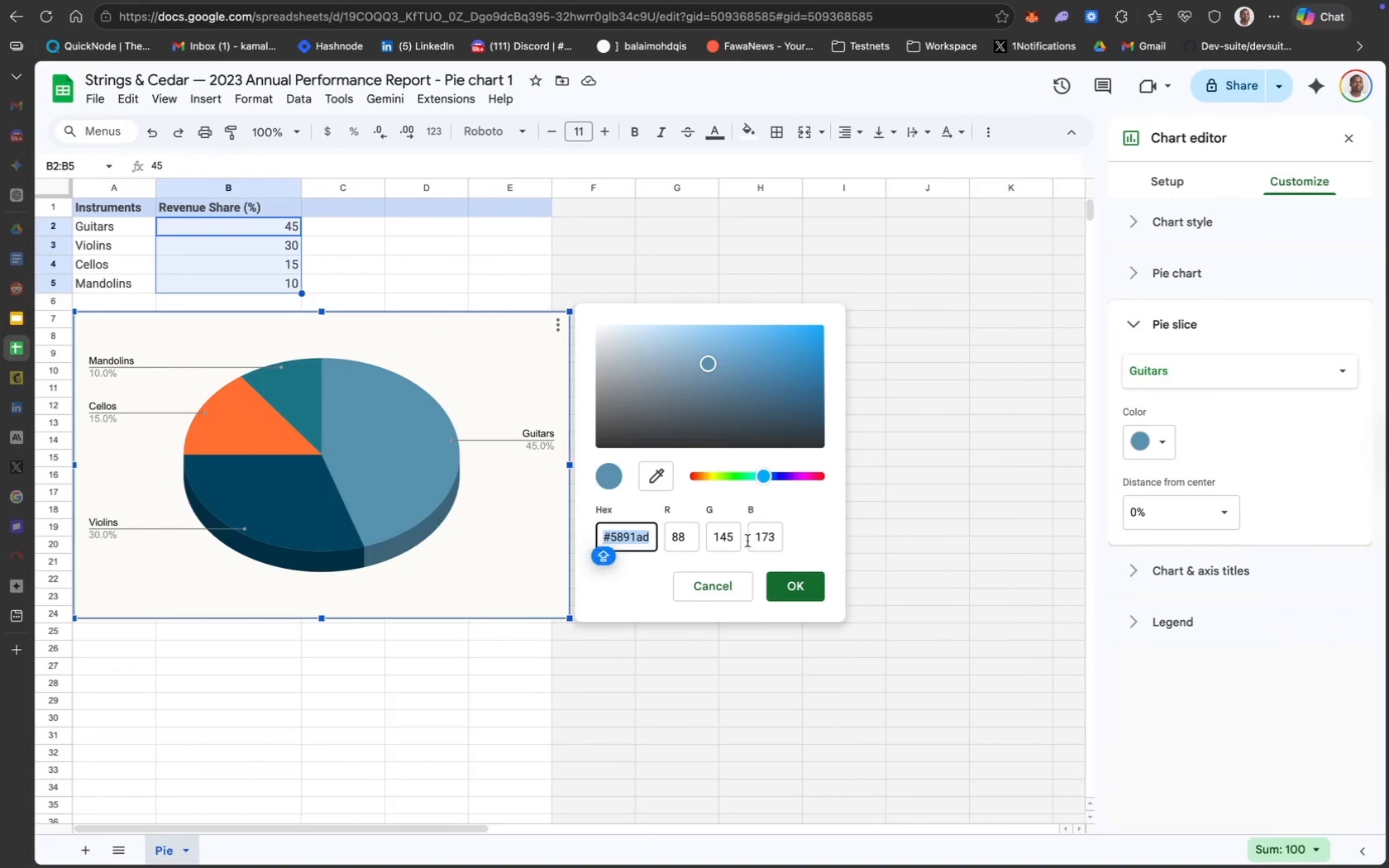 
key(Meta+CommandLeft)
 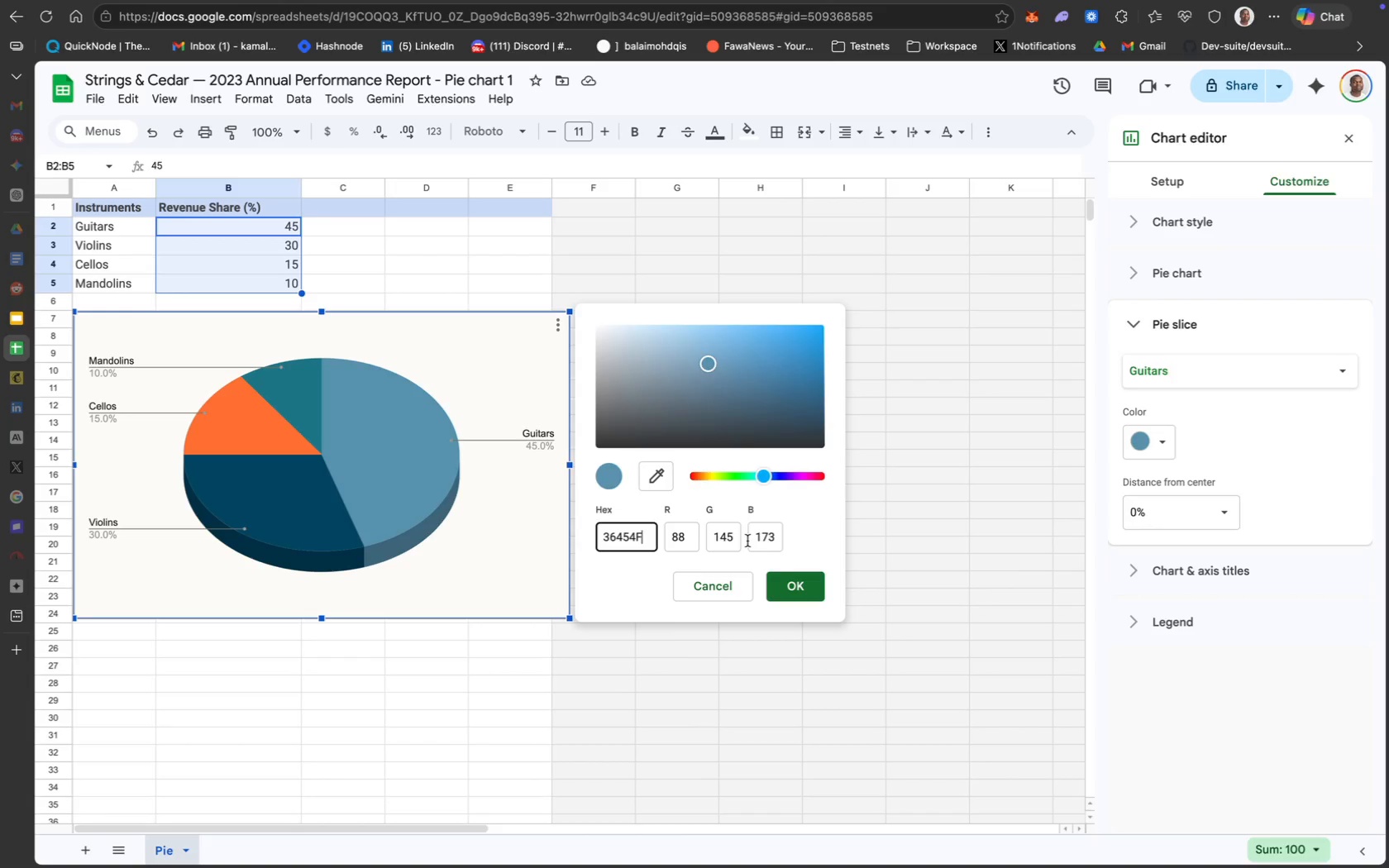 
key(Meta+V)
 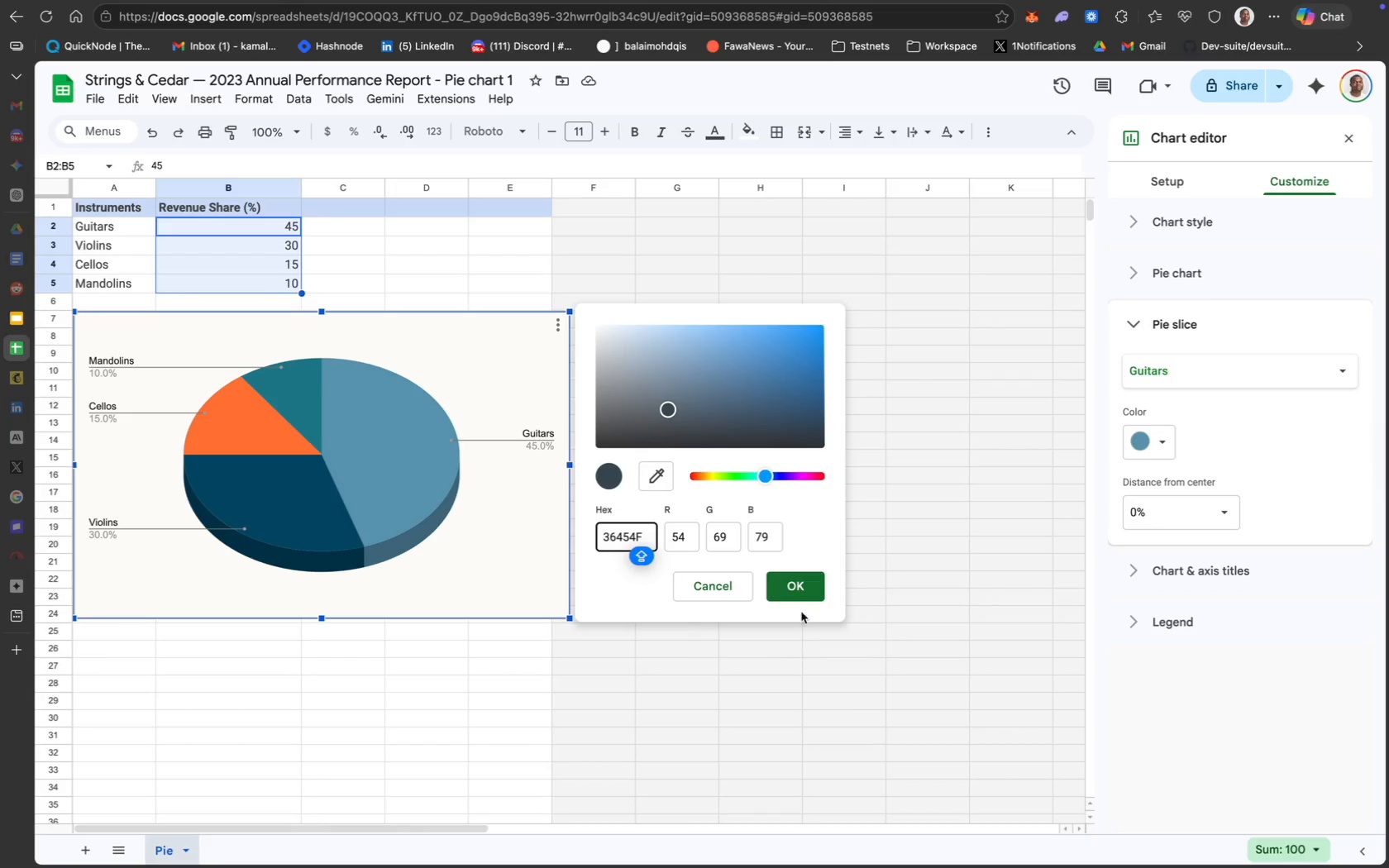 
left_click([795, 597])
 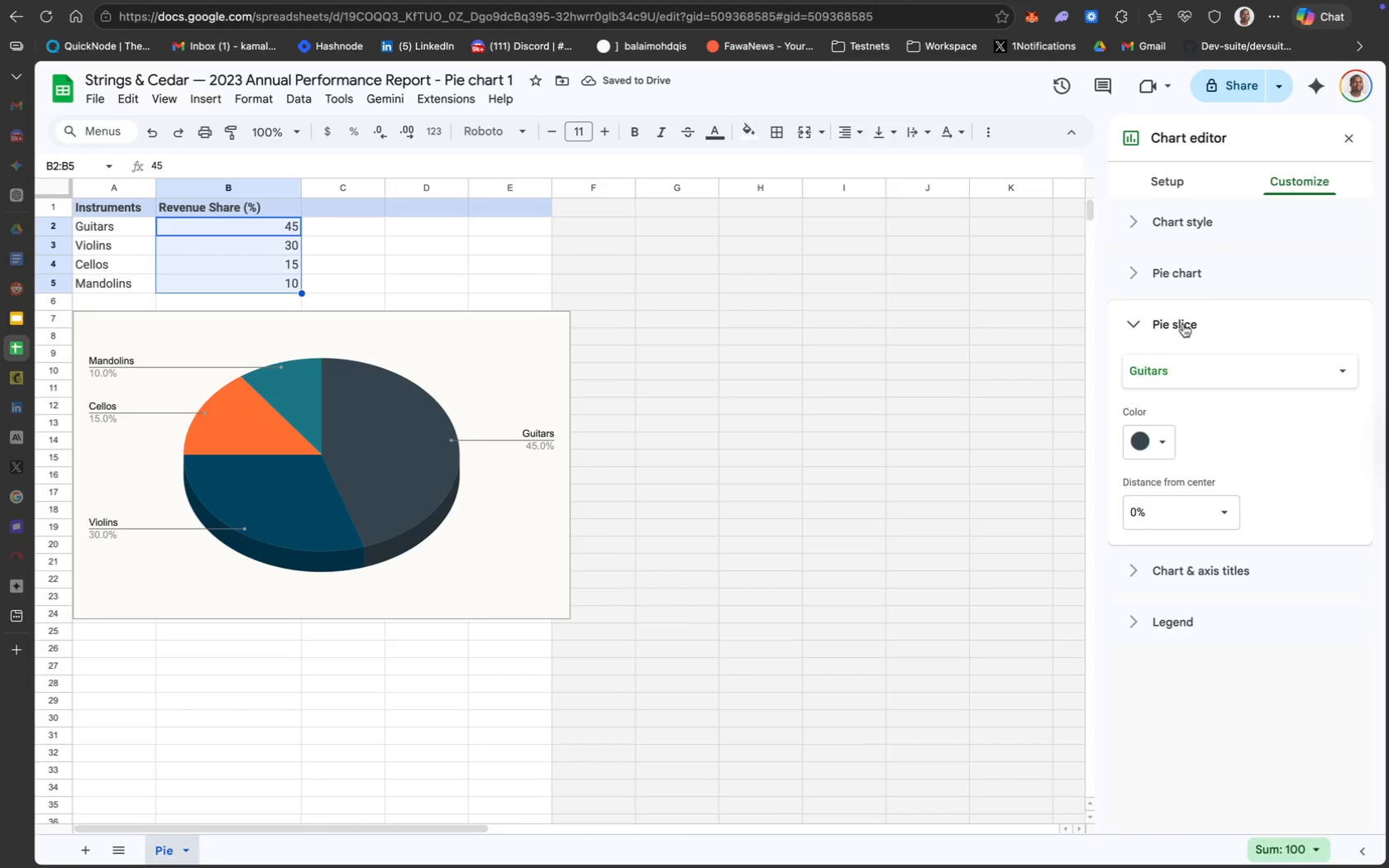 
left_click([1177, 403])
 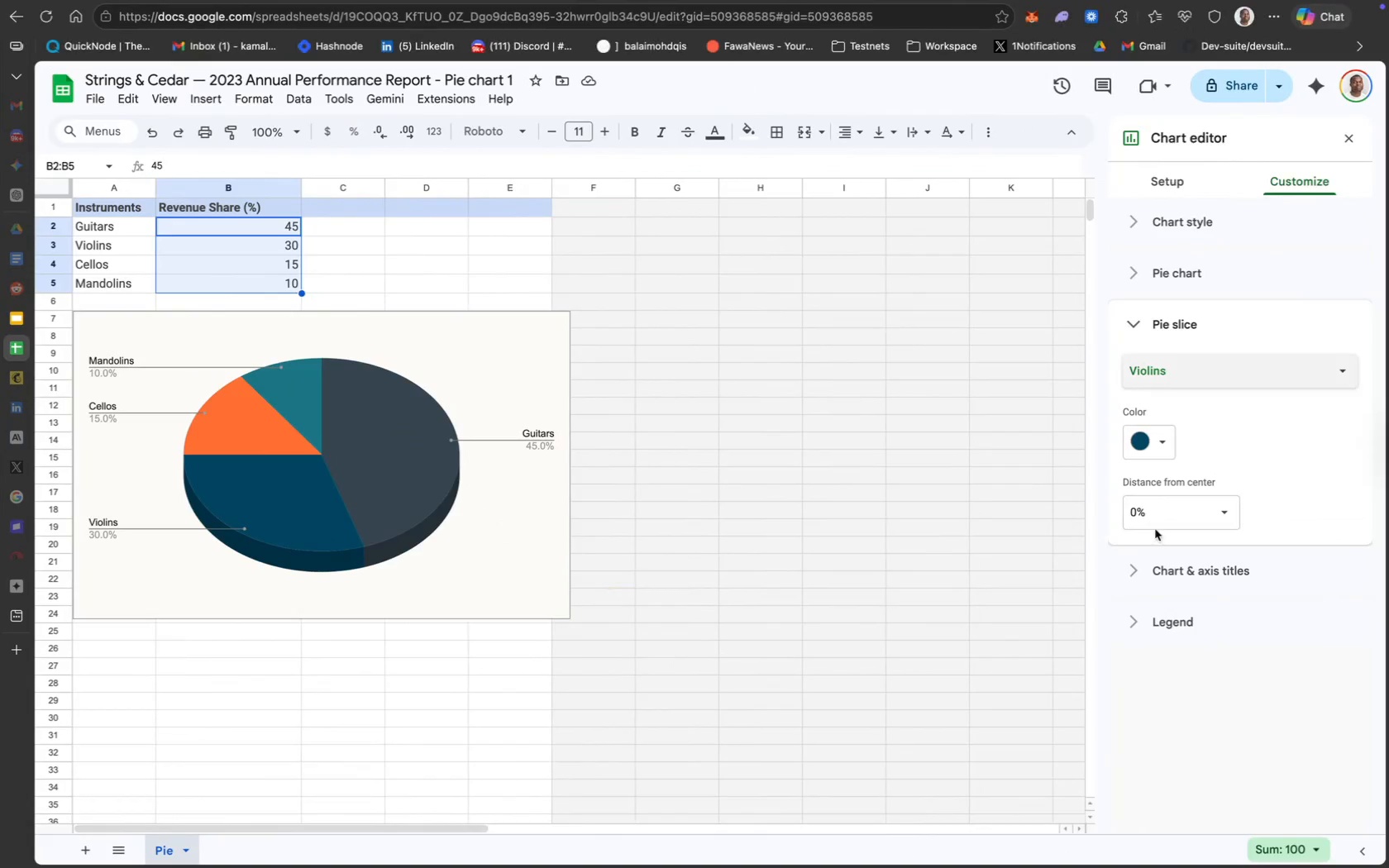 
left_click([1158, 446])
 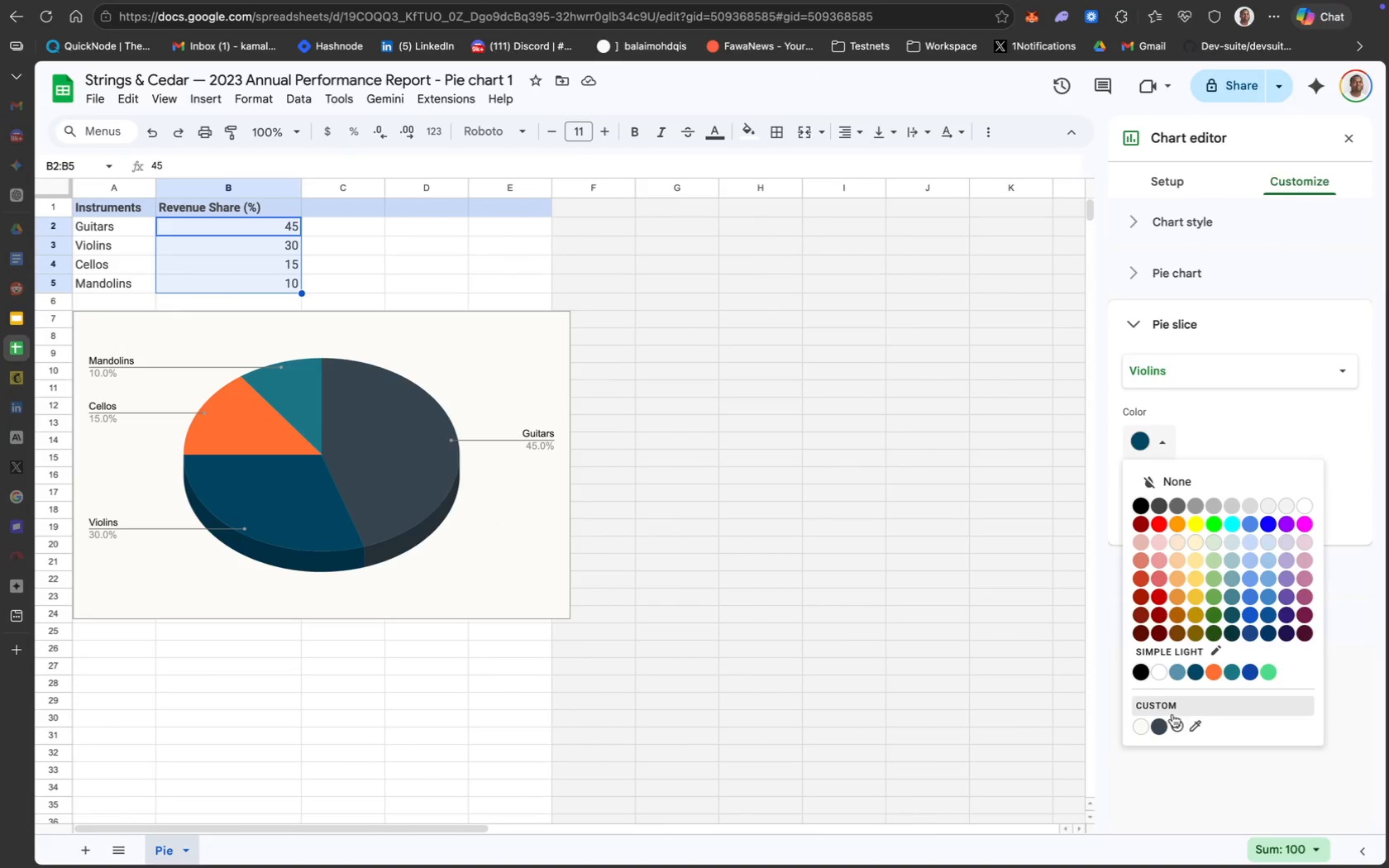 
left_click([1177, 724])
 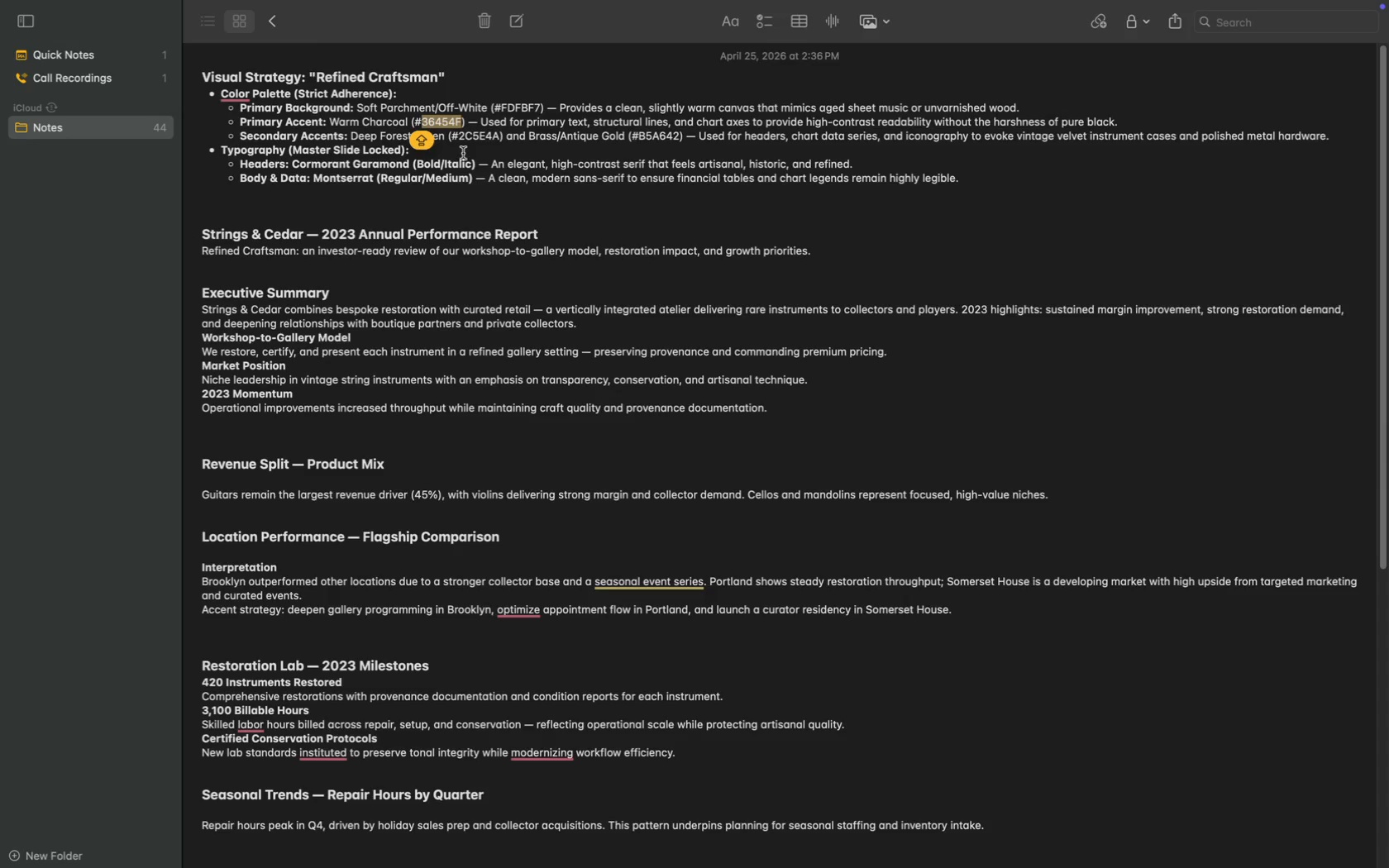 
double_click([467, 134])
 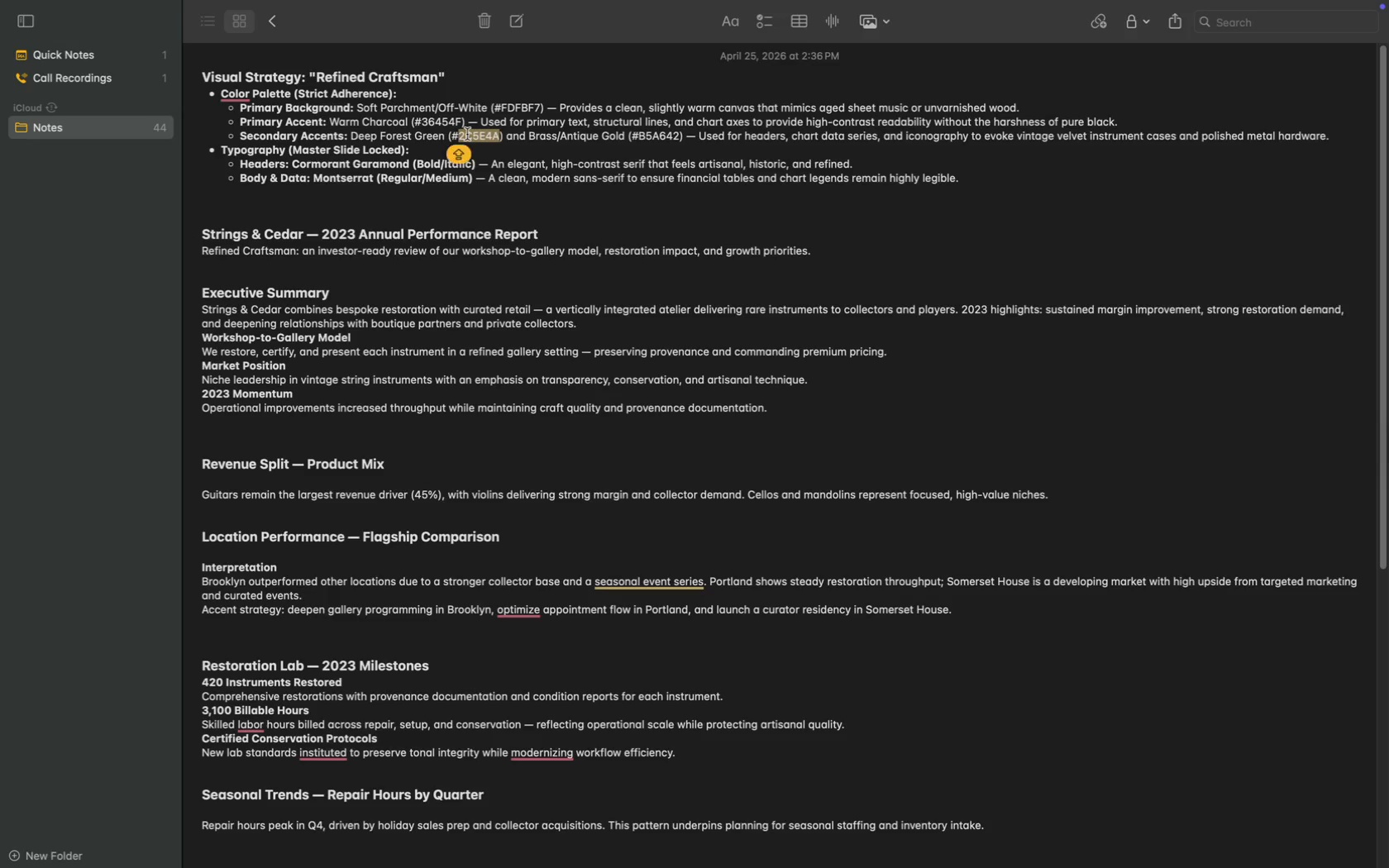 
key(Meta+CommandLeft)
 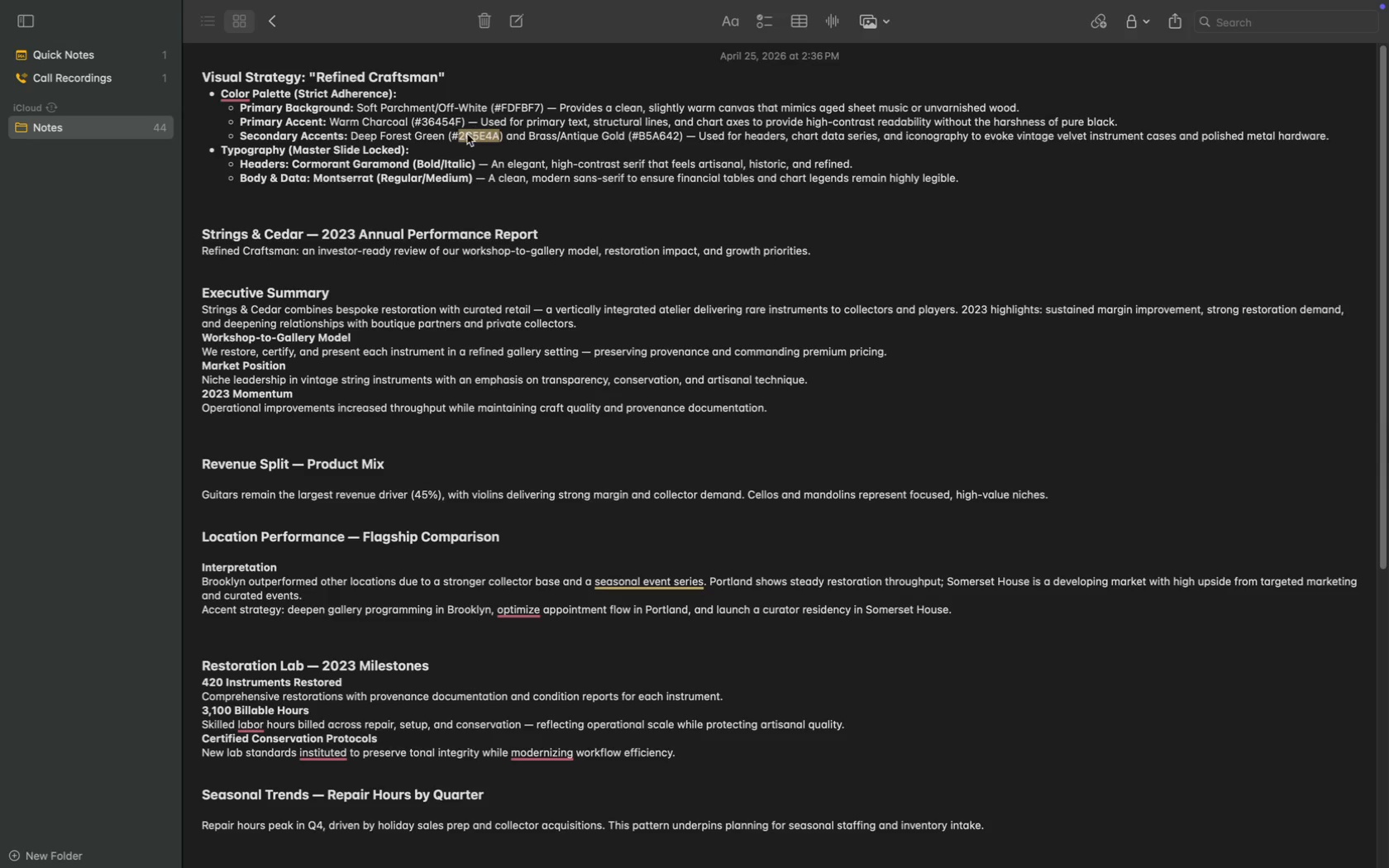 
key(Meta+C)
 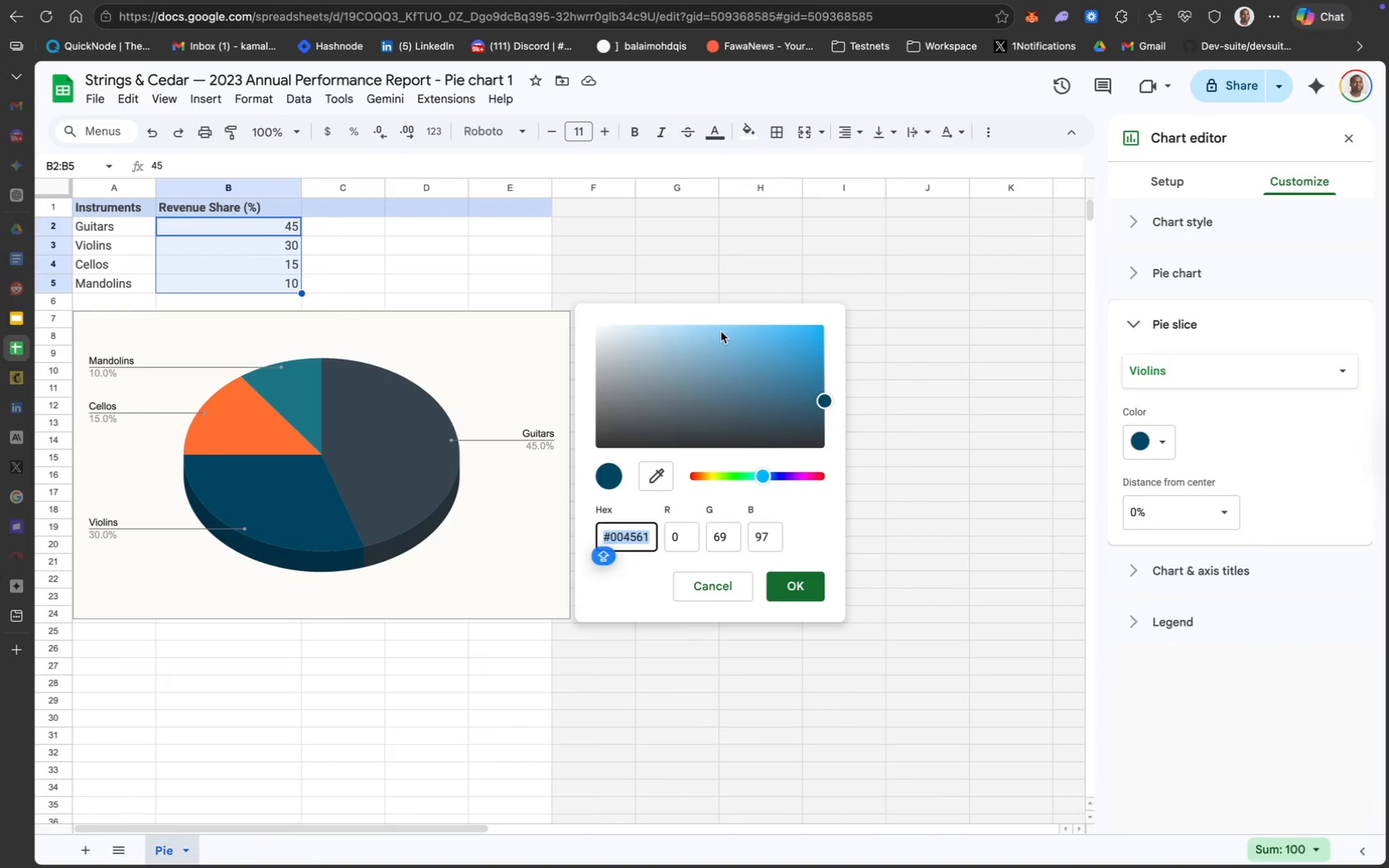 
key(Meta+CommandLeft)
 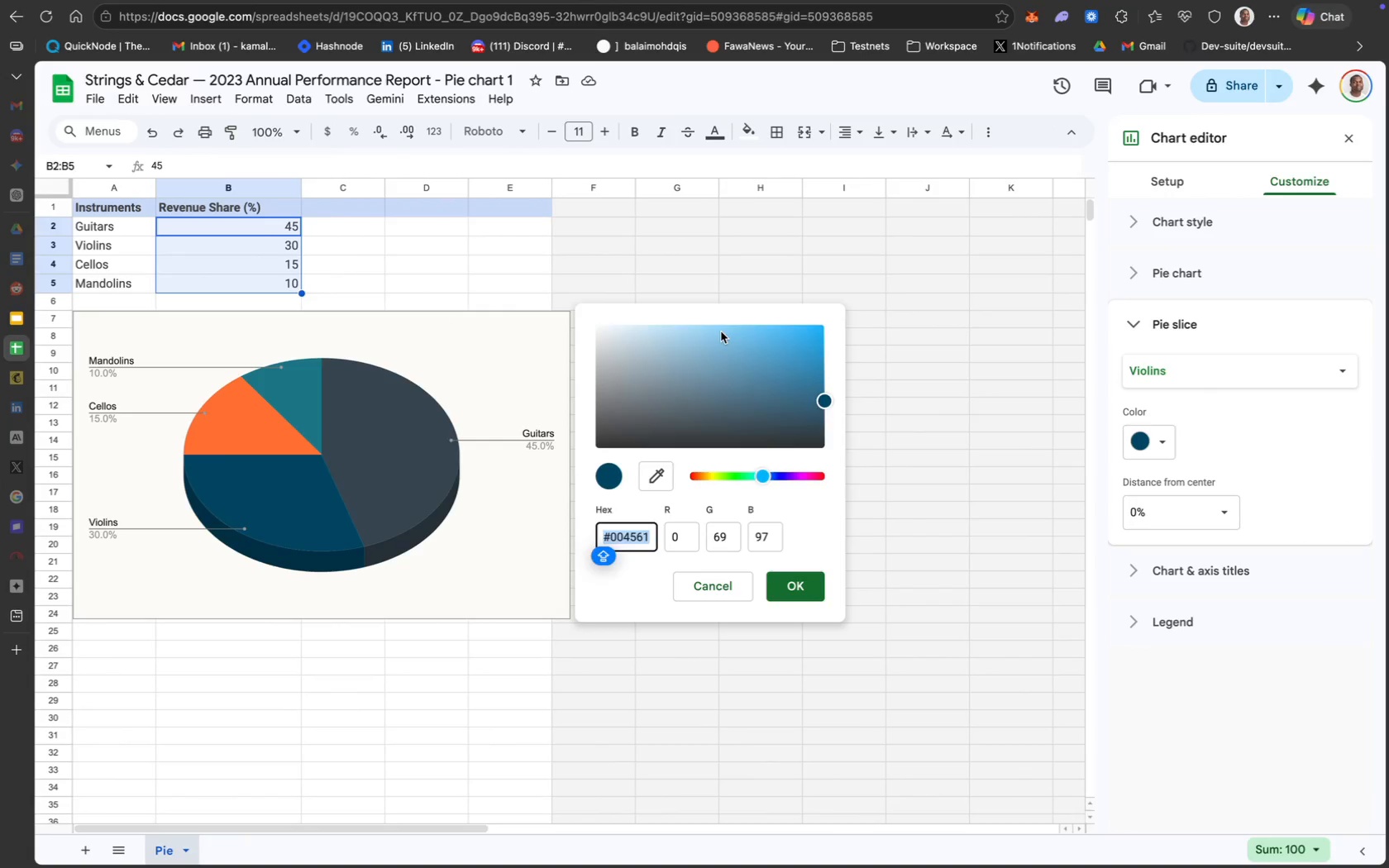 
key(Meta+V)
 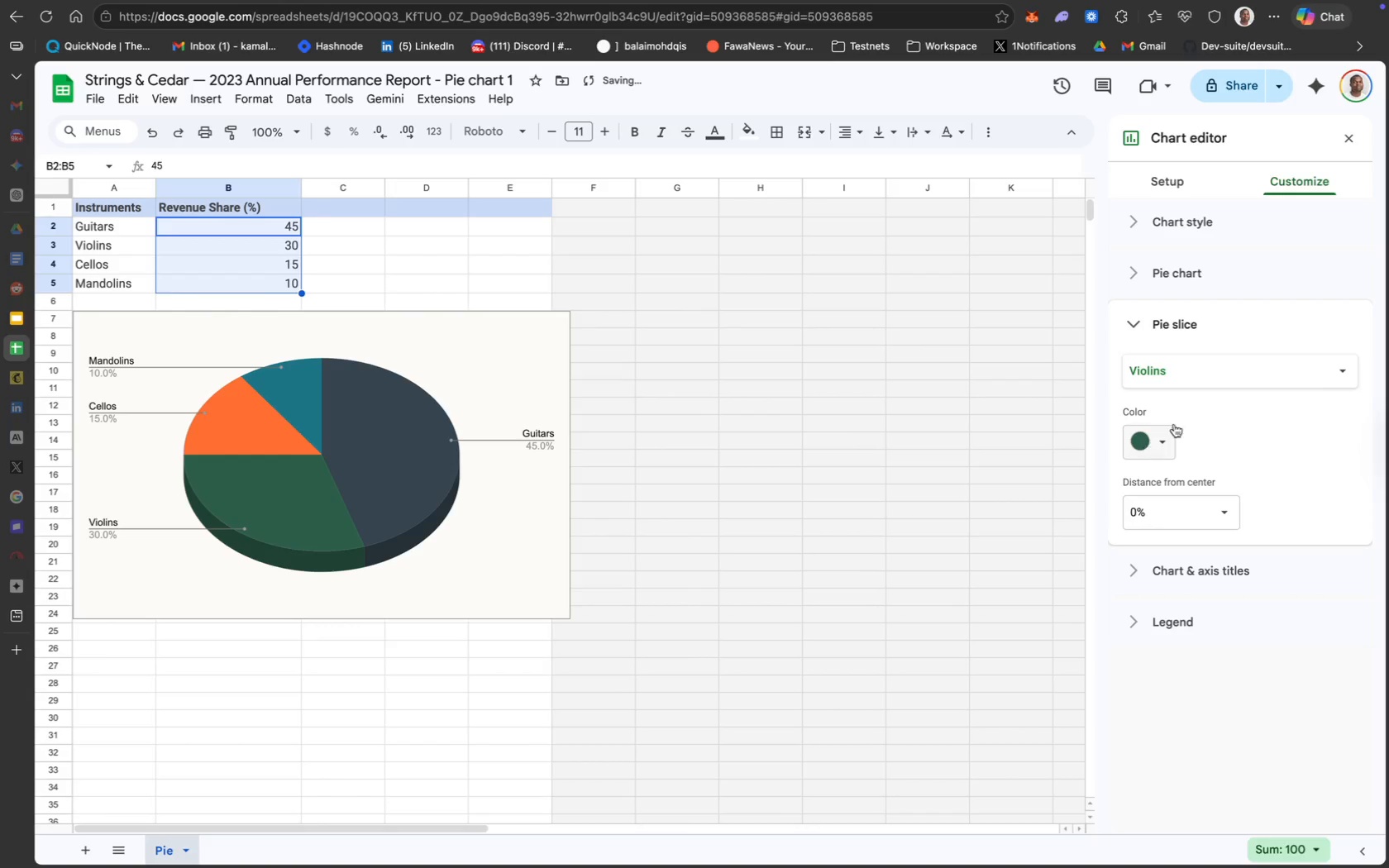 
left_click([1224, 376])
 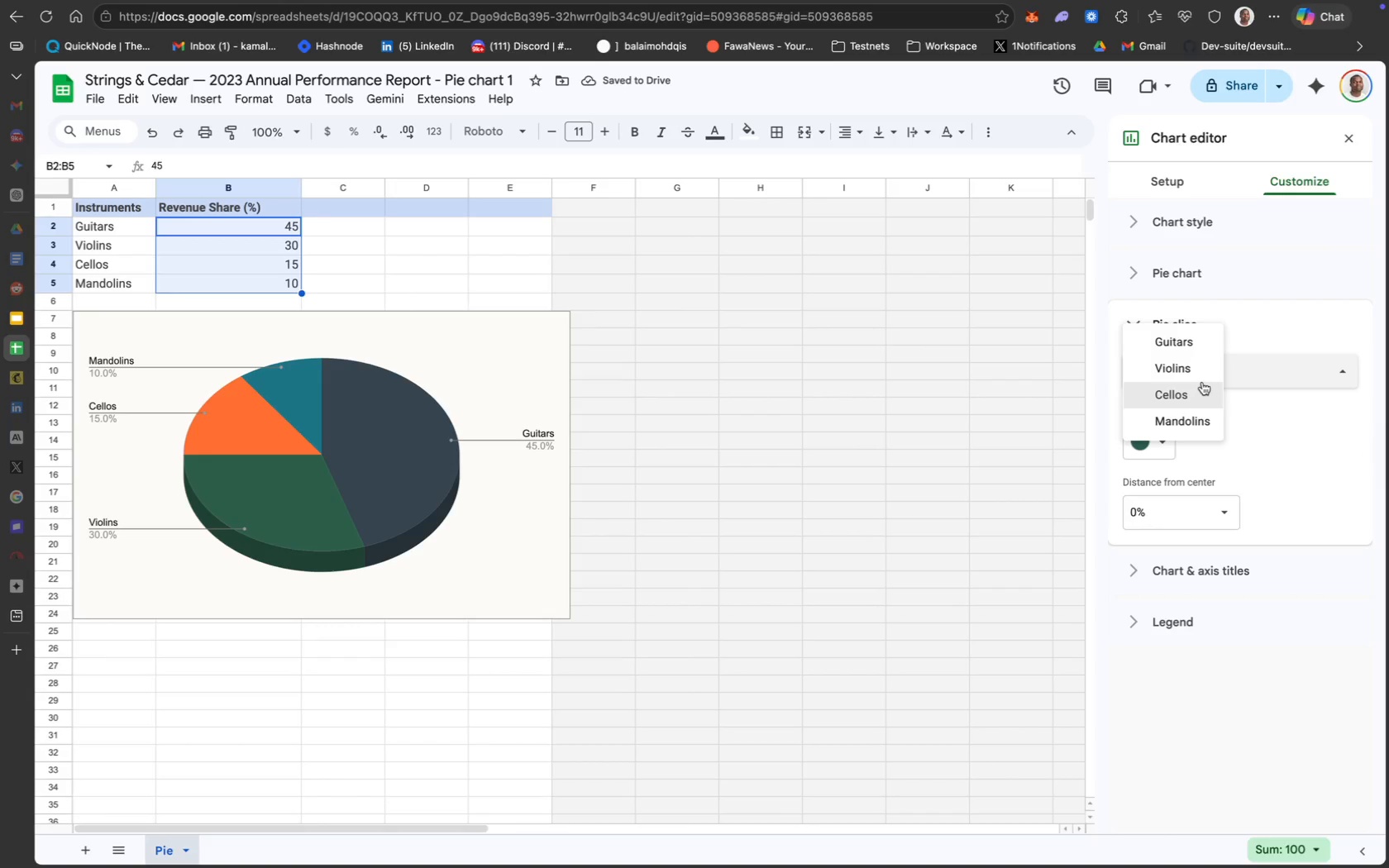 
left_click([1291, 411])
 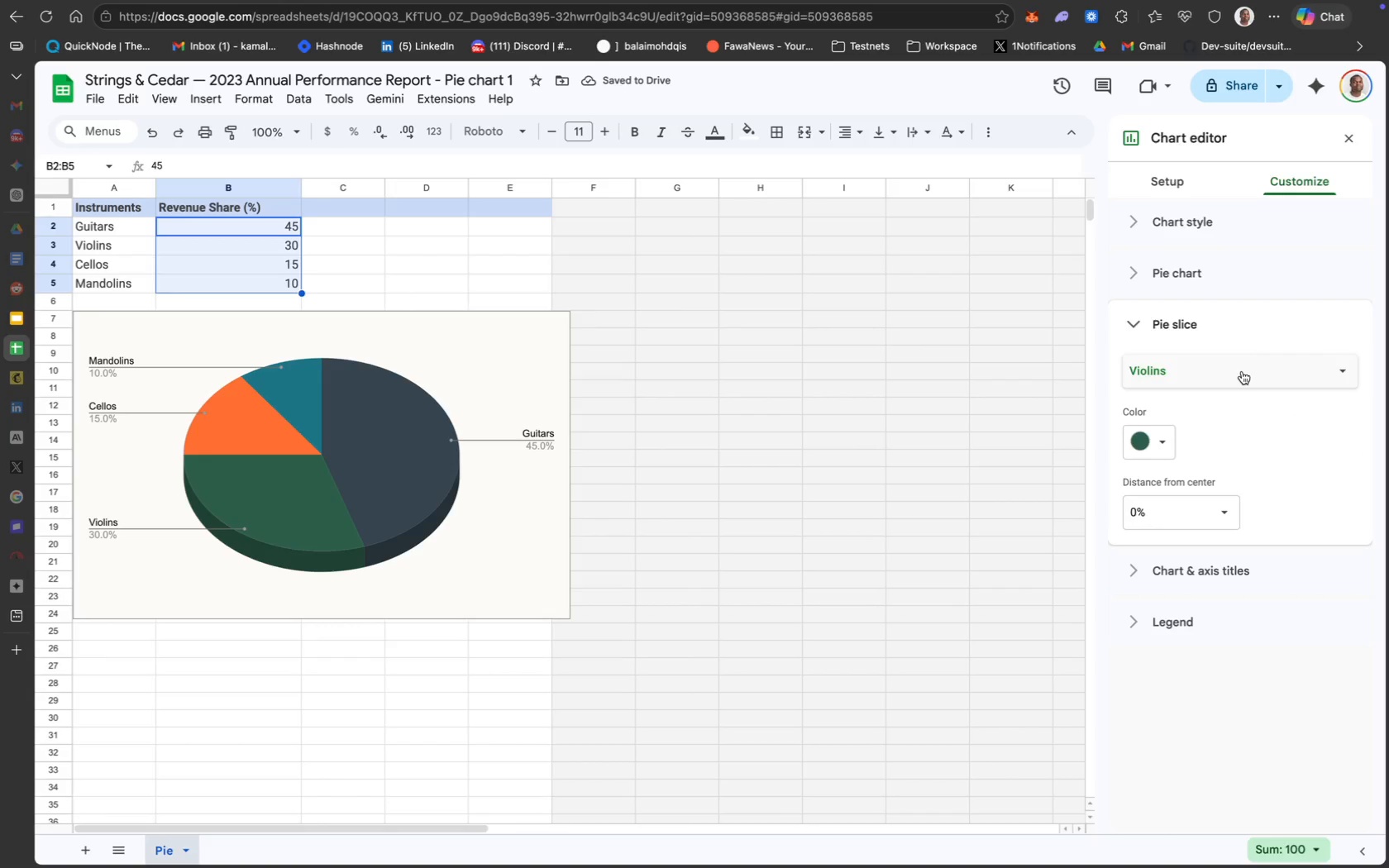 
left_click([1240, 370])
 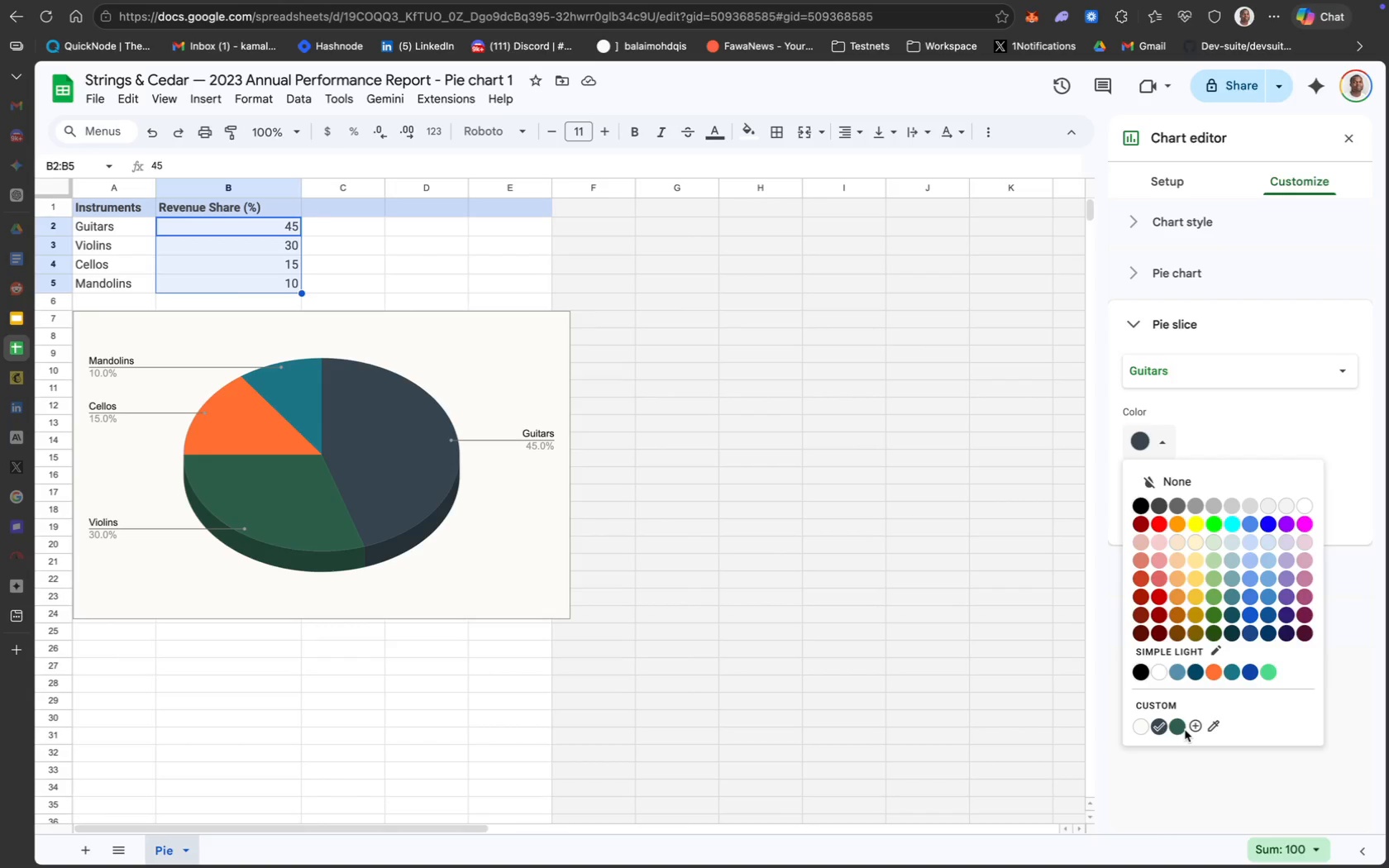 
wait(5.22)
 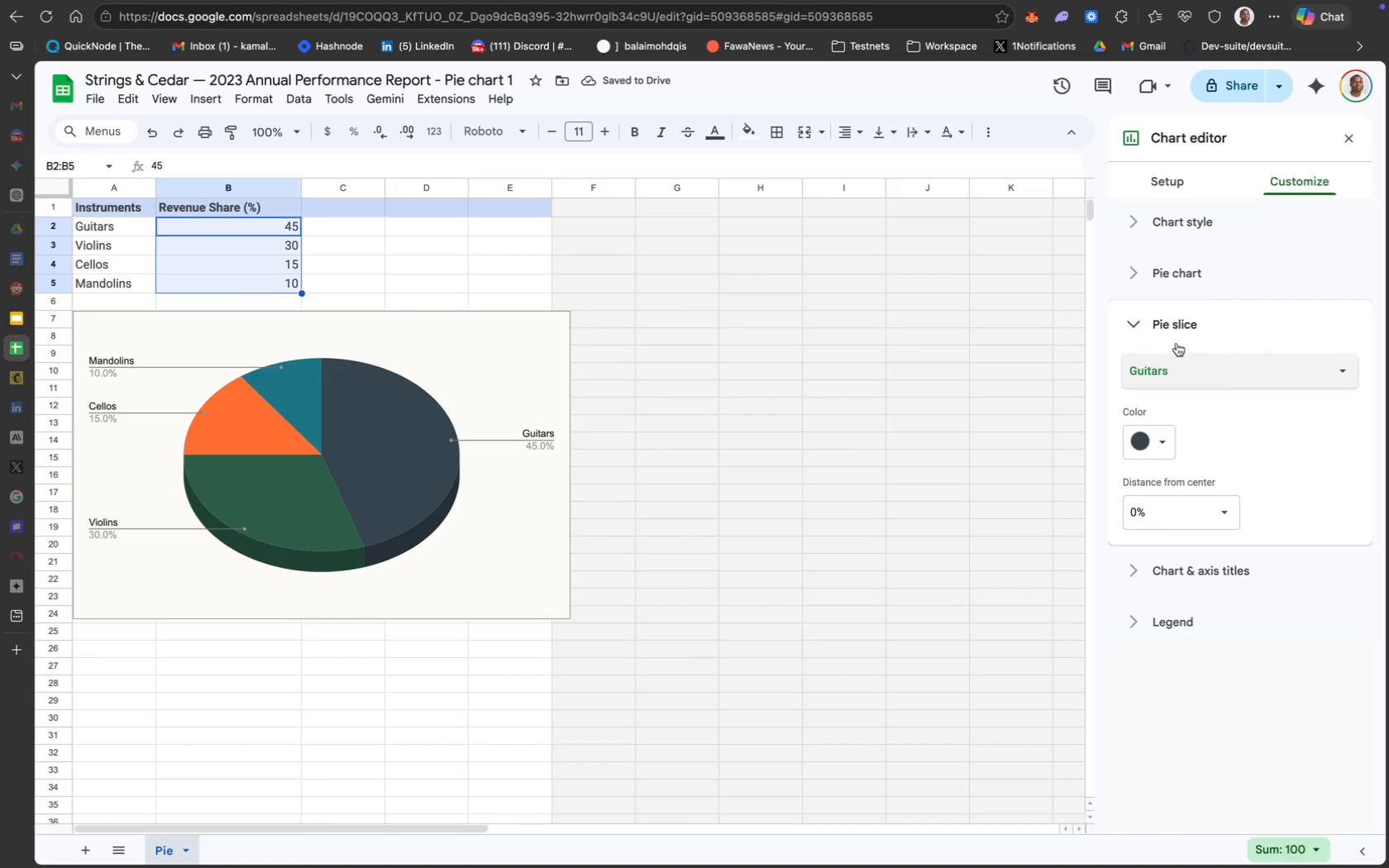 
left_click([1196, 379])
 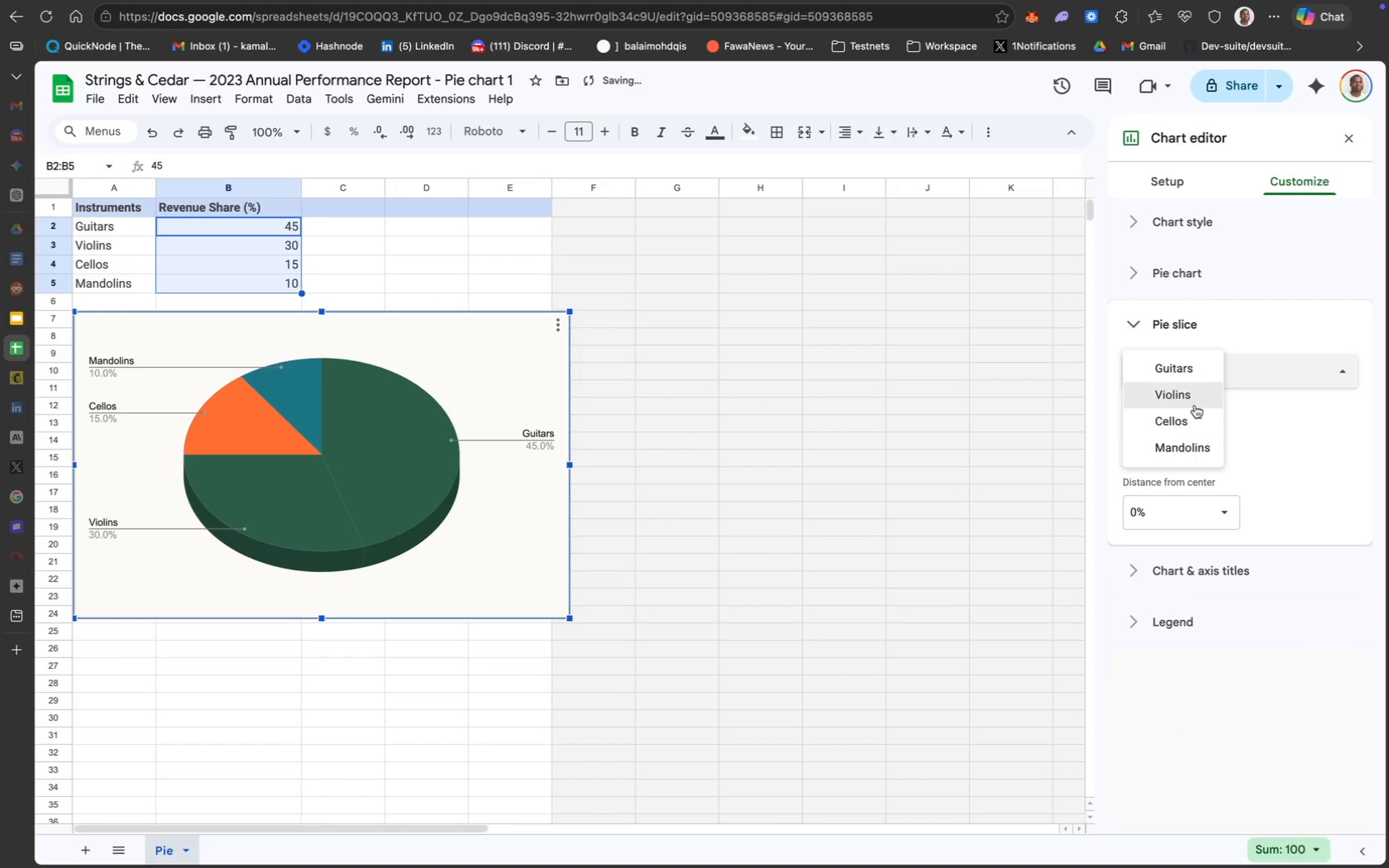 
left_click([1195, 402])
 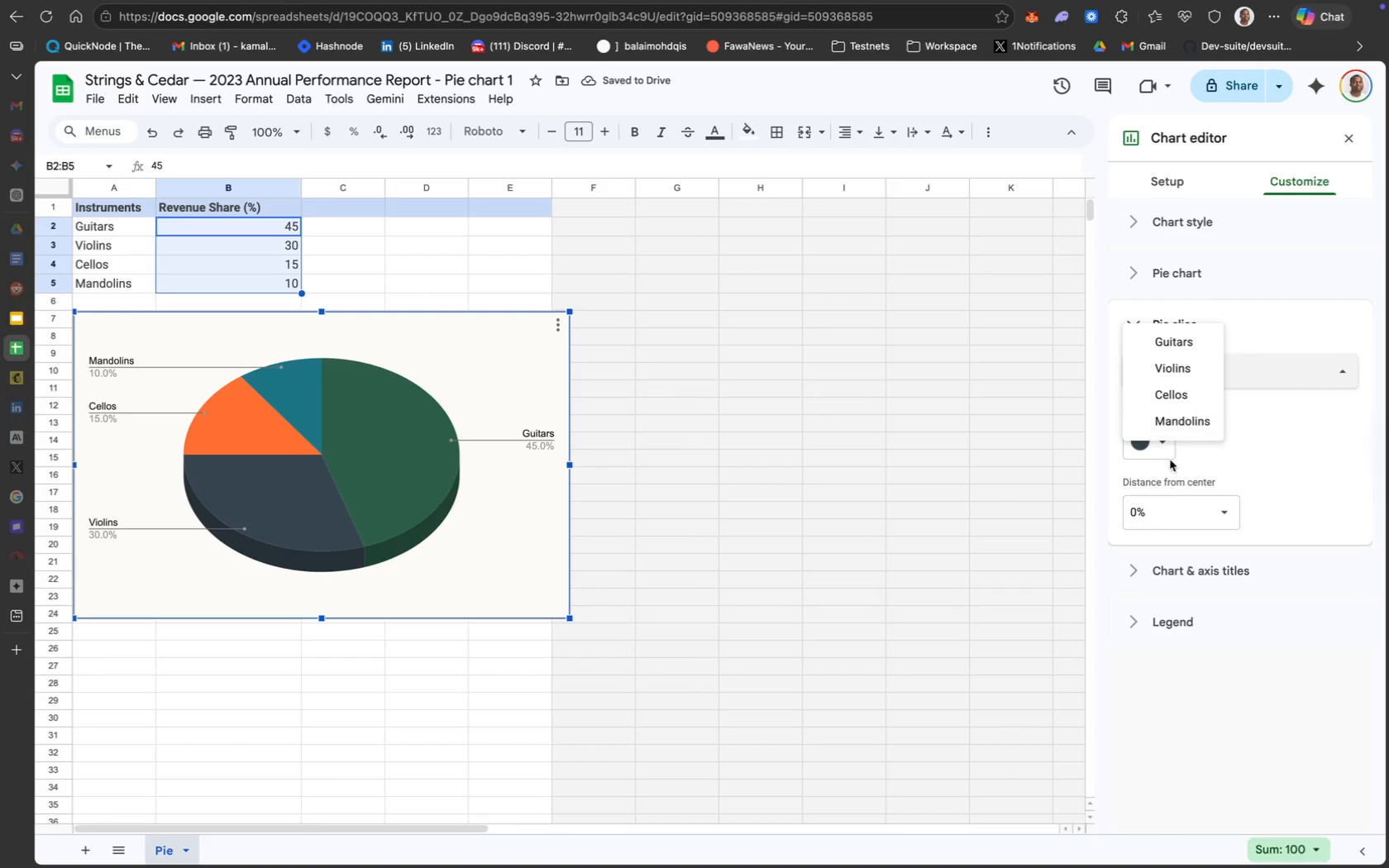 
wait(6.01)
 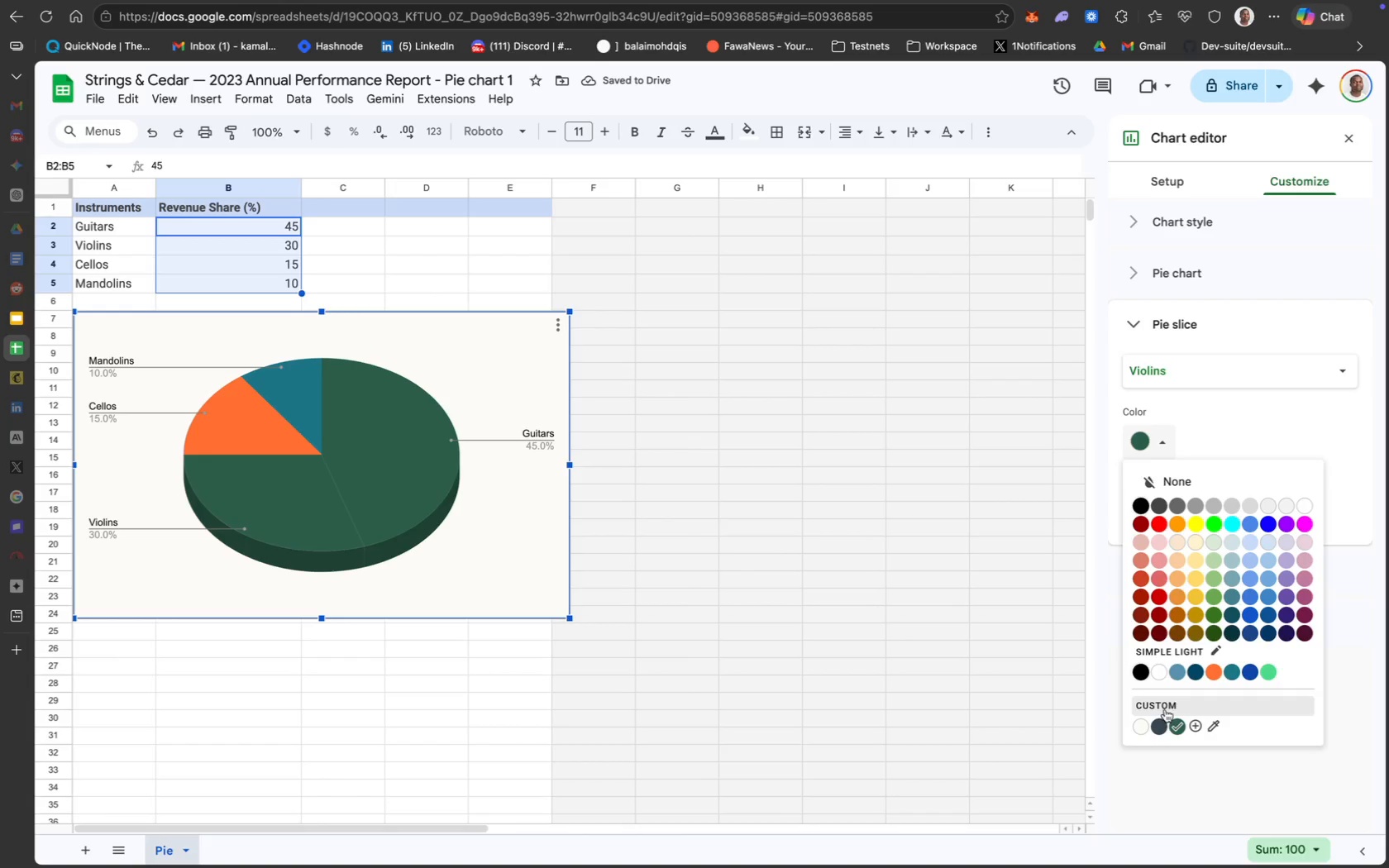 
left_click([1158, 435])
 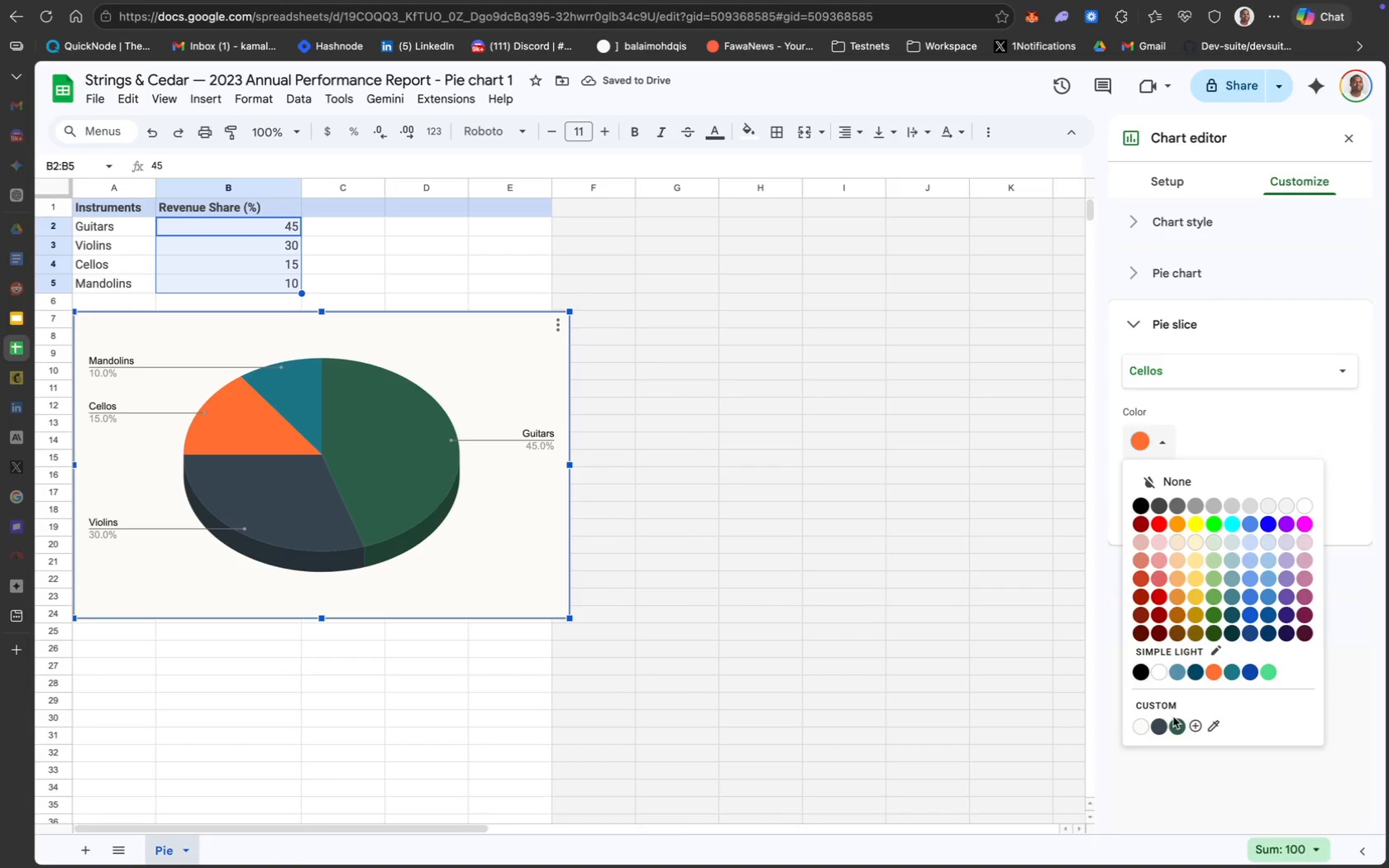 
left_click([1186, 723])
 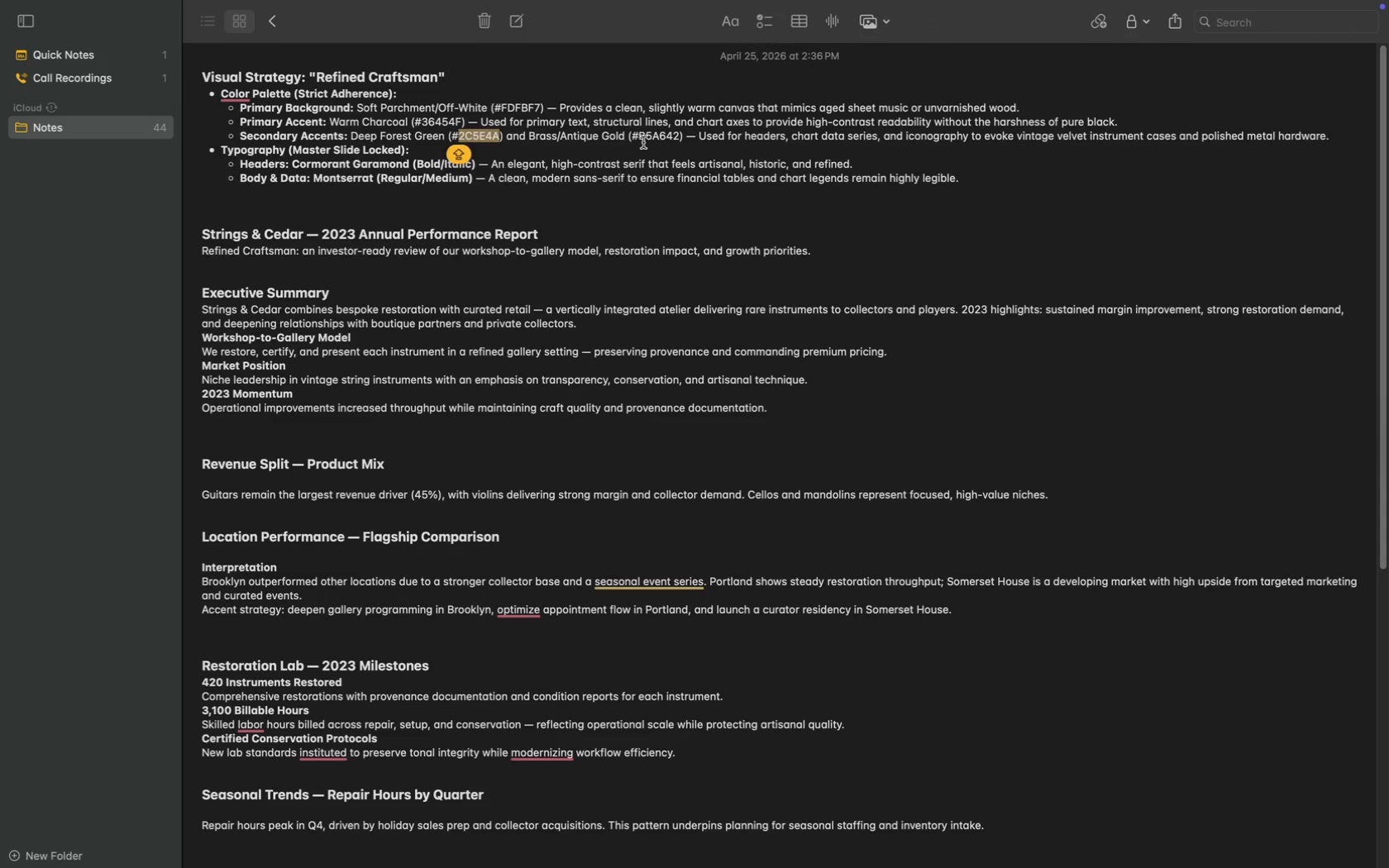 
double_click([649, 139])
 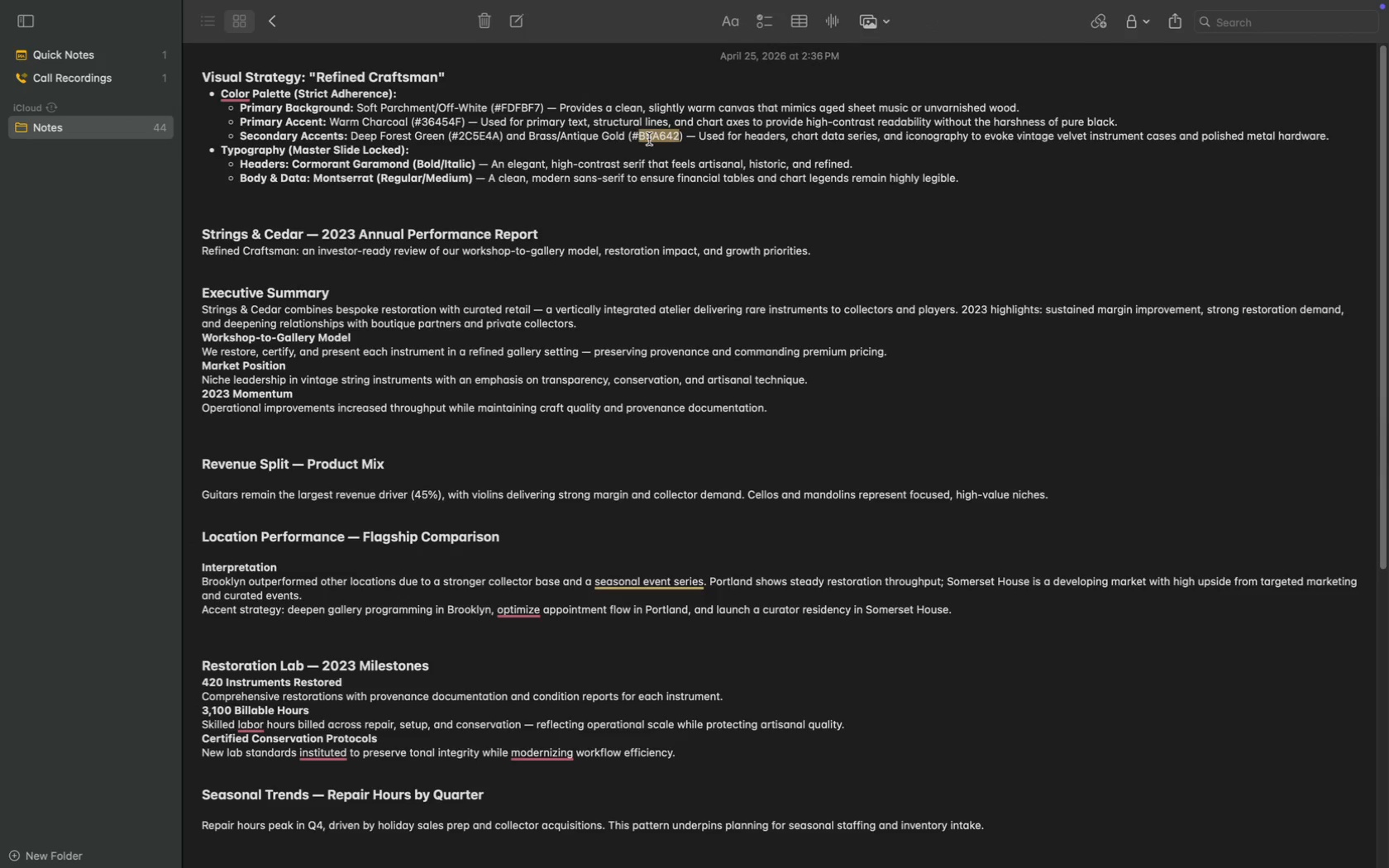 
key(Meta+CommandLeft)
 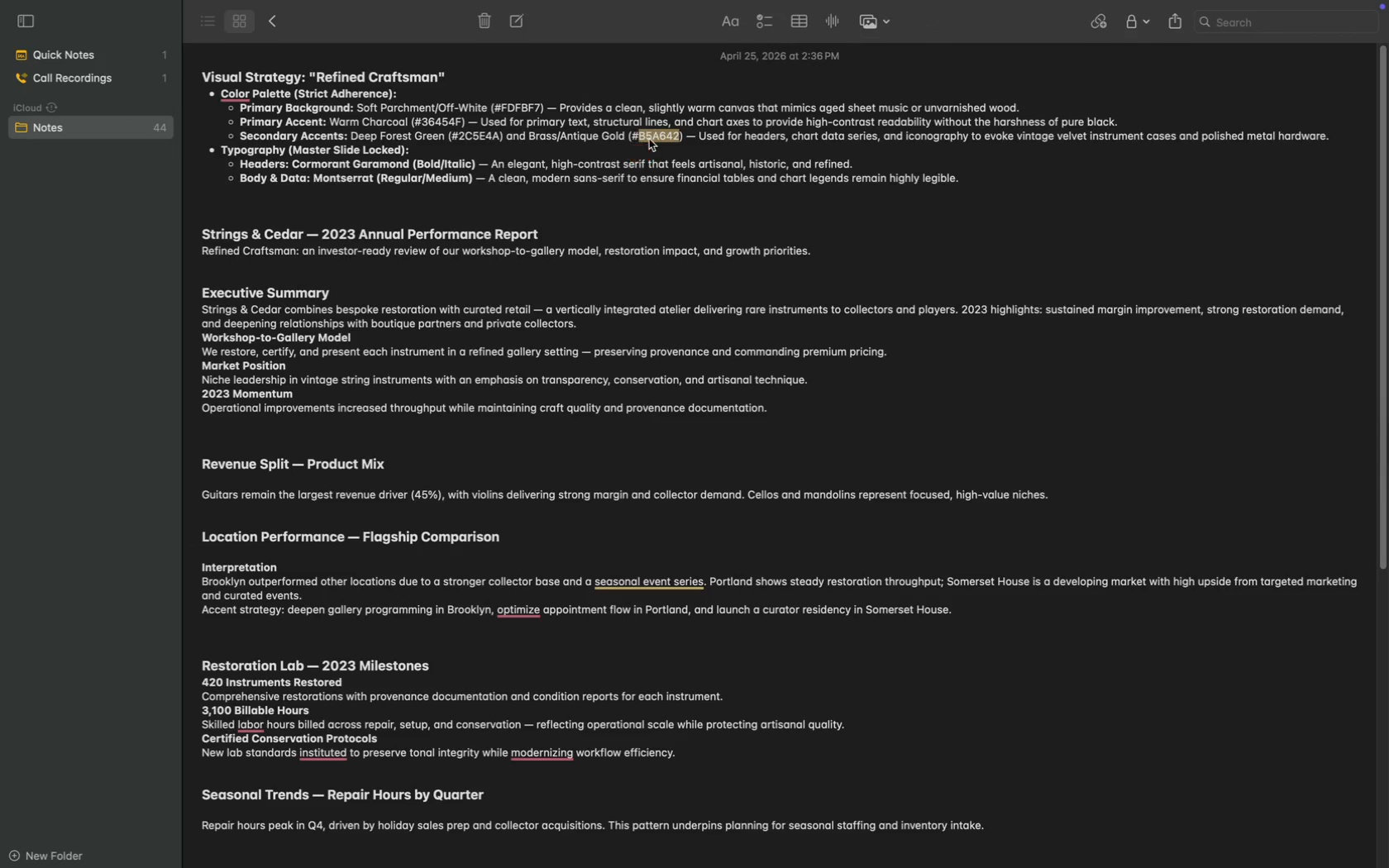 
key(Meta+C)
 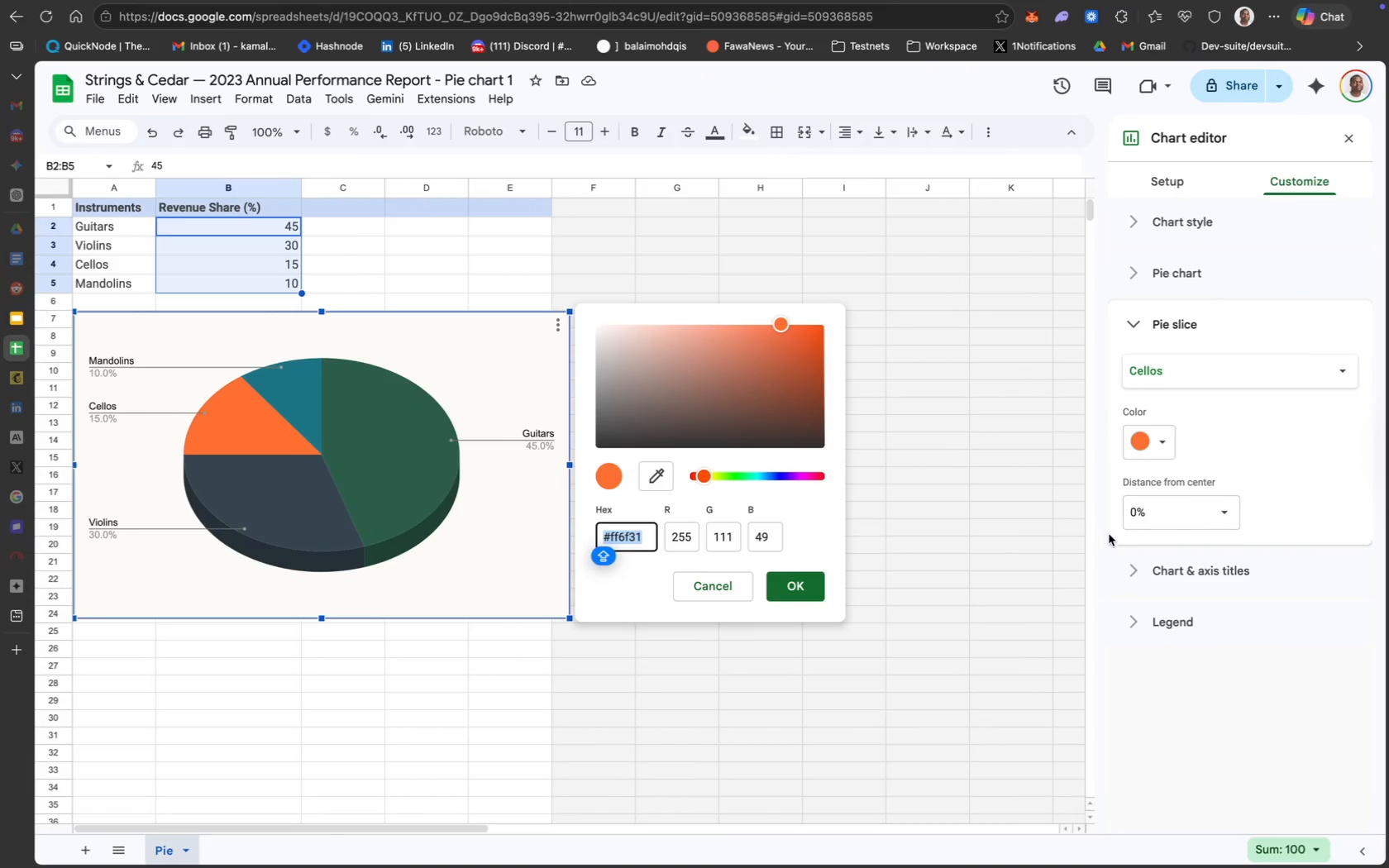 
key(Meta+CommandLeft)
 